 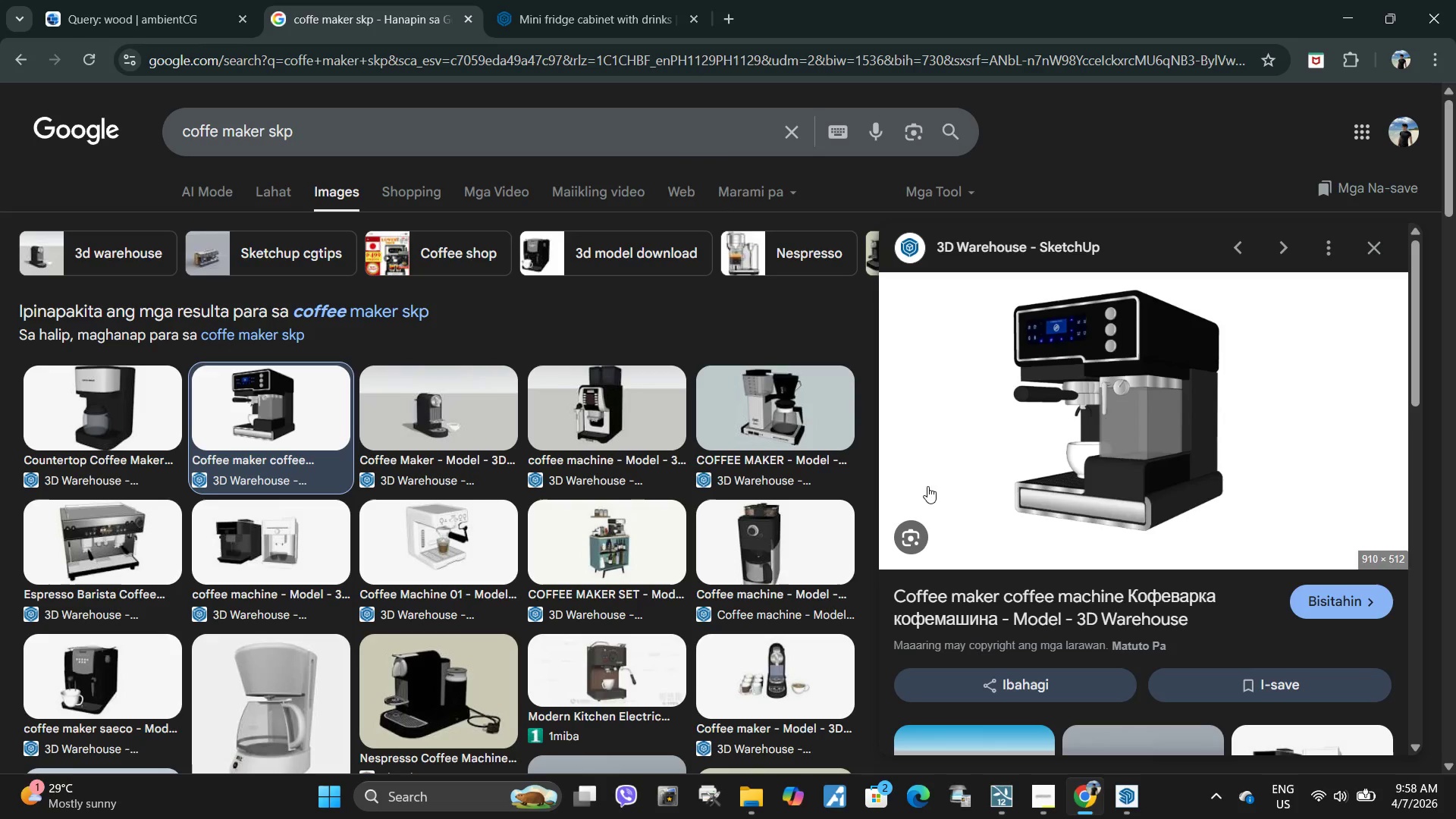 
left_click_drag(start_coordinate=[886, 589], to_coordinate=[999, 619])
 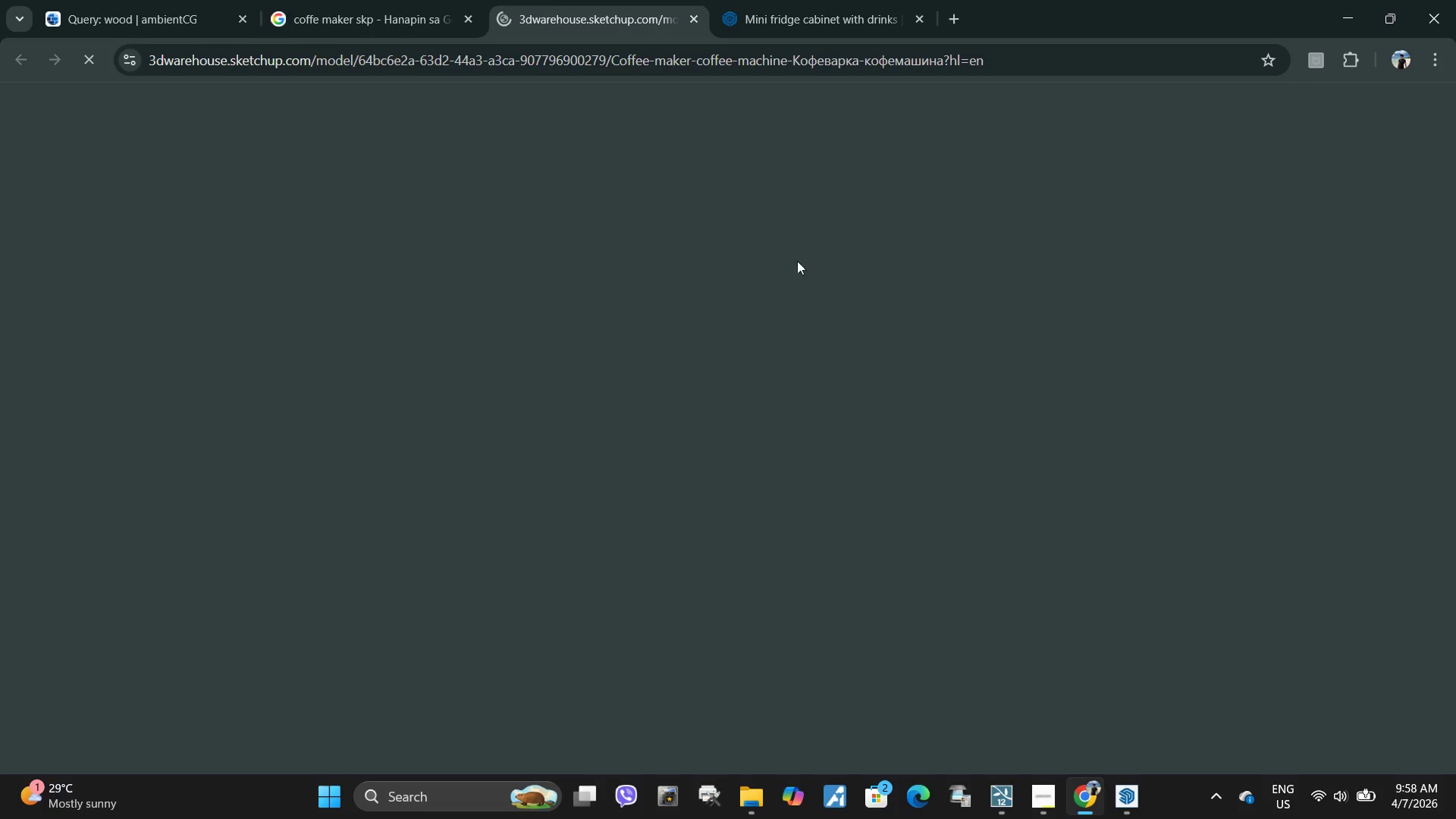 
left_click([999, 619])
 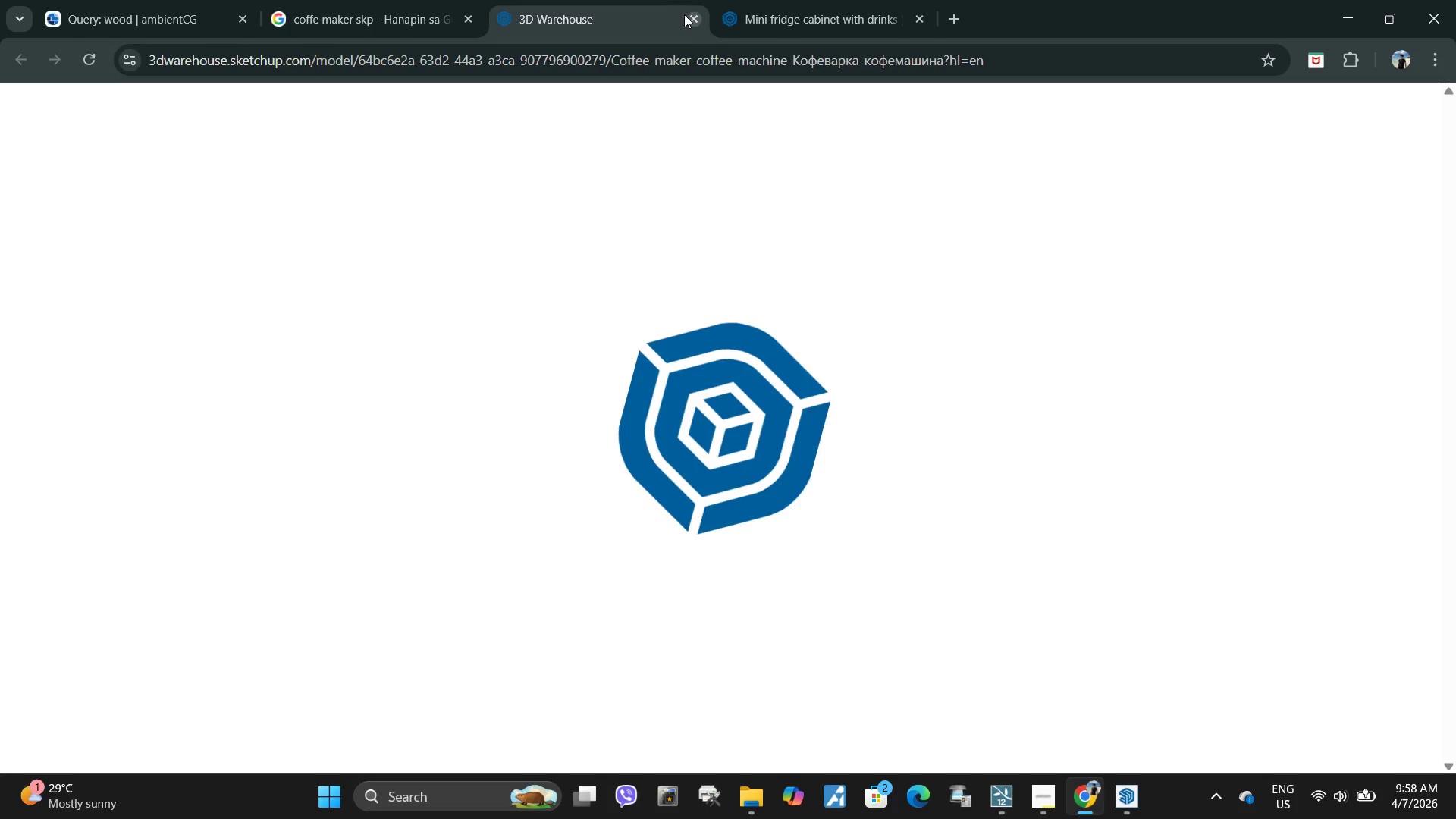 
left_click([689, 19])
 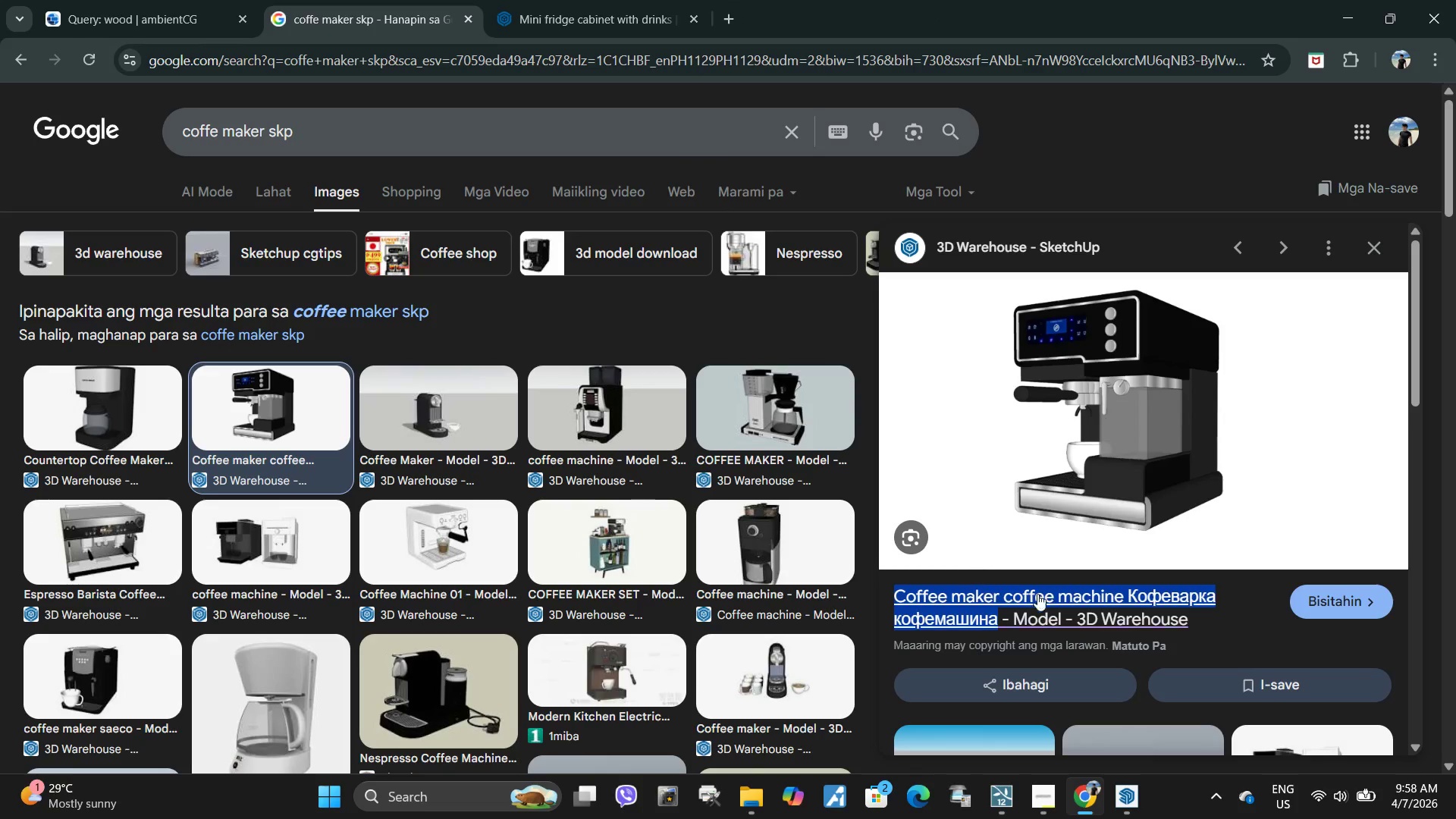 
key(Control+C)
 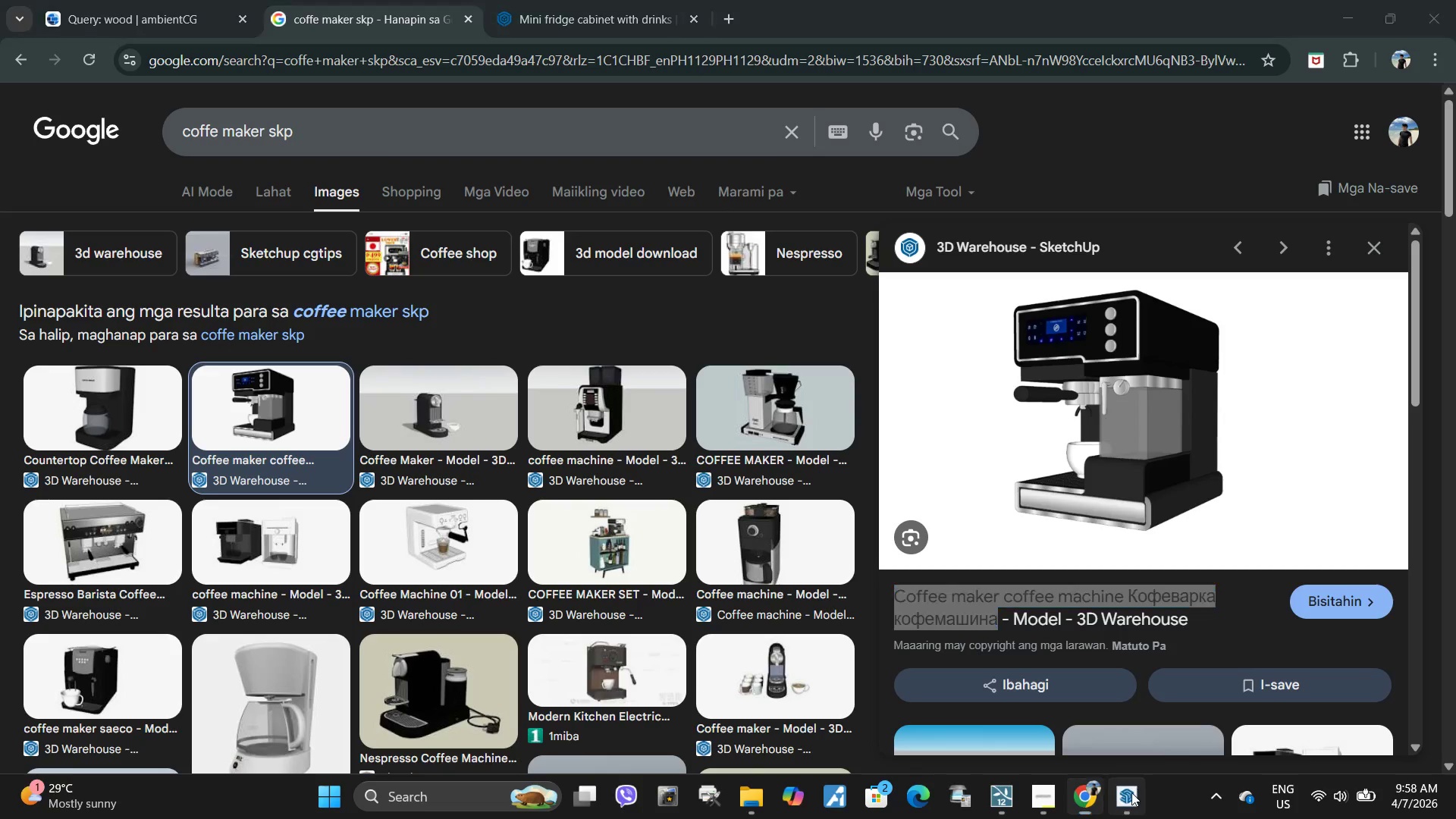 
left_click([1131, 792])
 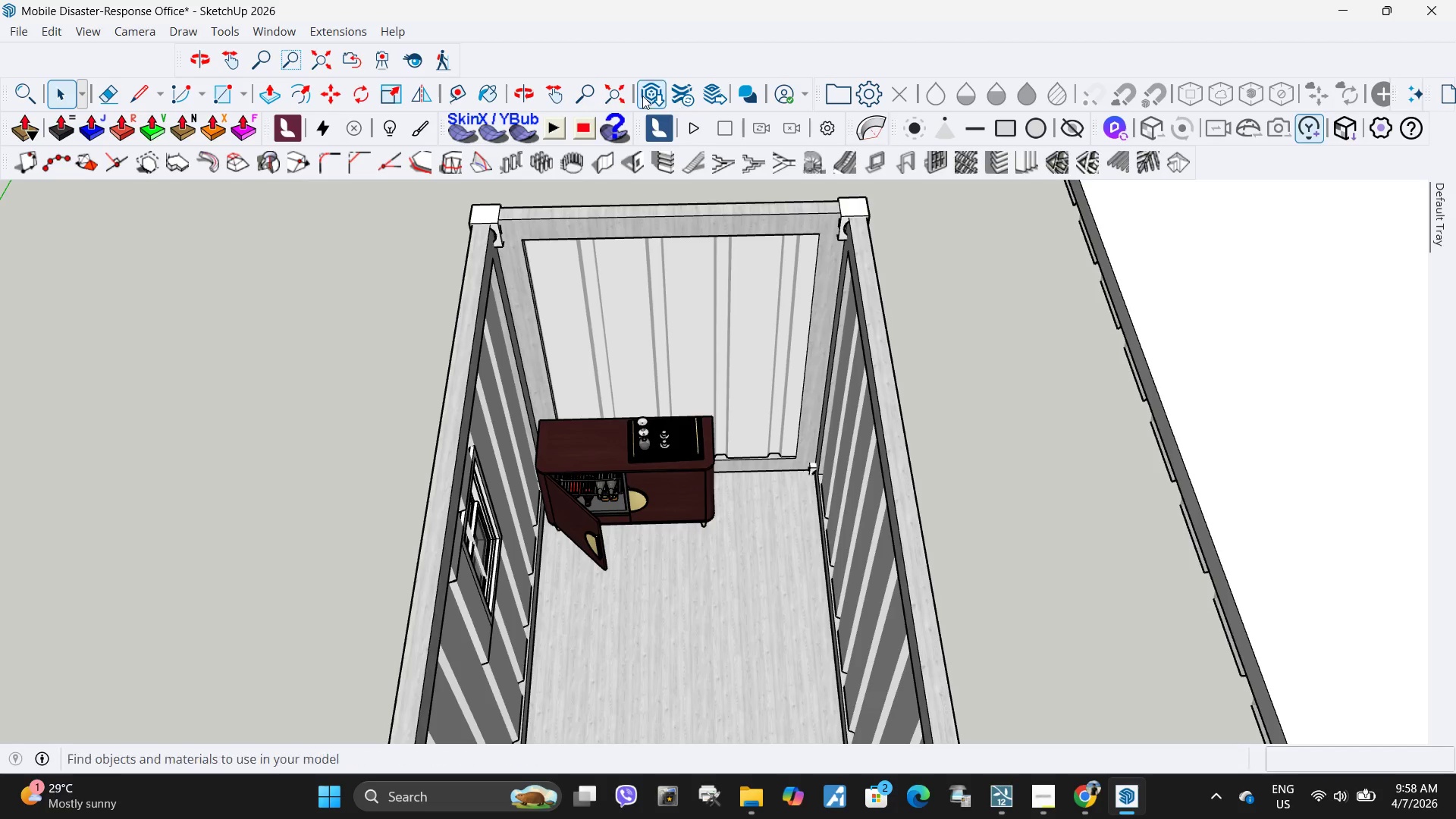 
left_click([642, 96])
 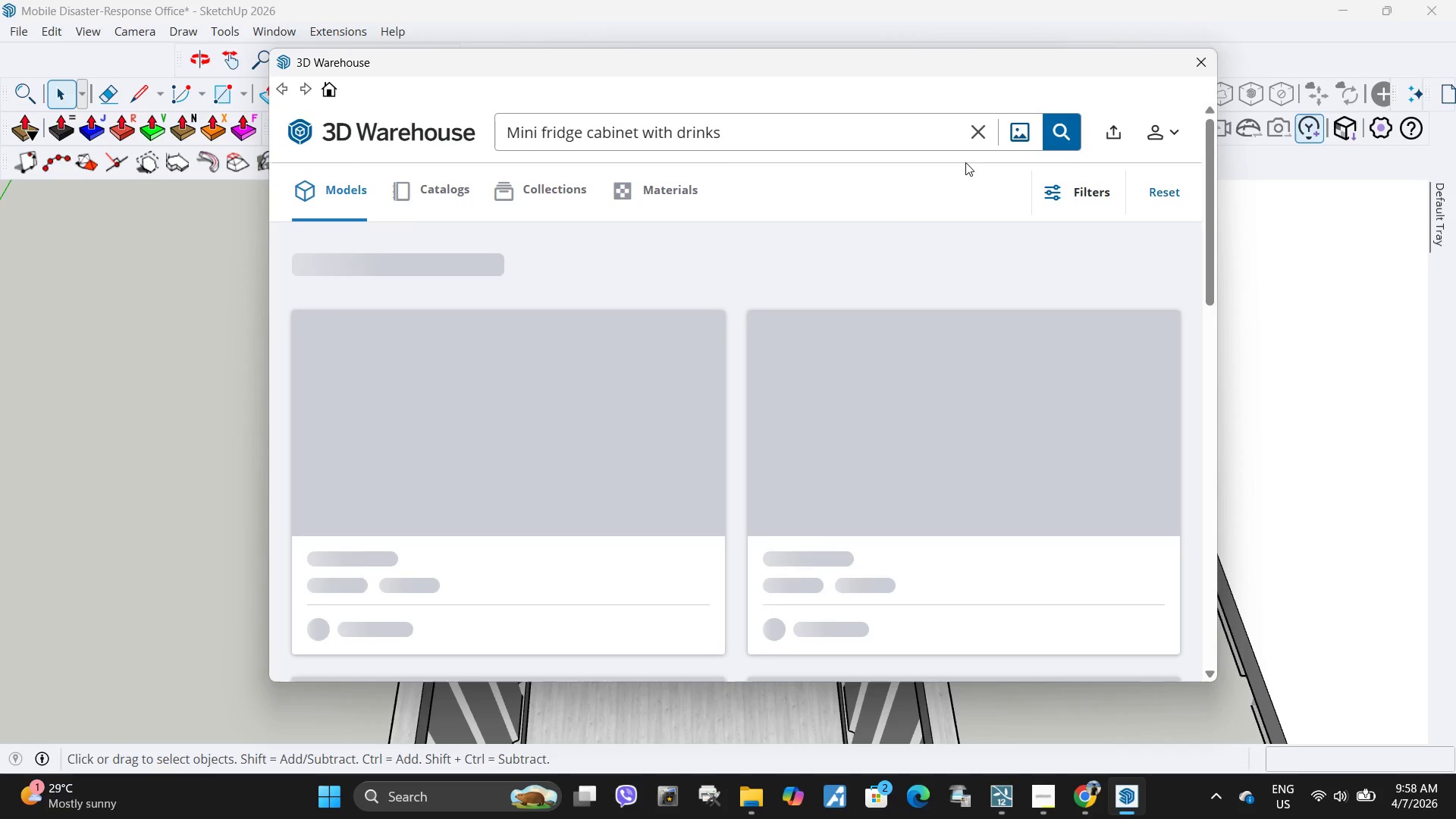 
left_click_drag(start_coordinate=[736, 130], to_coordinate=[343, 134])
 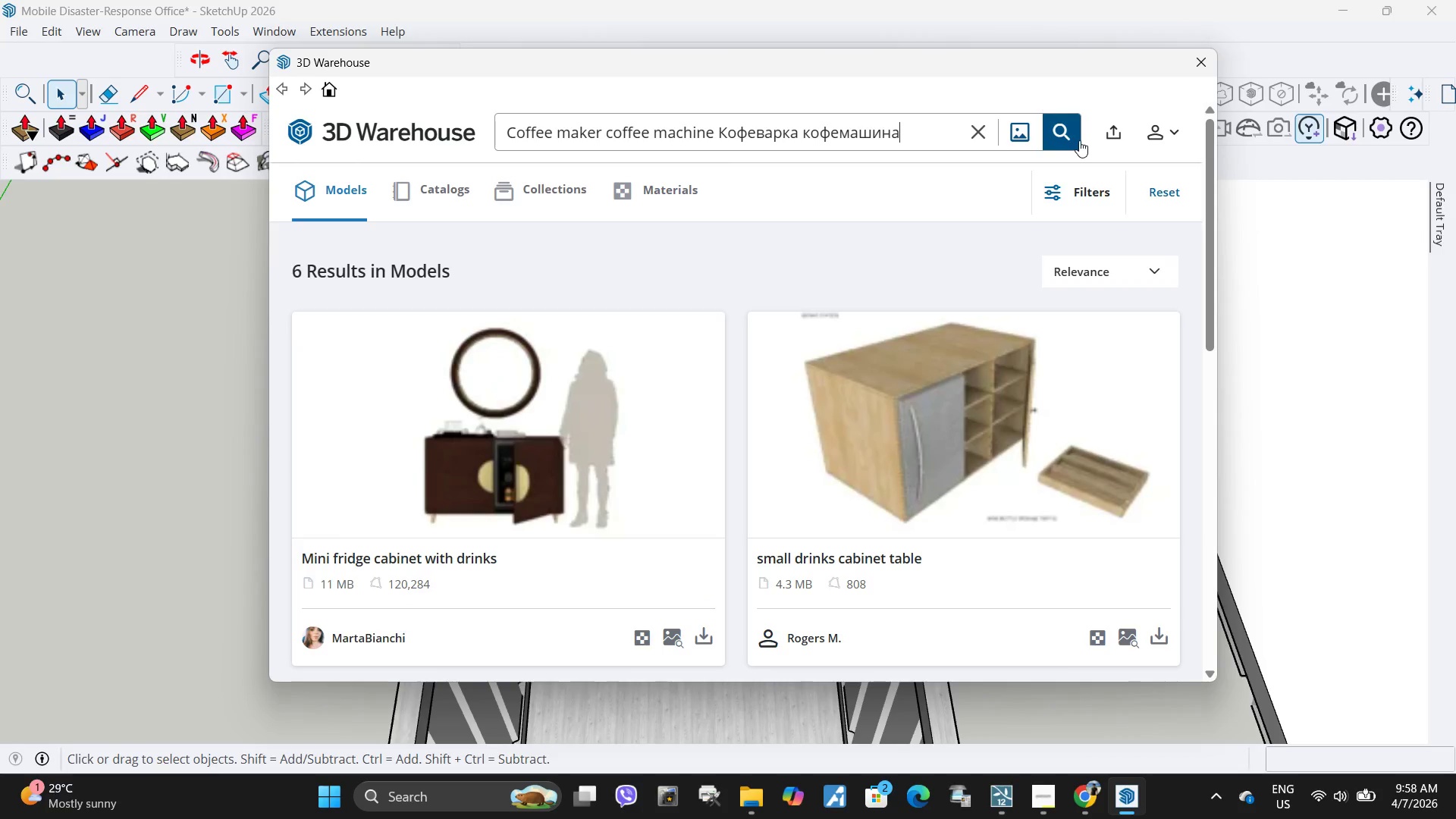 
key(Control+ControlLeft)
 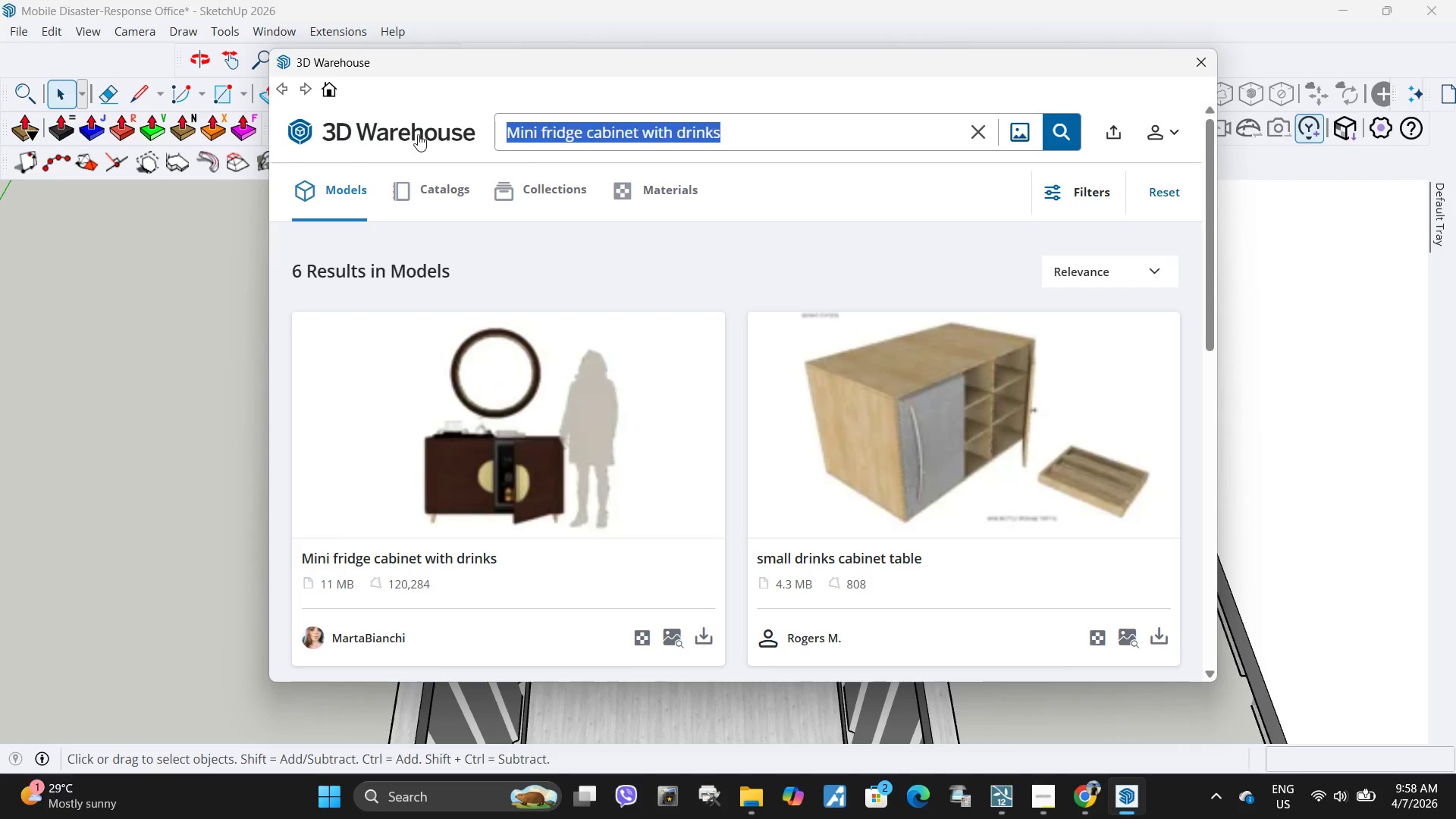 
key(Control+V)
 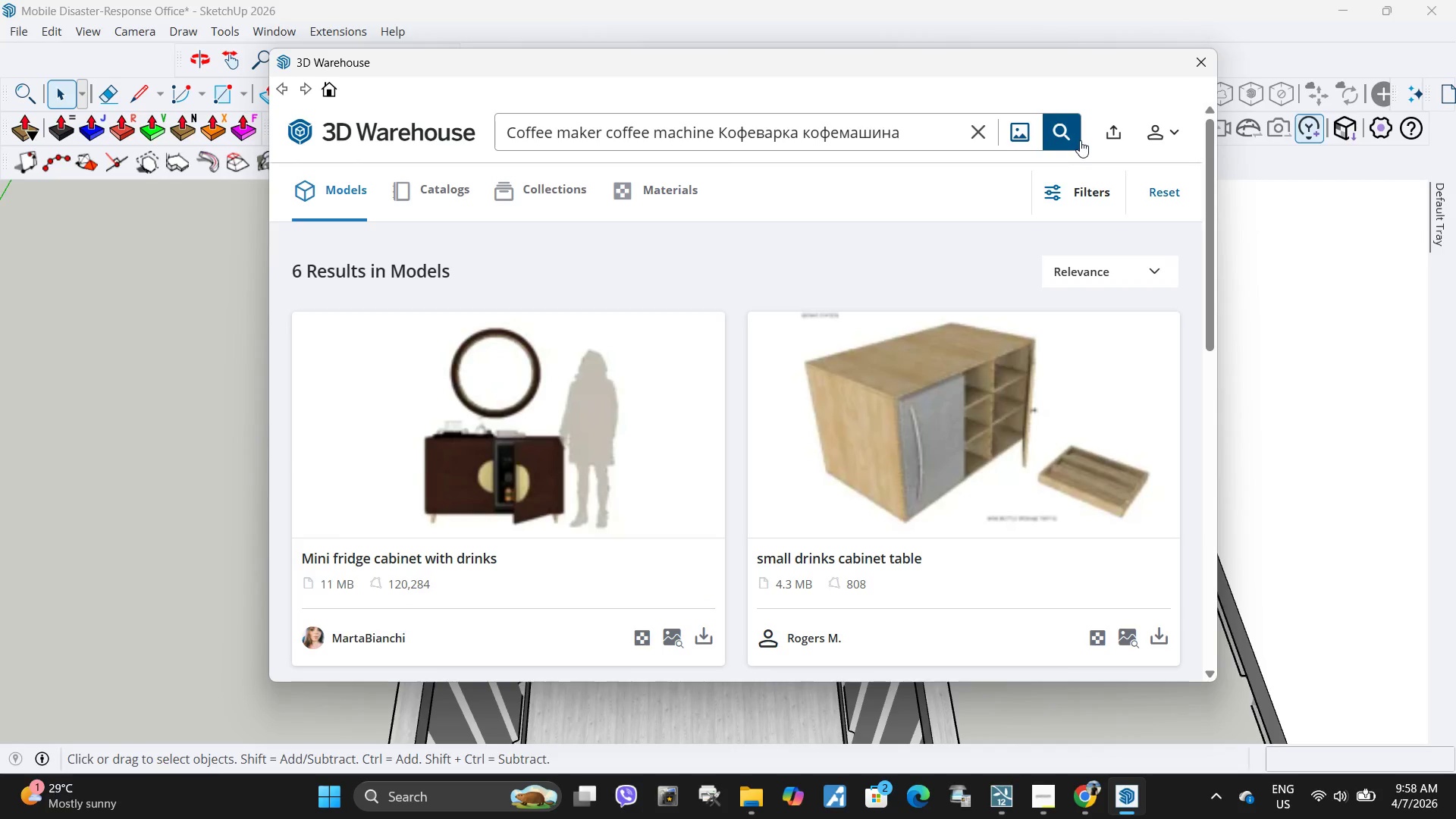 
left_click([1075, 140])
 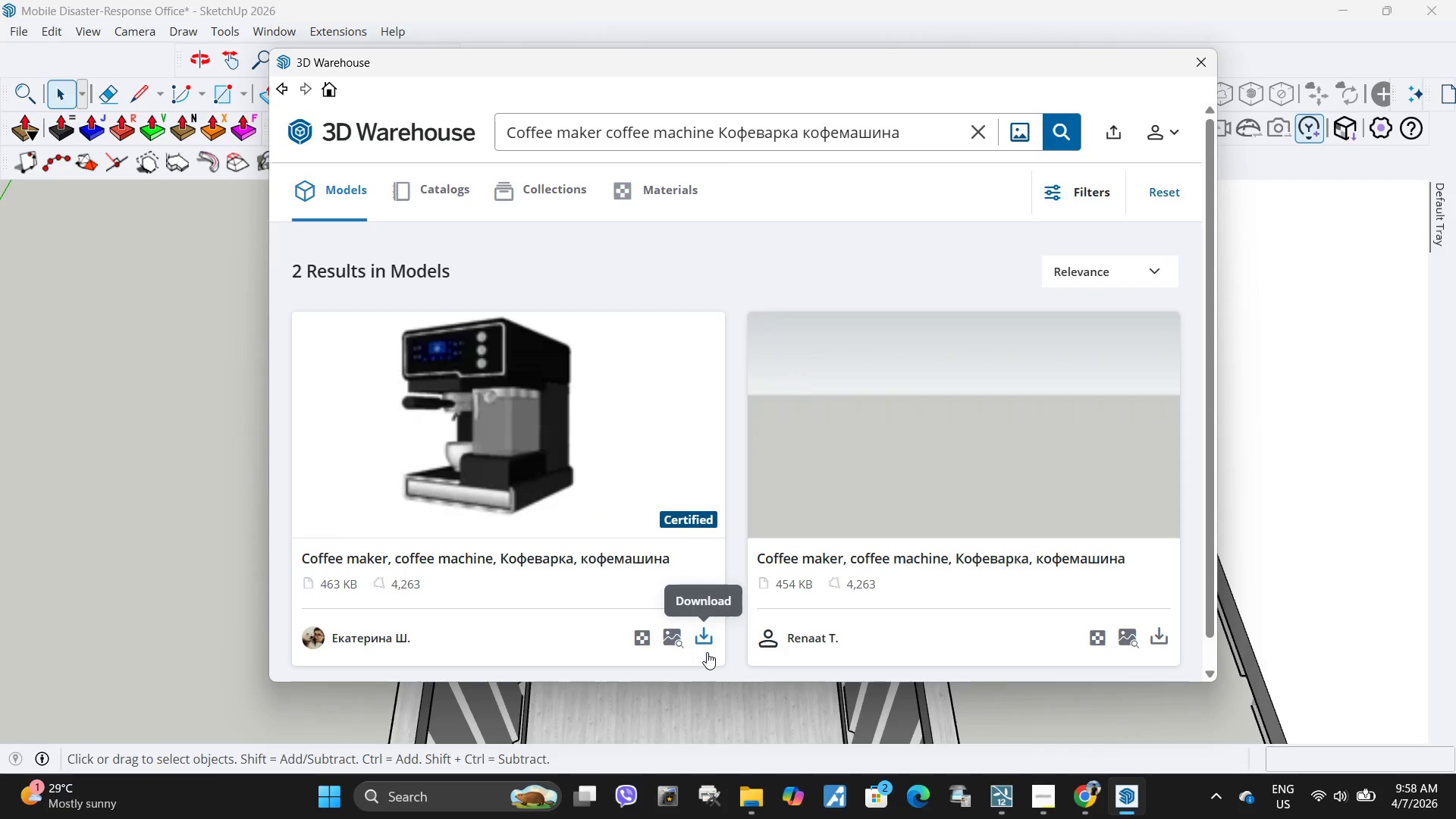 
left_click([708, 646])
 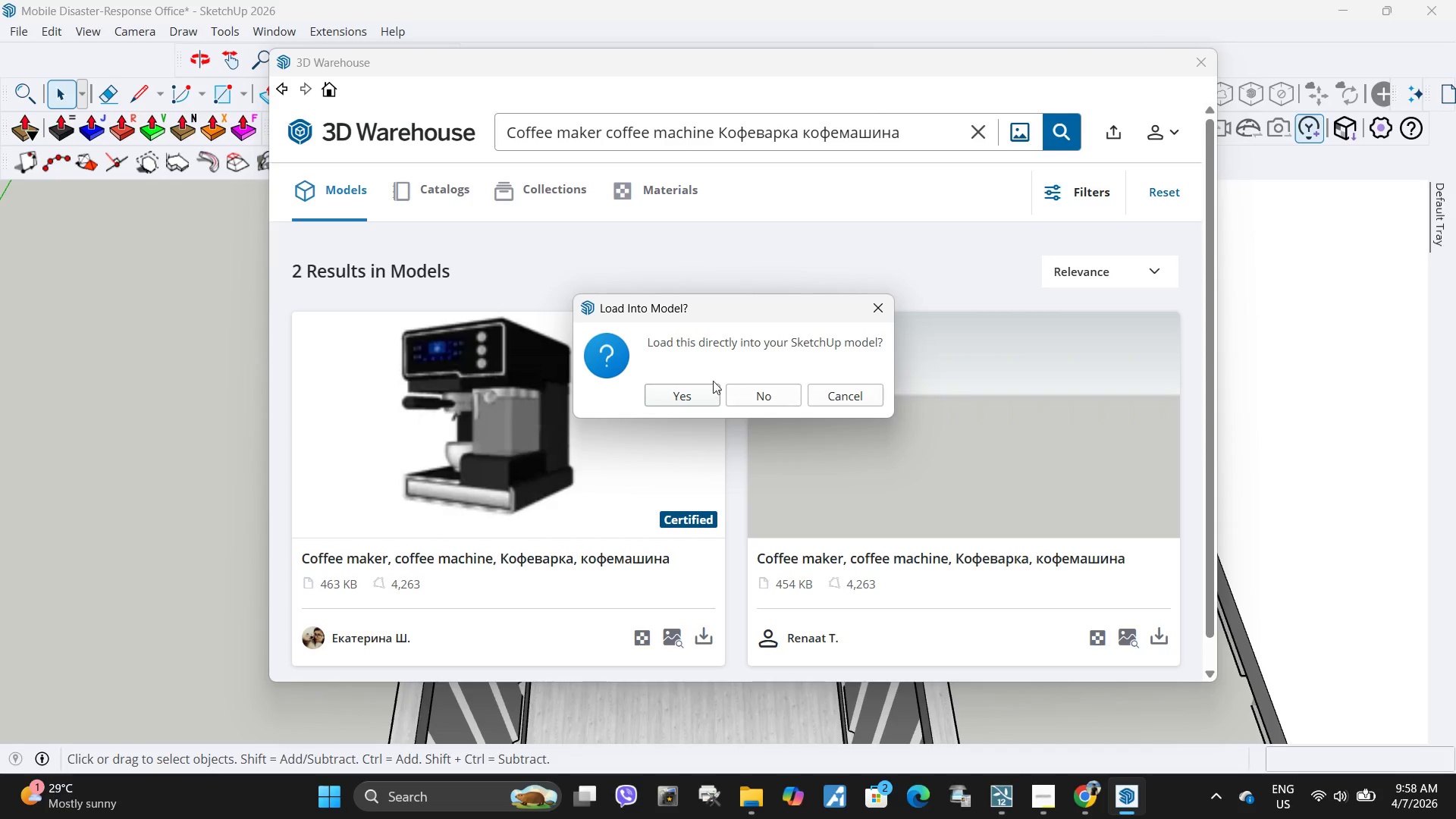 
left_click([691, 388])
 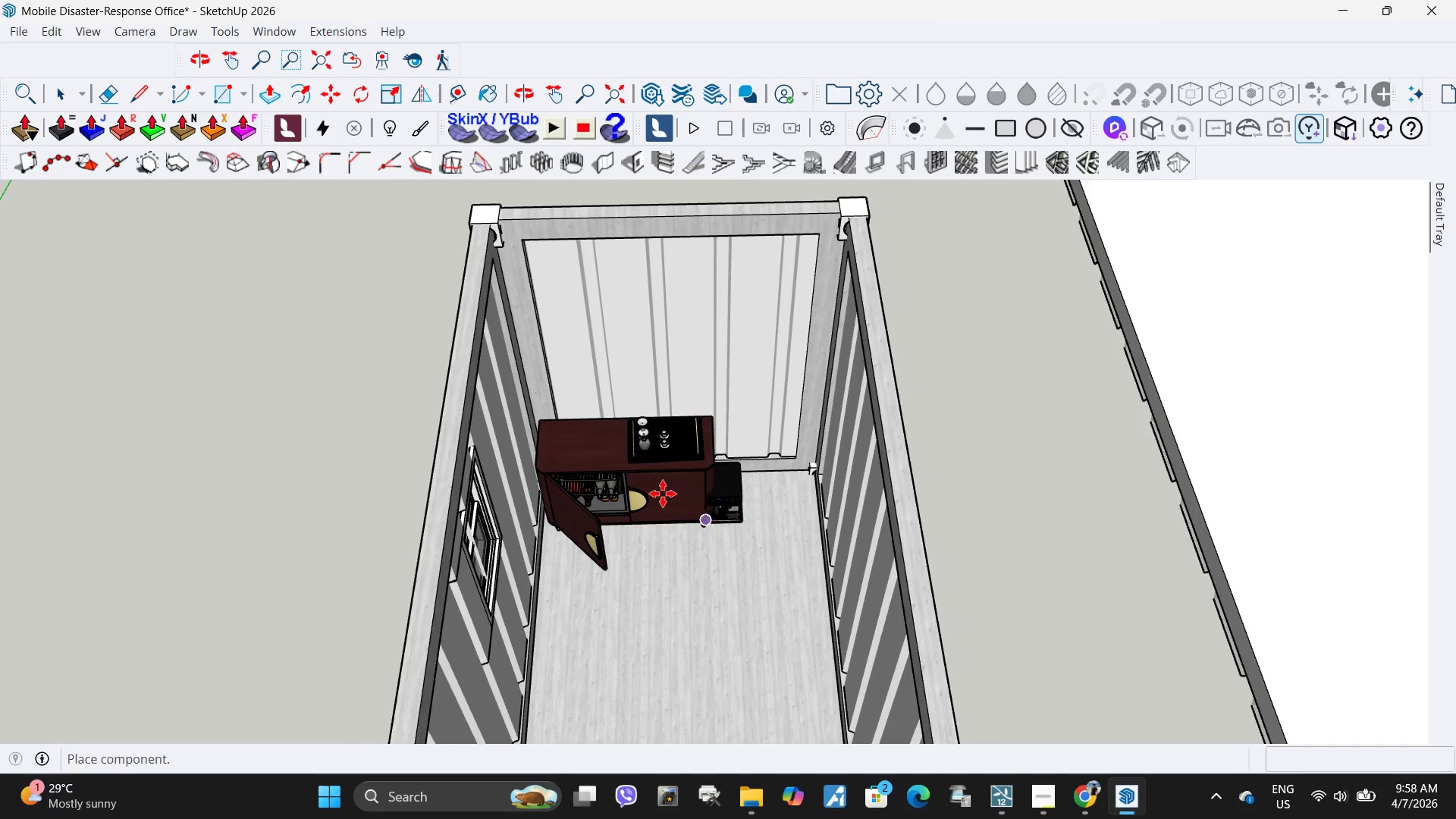 
scroll: coordinate [550, 450], scroll_direction: up, amount: 13.0
 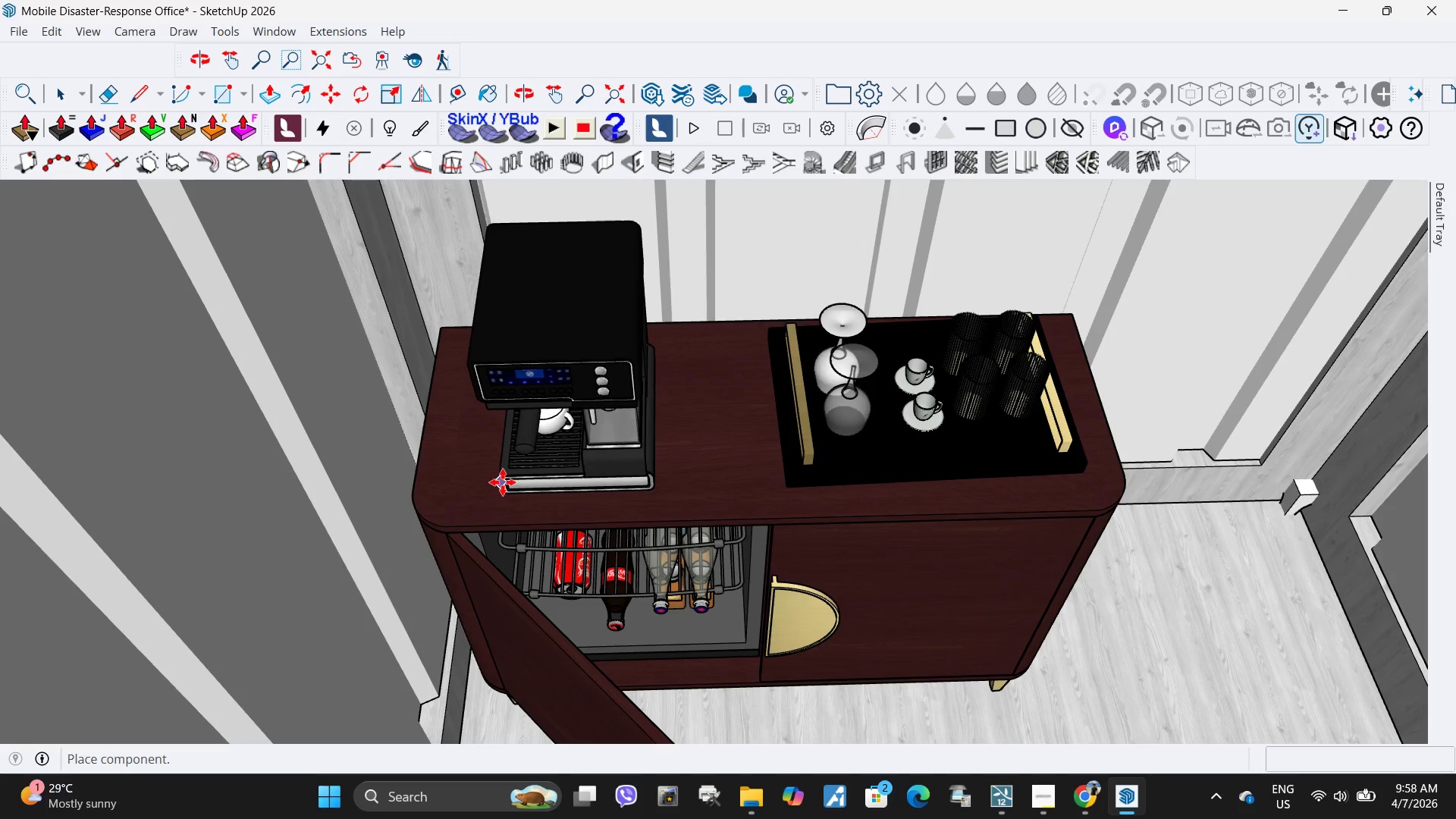 
left_click([524, 482])
 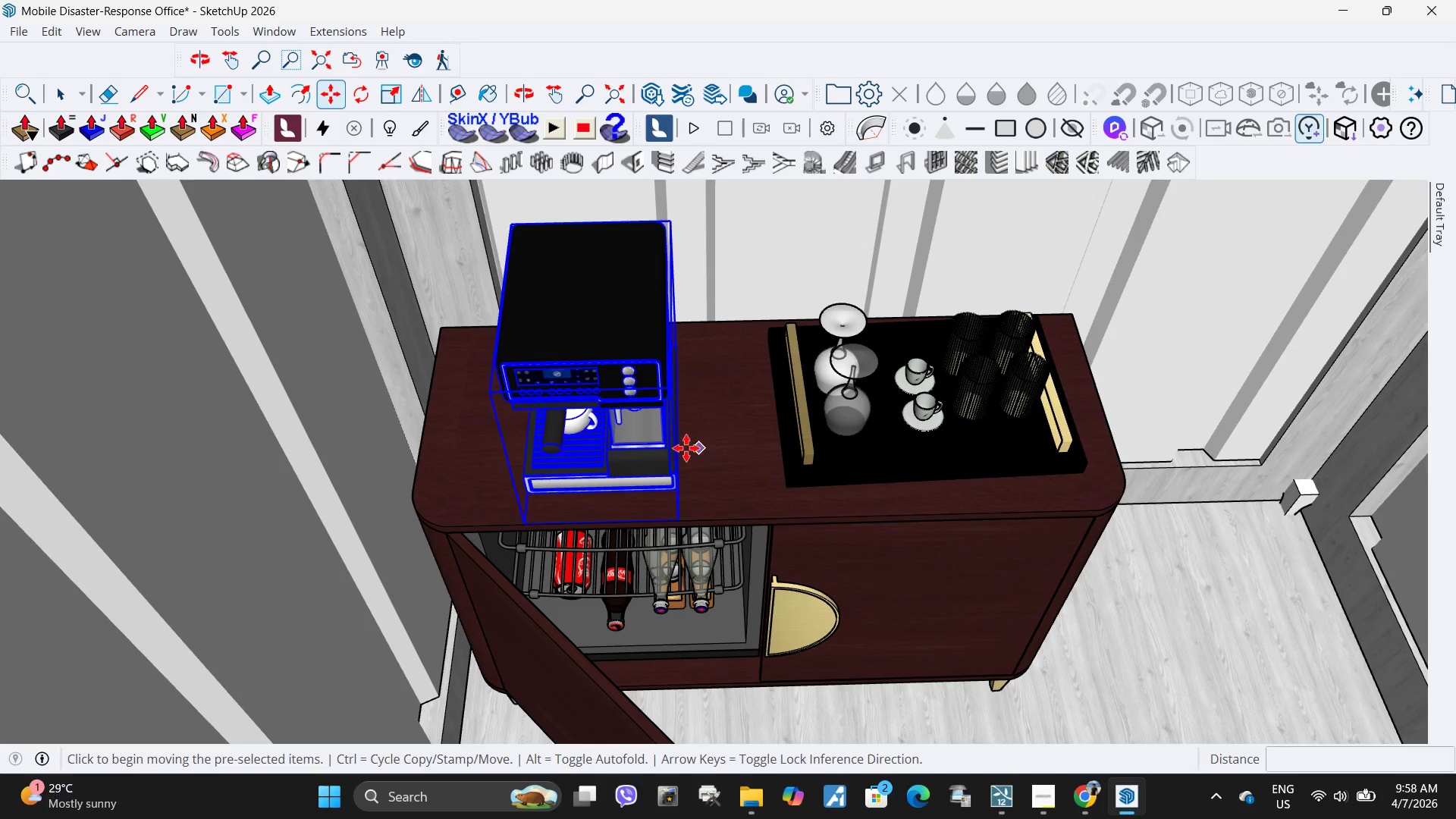 
scroll: coordinate [626, 453], scroll_direction: down, amount: 3.0
 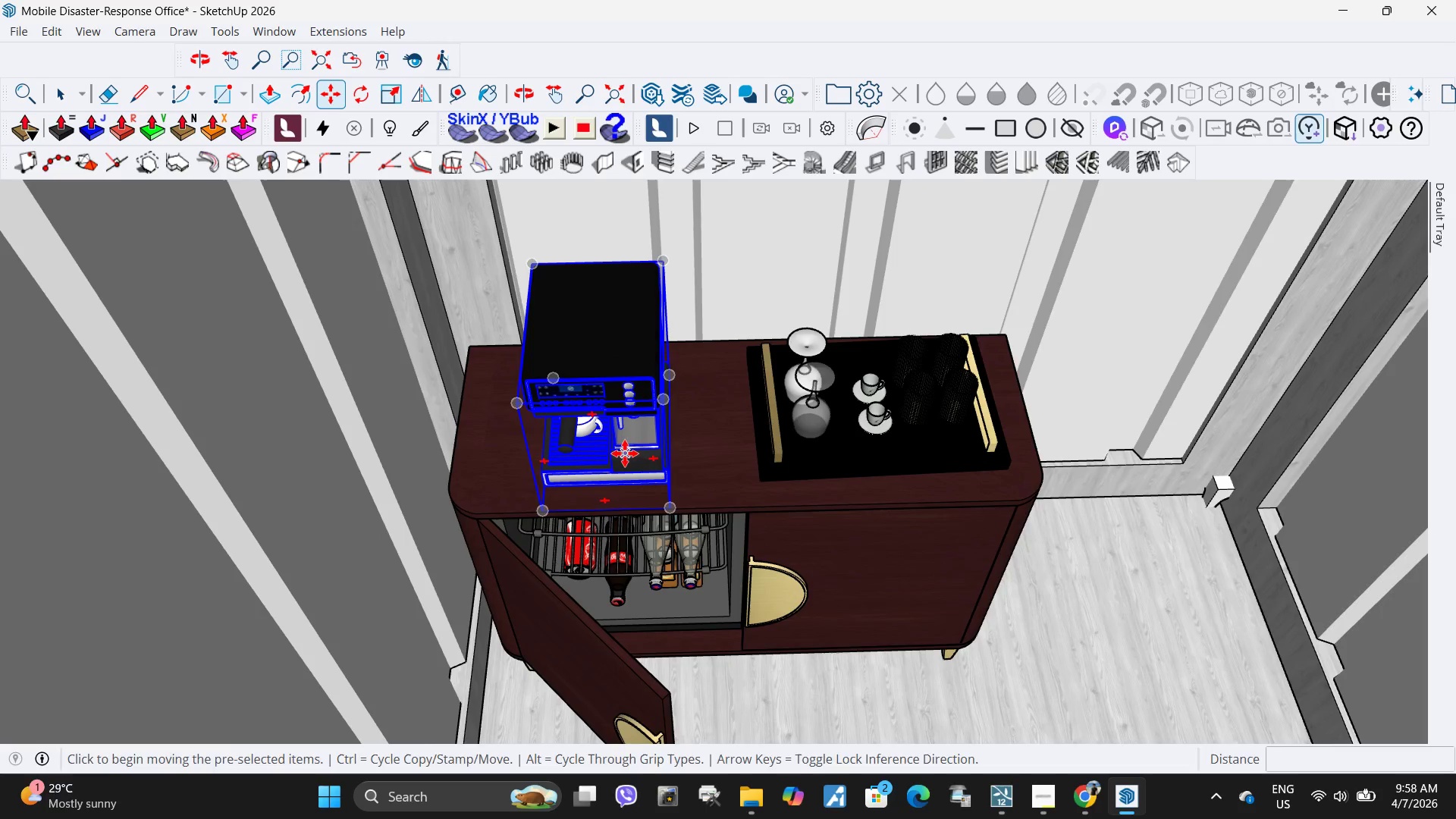 
key(Space)
 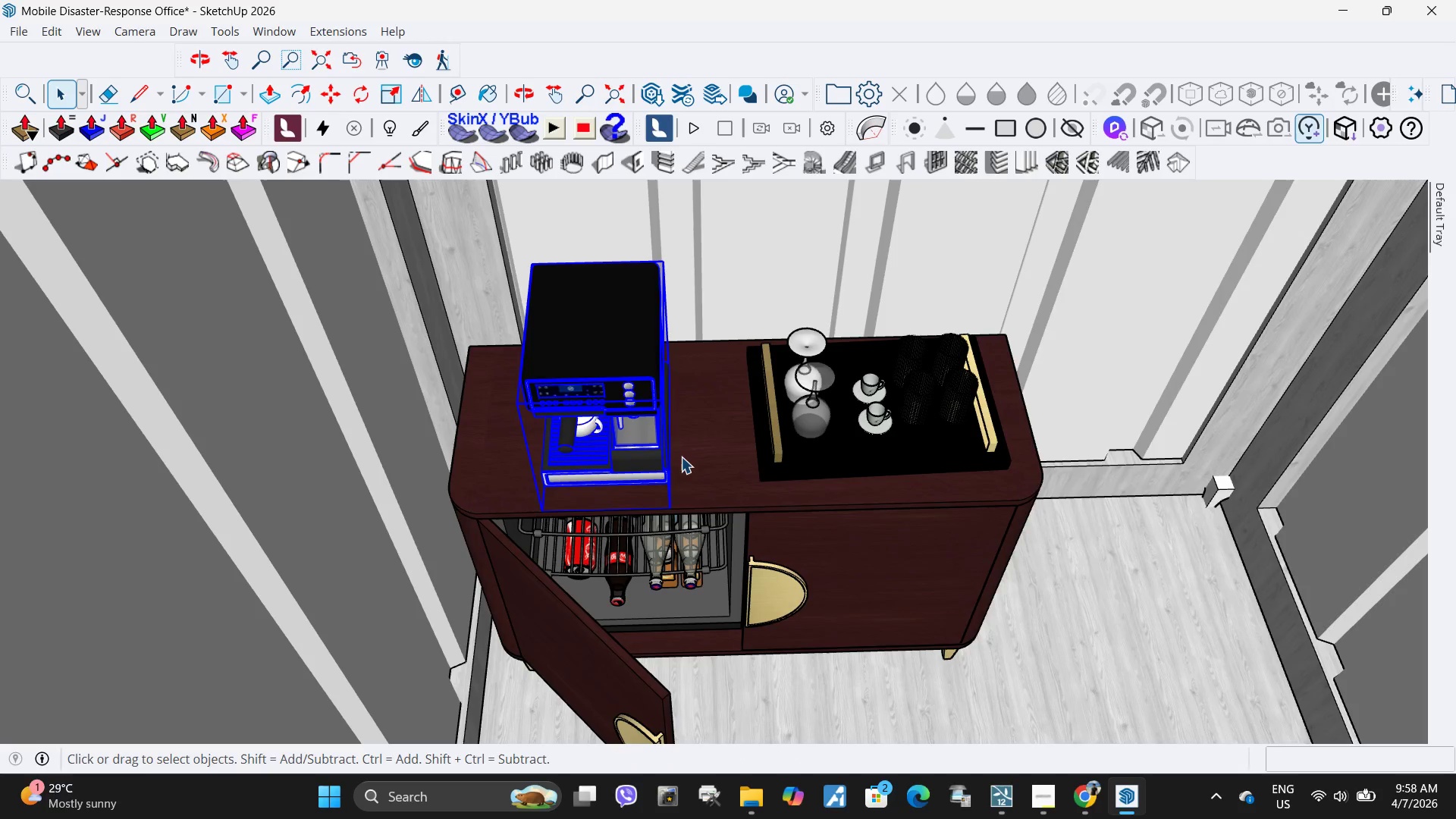 
left_click([688, 457])
 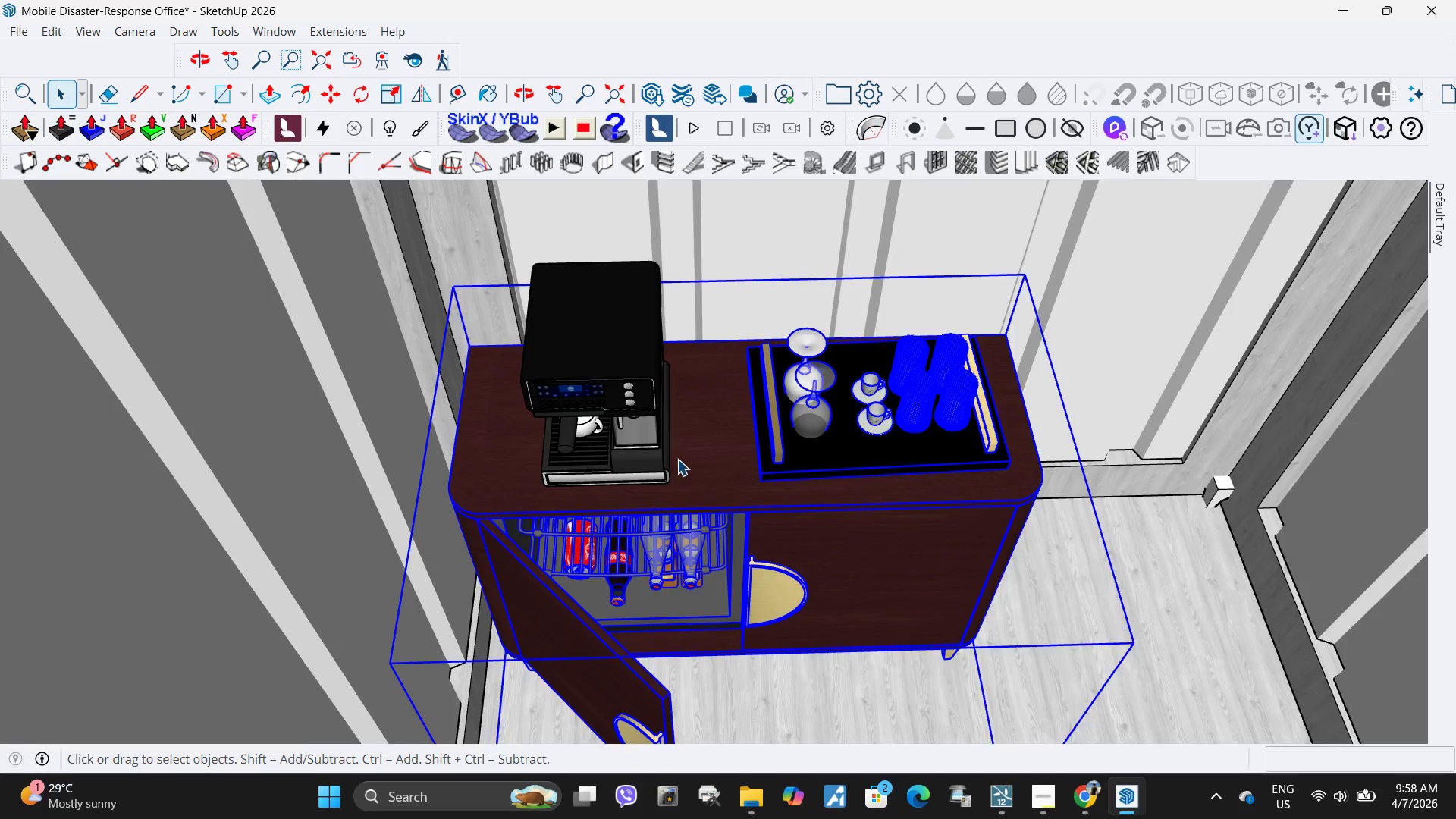 
key(Escape)
 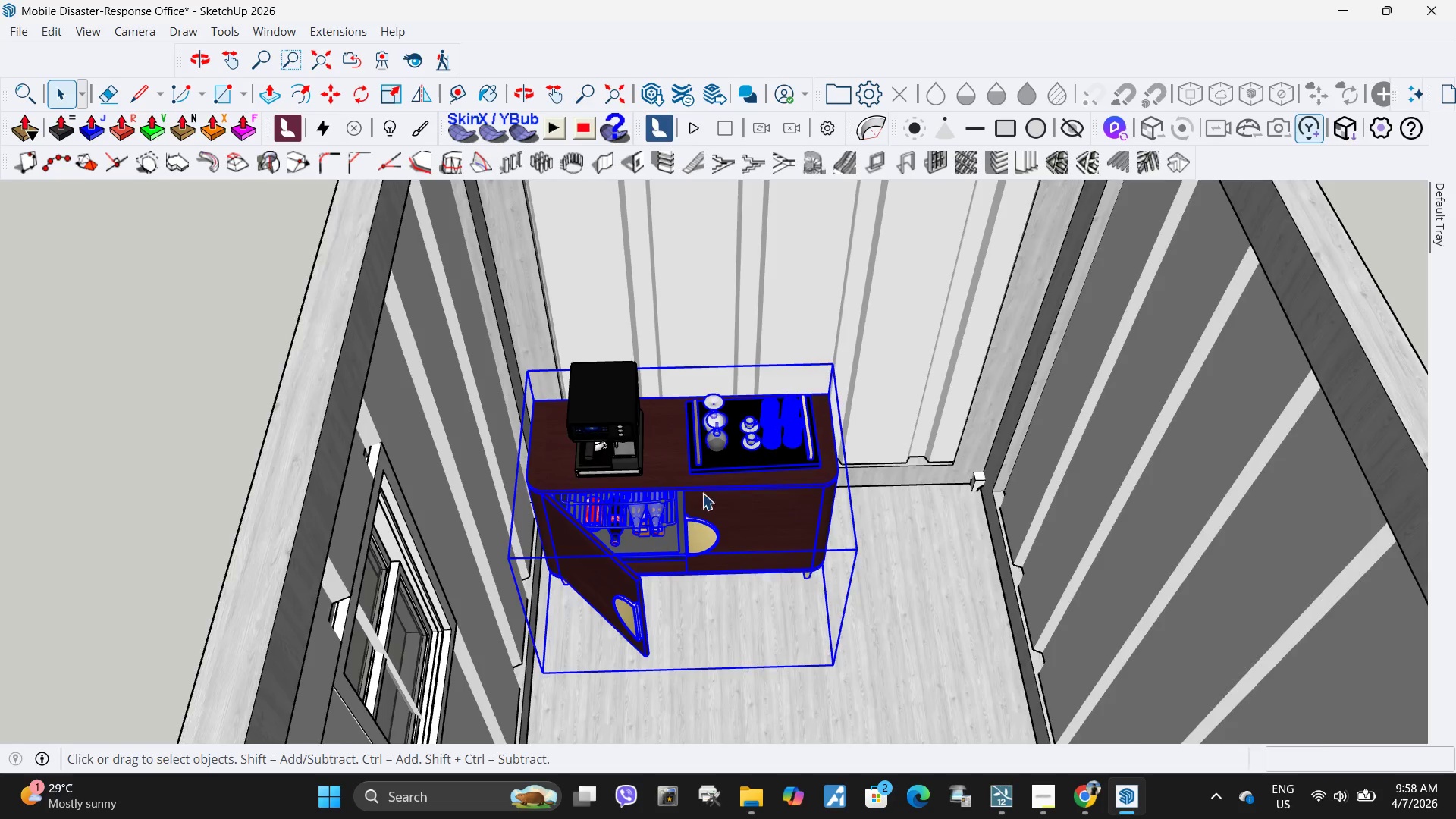 
scroll: coordinate [576, 493], scroll_direction: down, amount: 13.0
 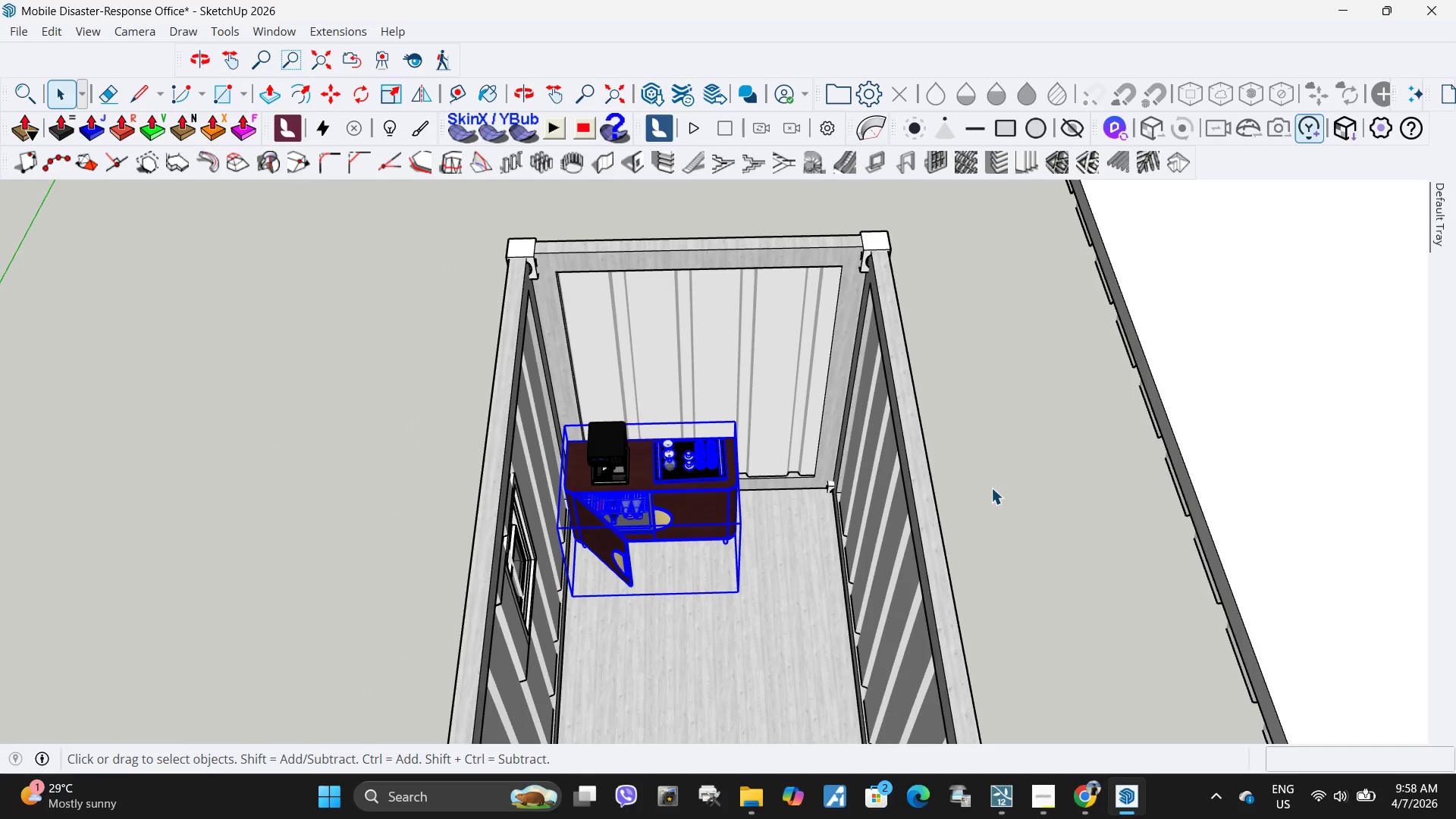 
key(Escape)
 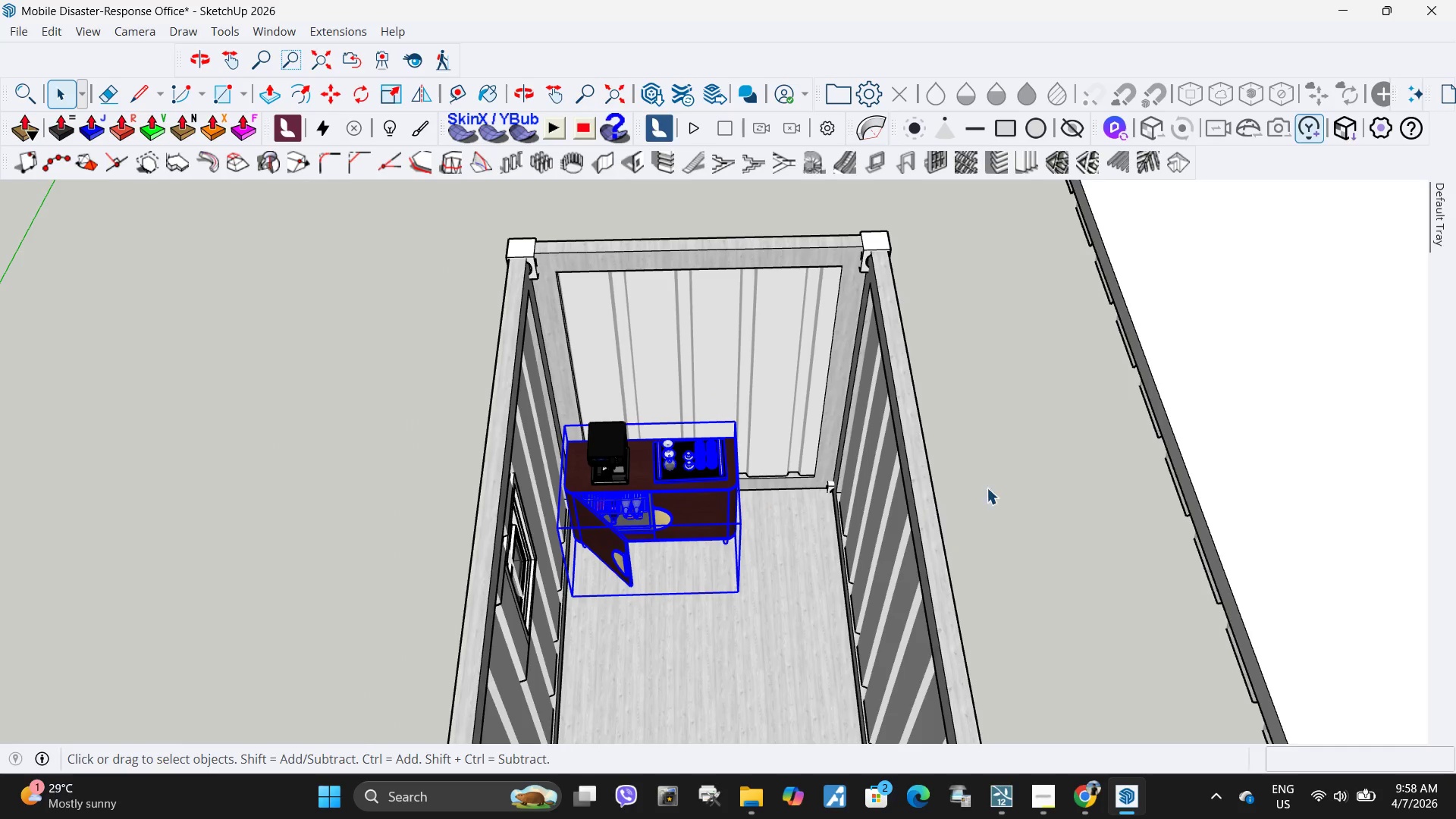 
left_click([991, 488])
 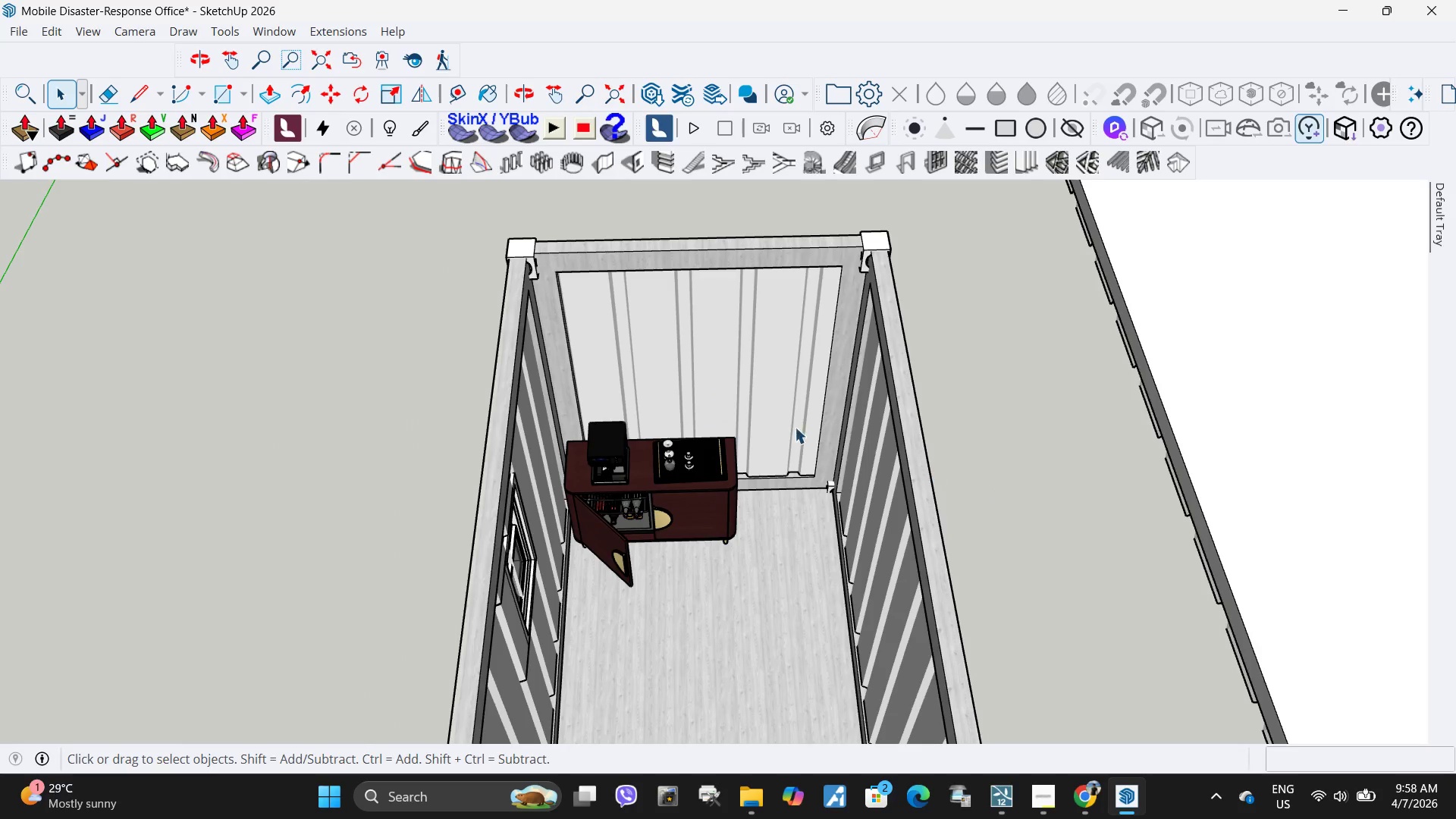 
scroll: coordinate [650, 493], scroll_direction: up, amount: 8.0
 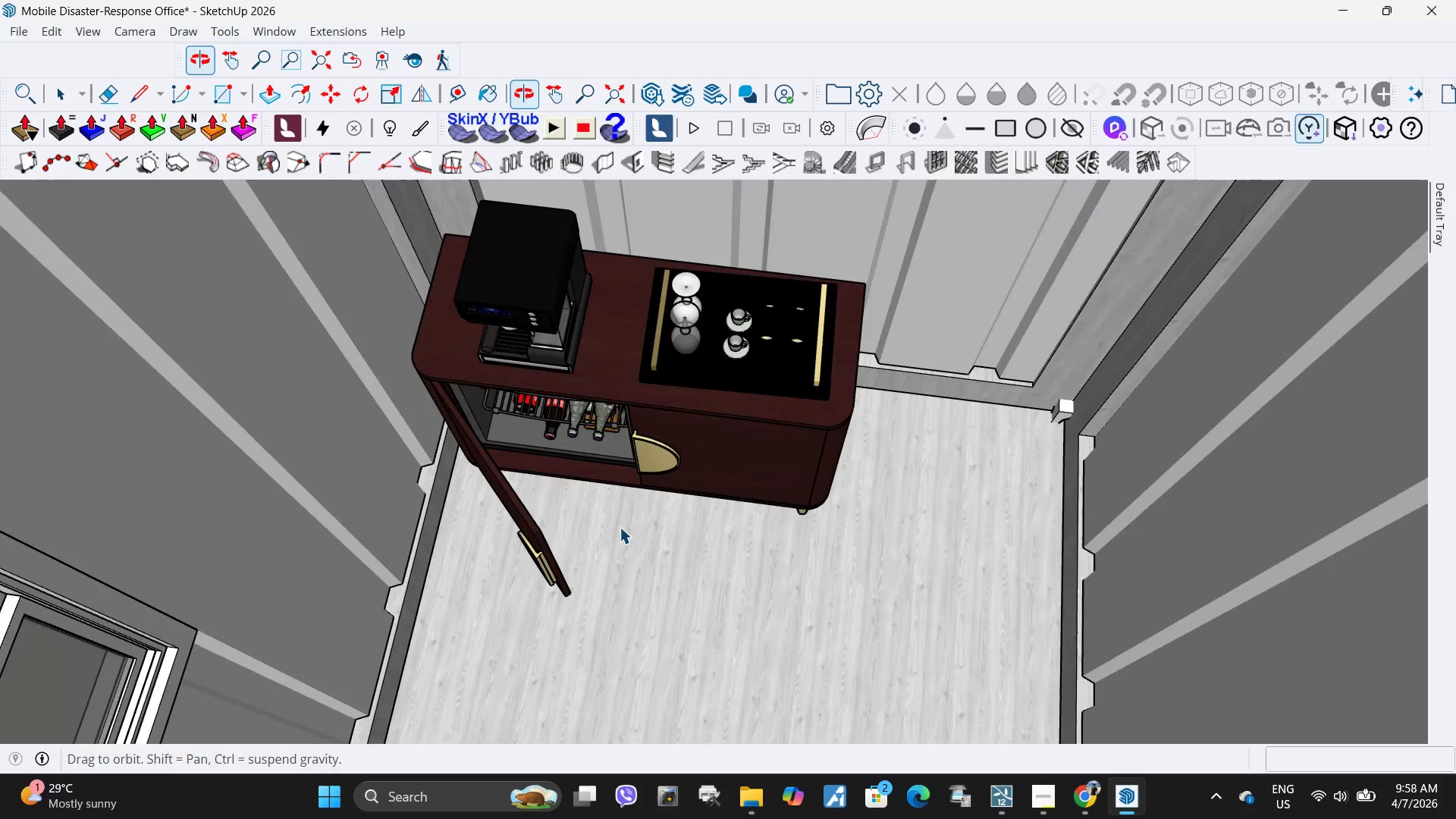 
scroll: coordinate [635, 473], scroll_direction: down, amount: 6.0
 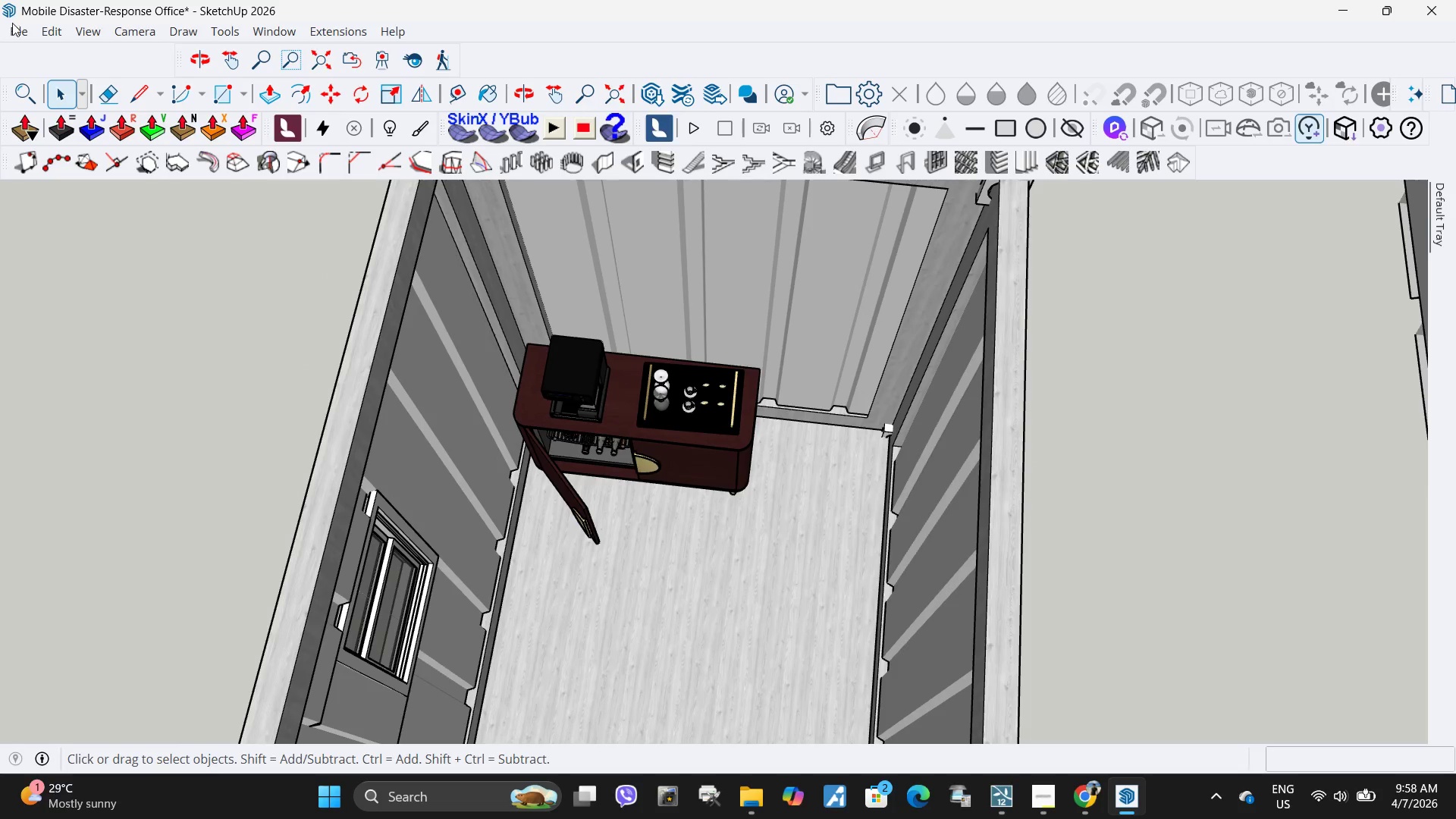 
left_click([11, 39])
 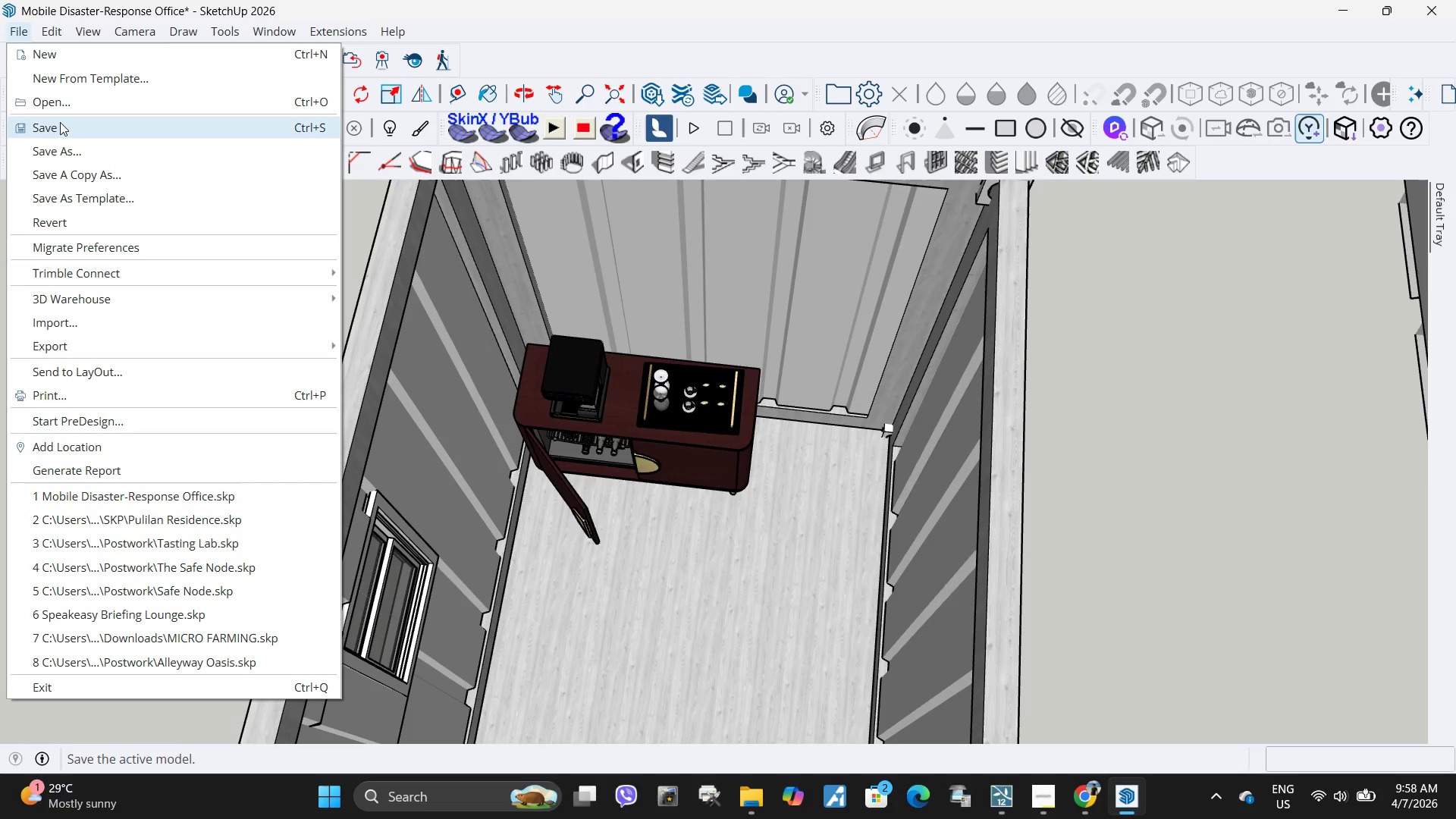 
left_click([60, 122])
 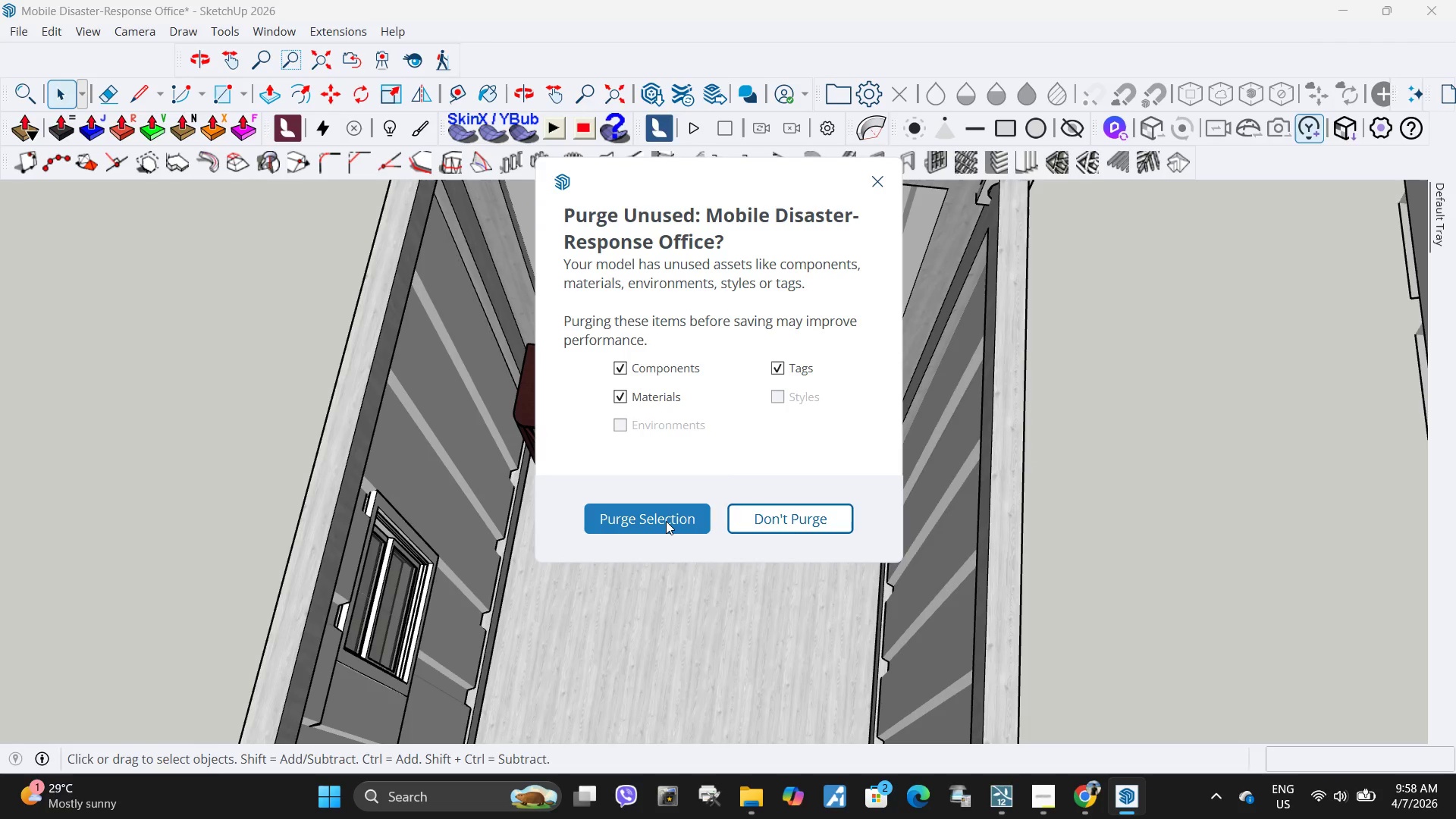 
left_click([668, 521])
 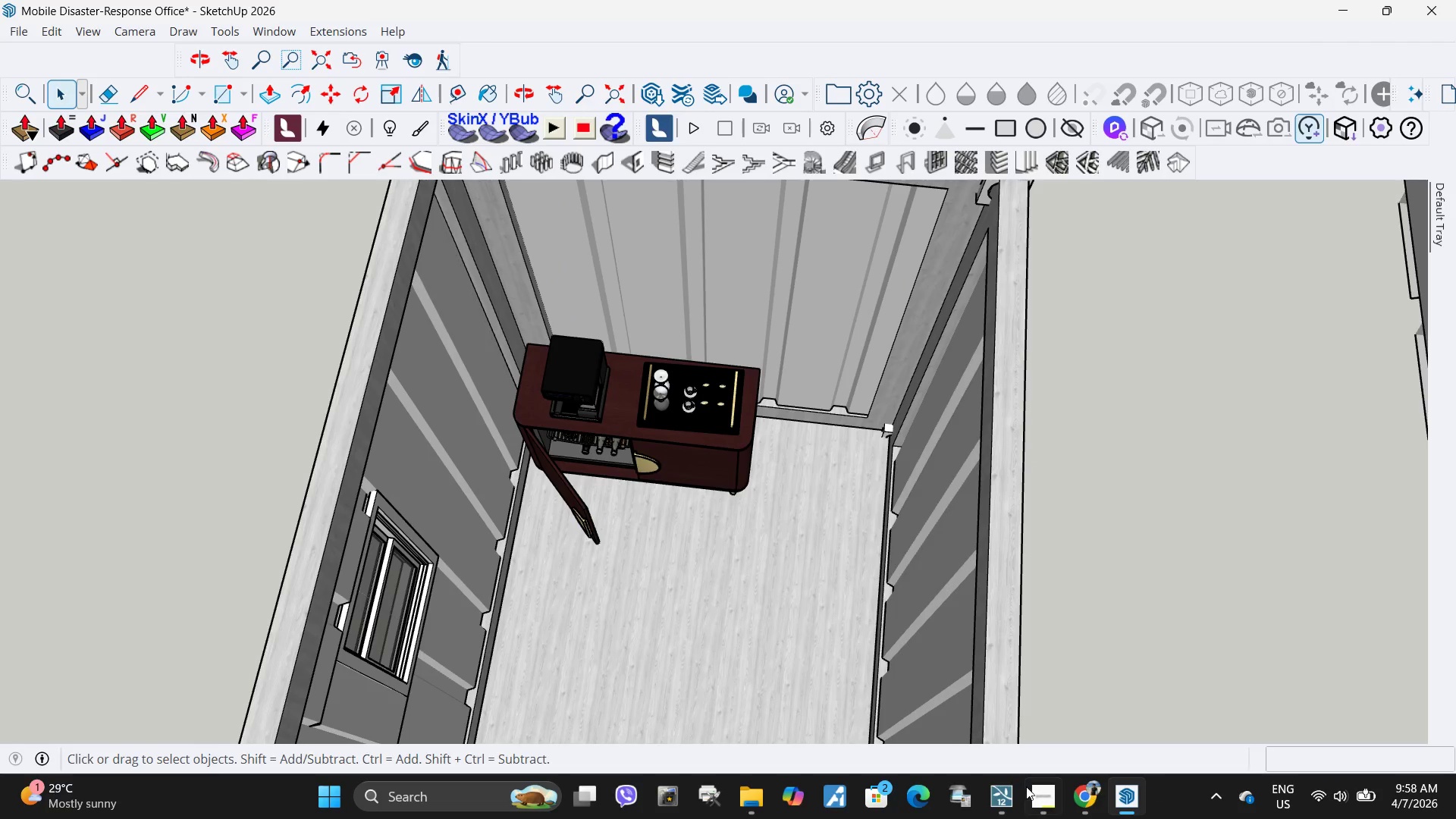 
mouse_move([1055, 700])
 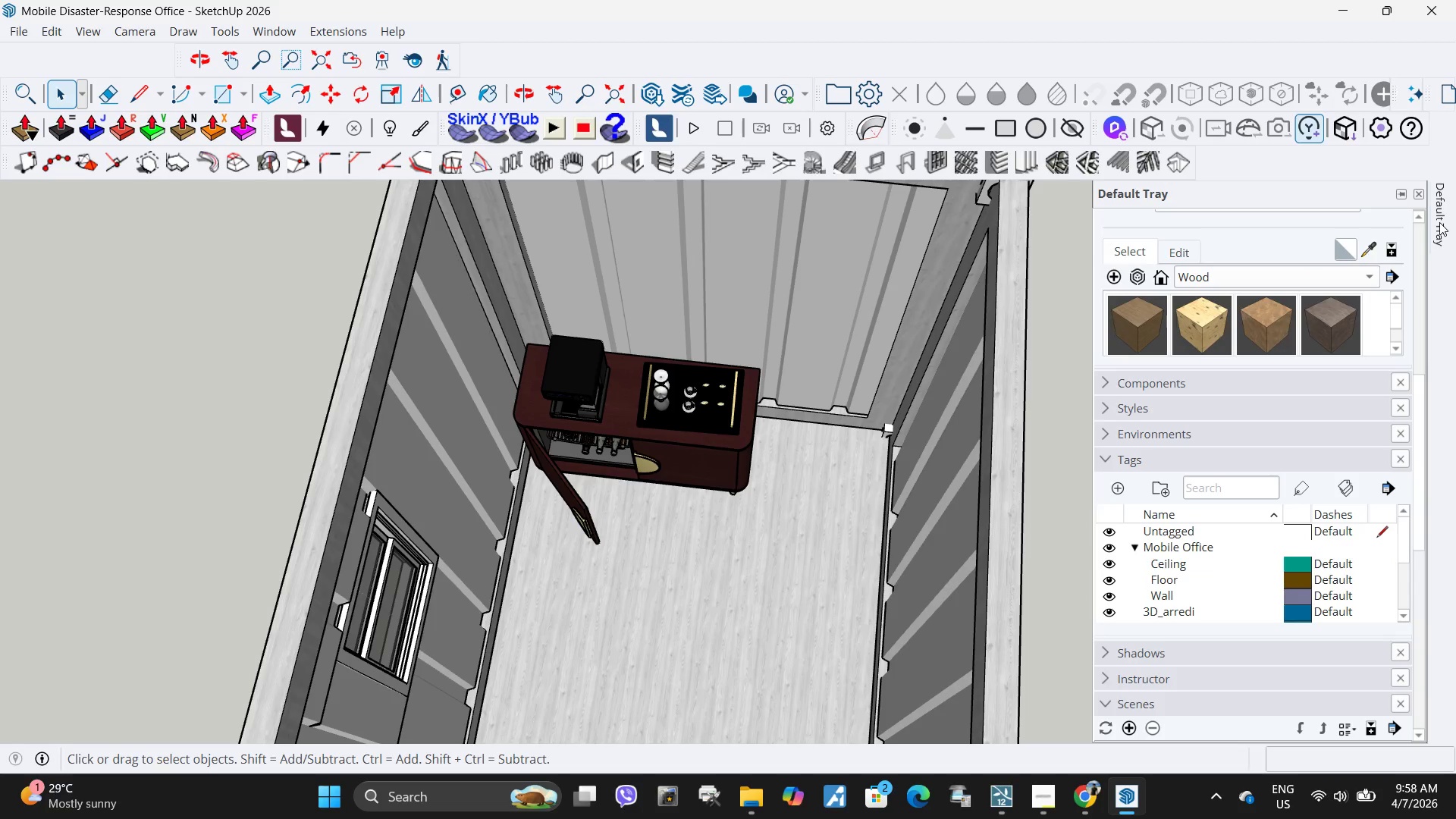 
left_click([636, 444])
 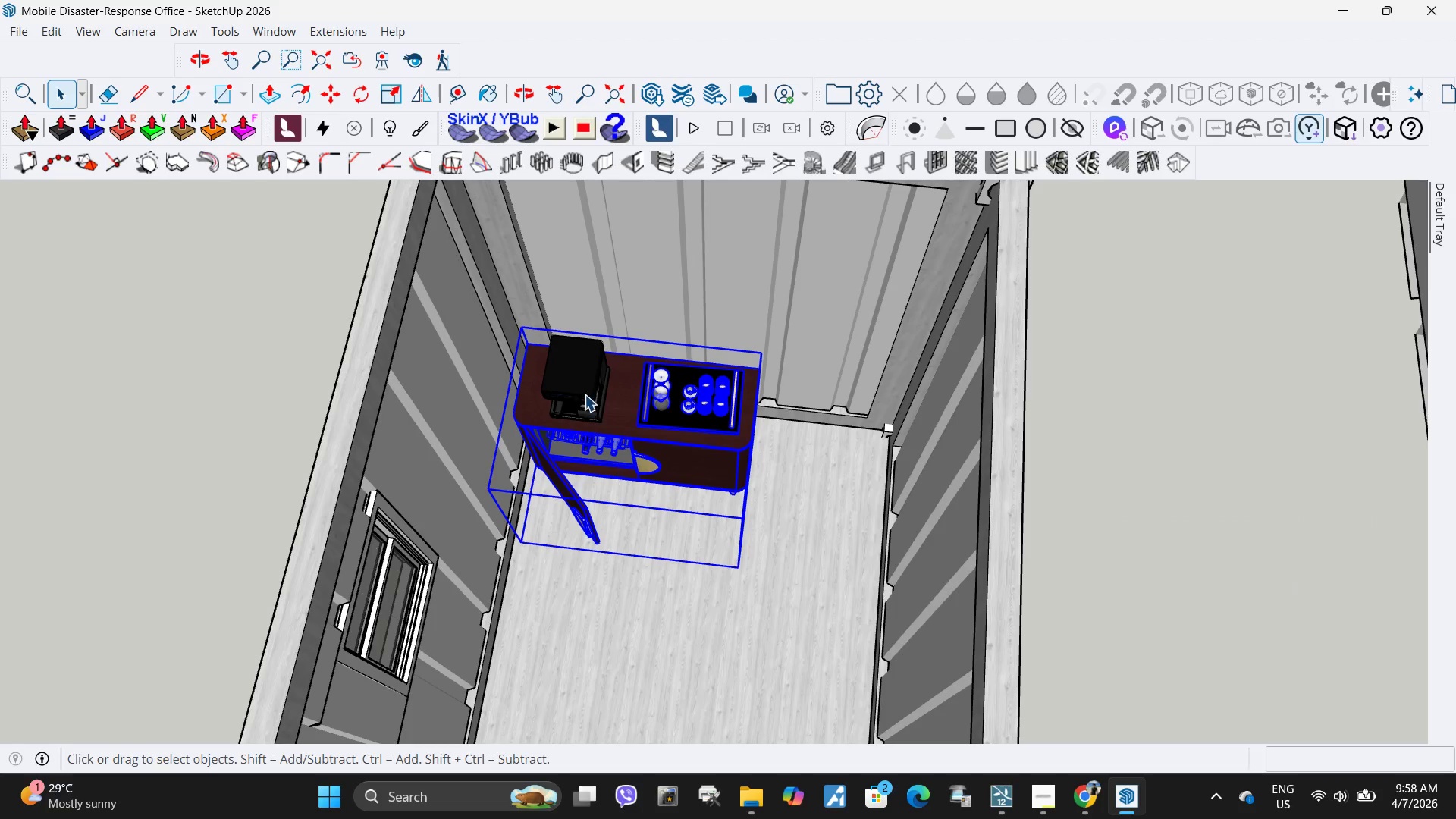 
key(Control+ControlLeft)
 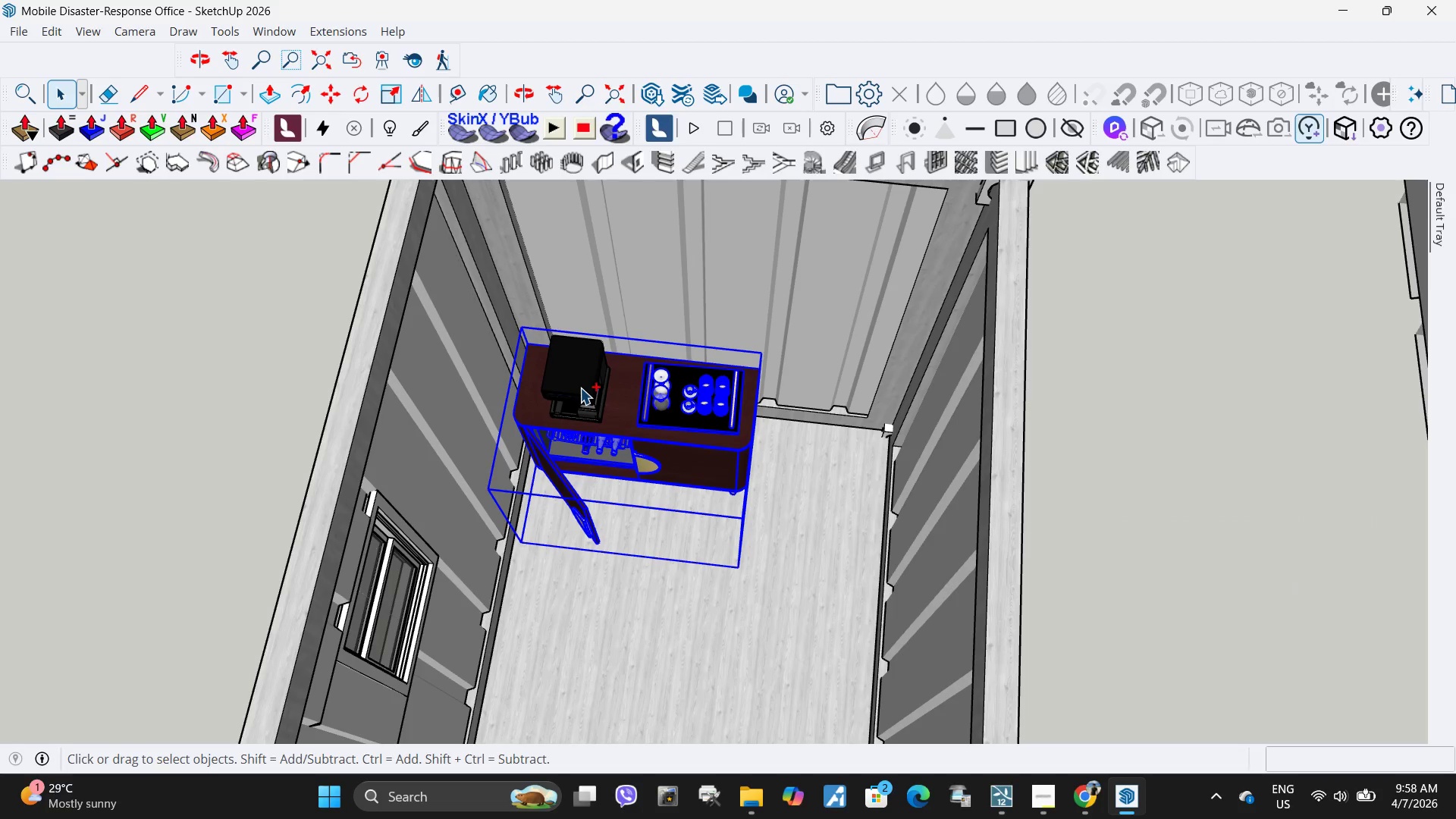 
left_click([580, 388])
 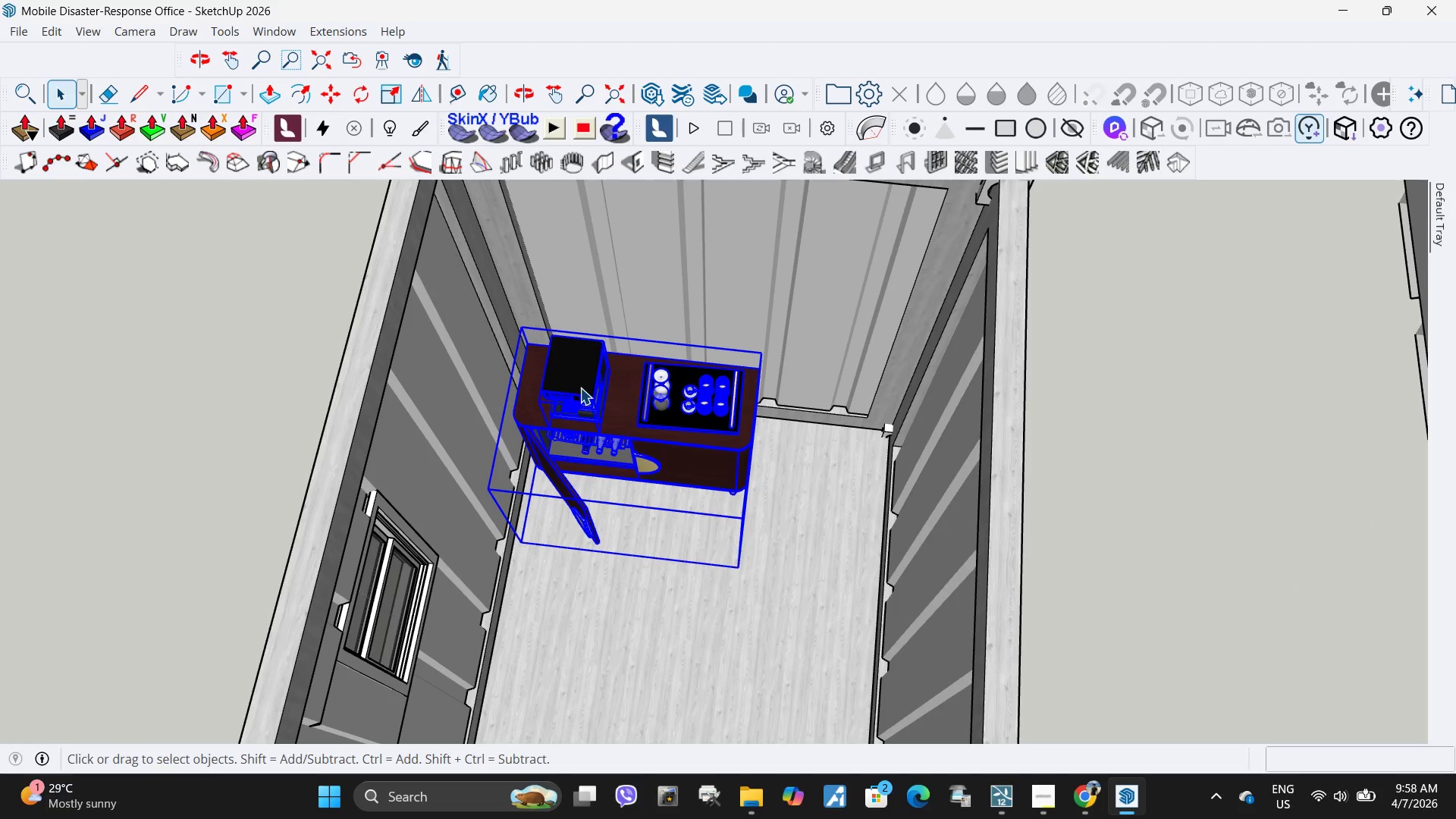 
right_click([580, 388])
 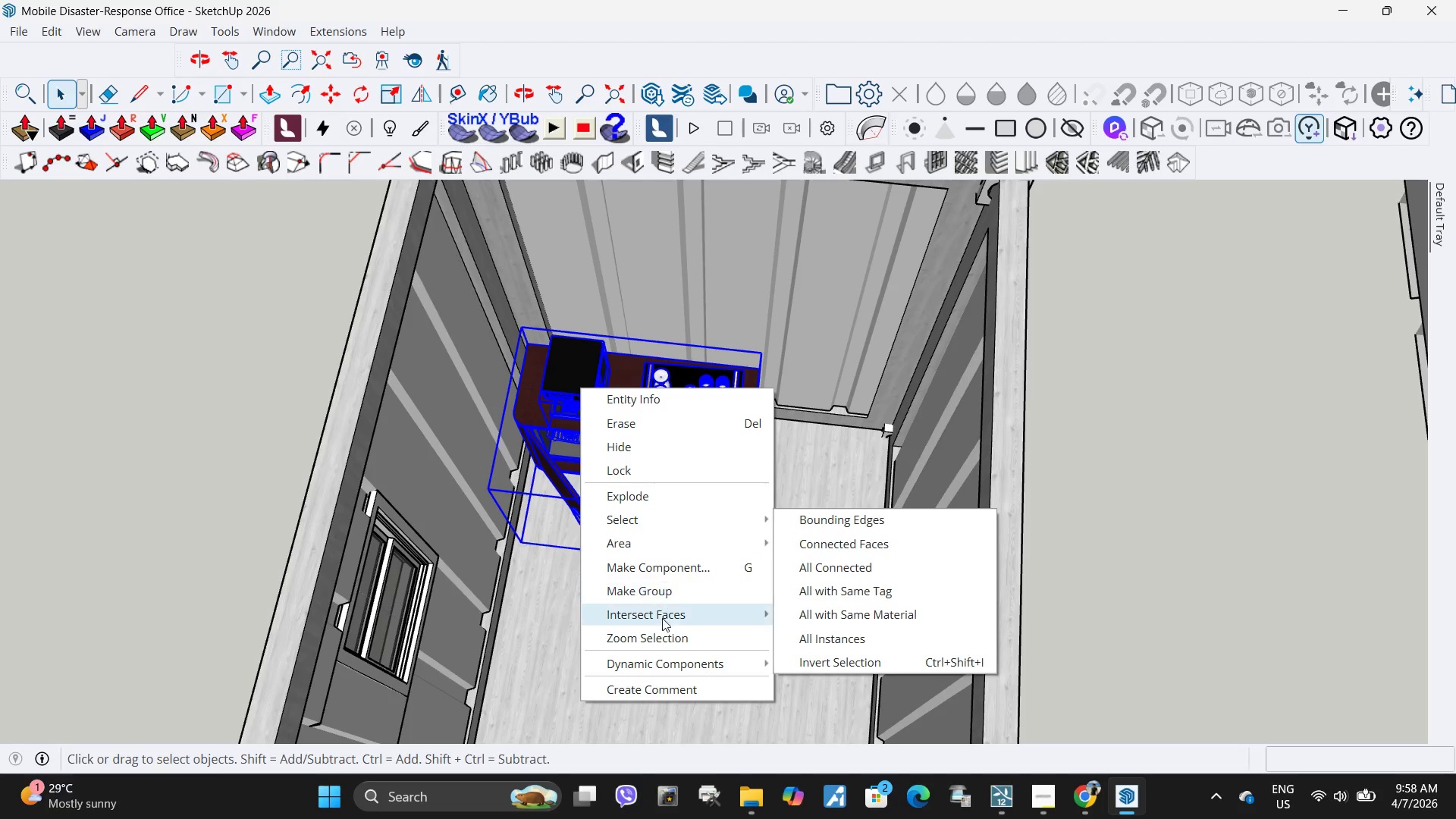 
left_click([664, 597])
 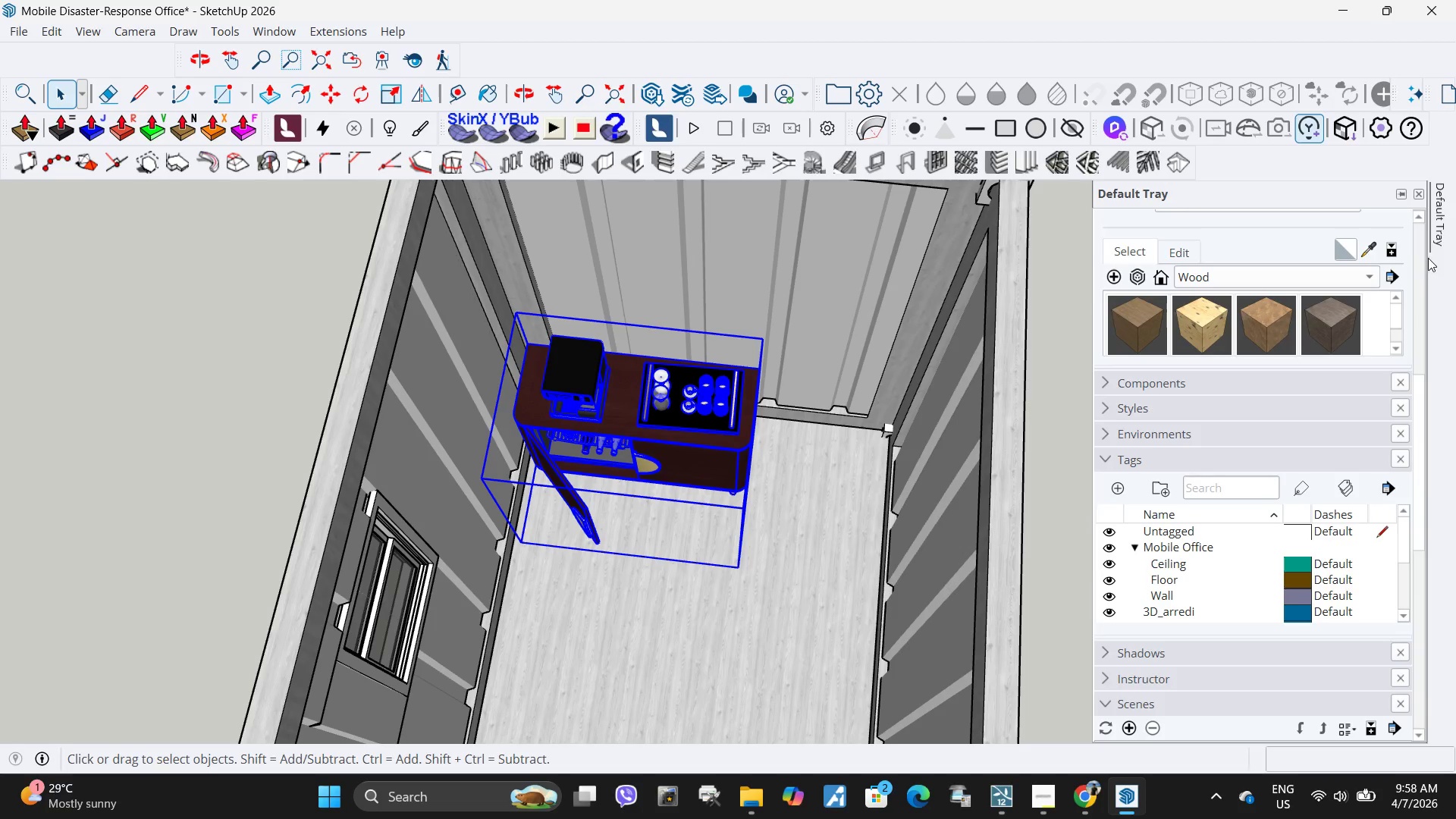 
scroll: coordinate [1183, 579], scroll_direction: down, amount: 4.0
 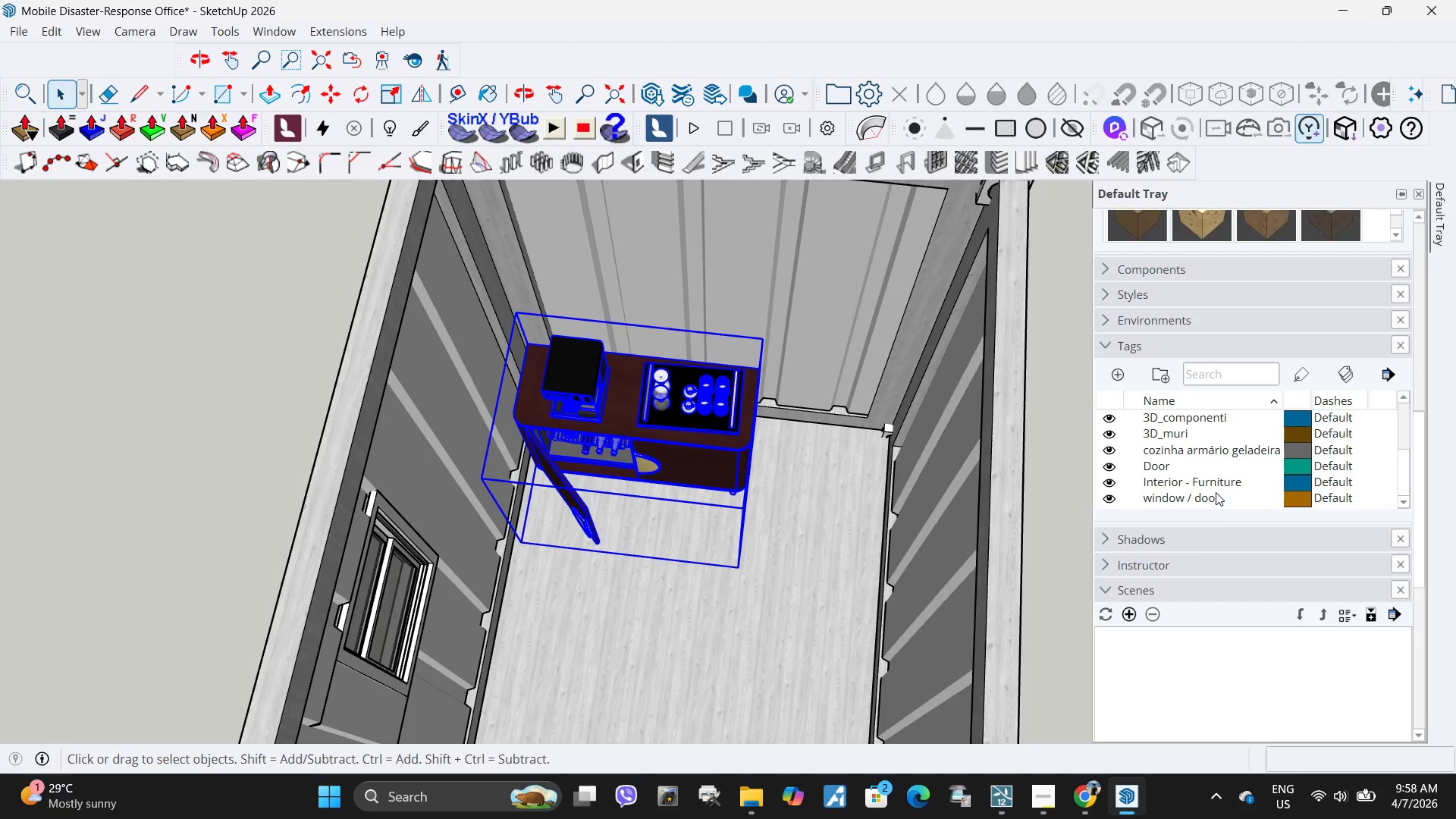 
left_click([1219, 497])
 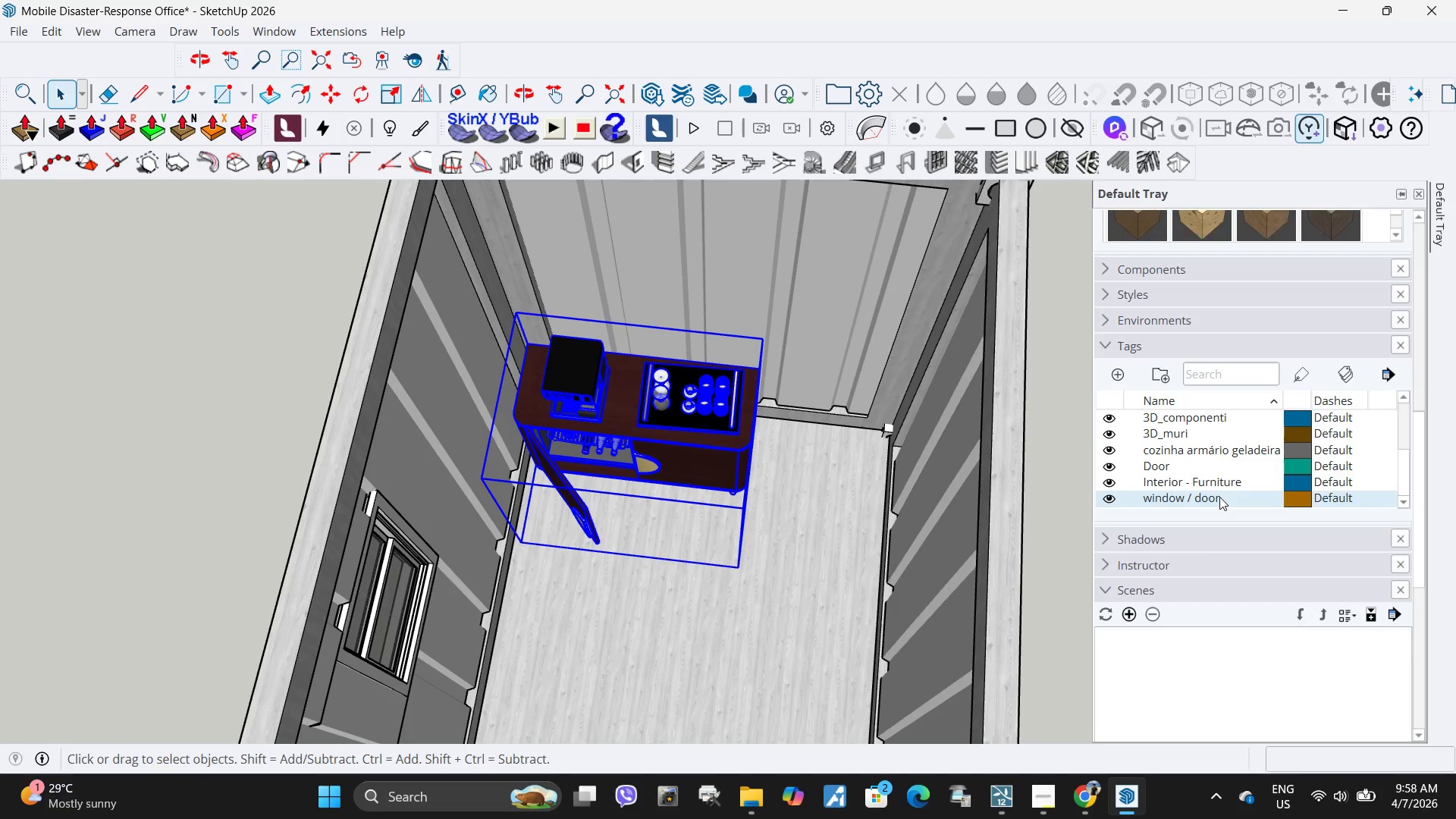 
right_click([1219, 497])
 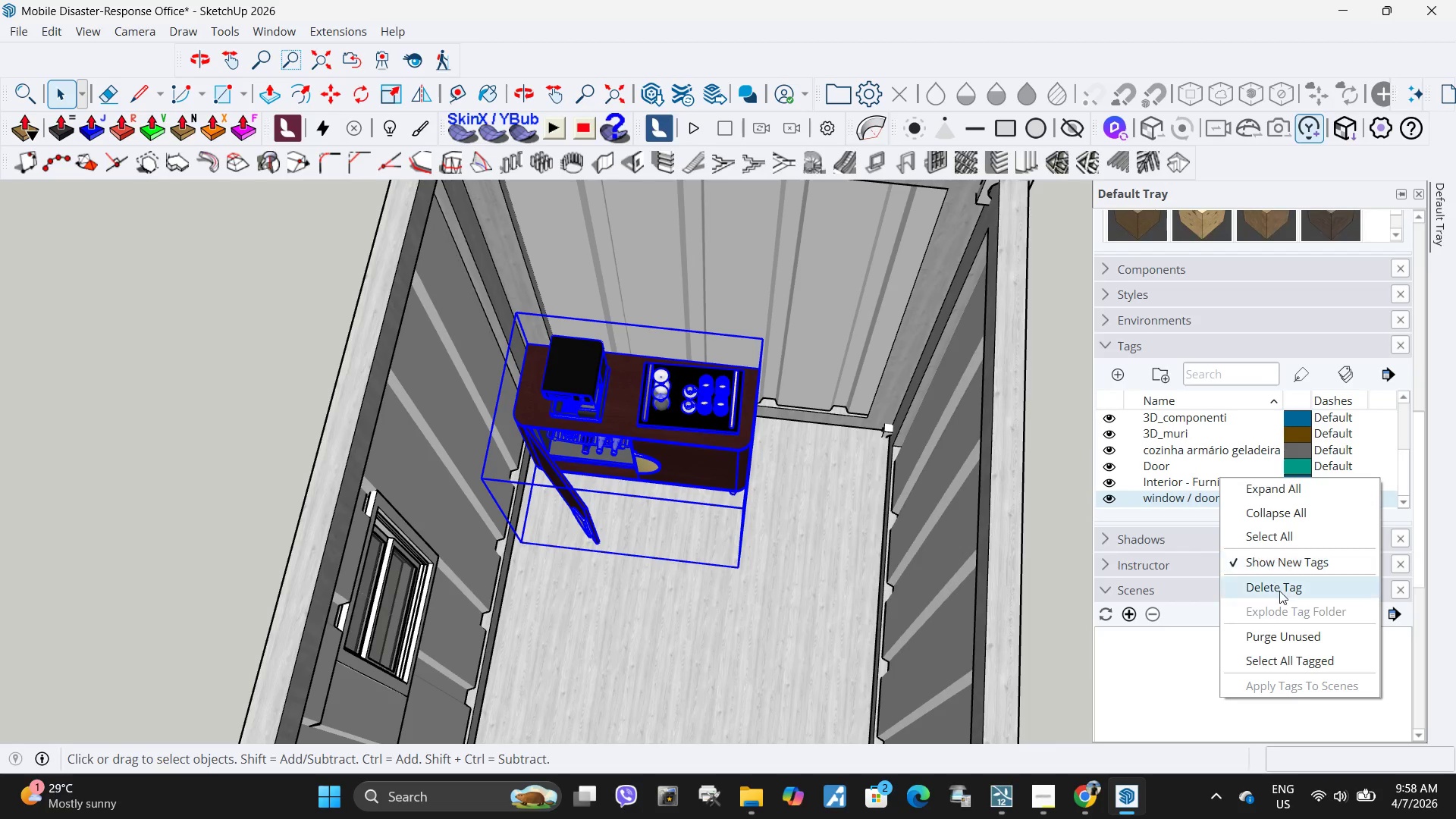 
left_click([1279, 591])
 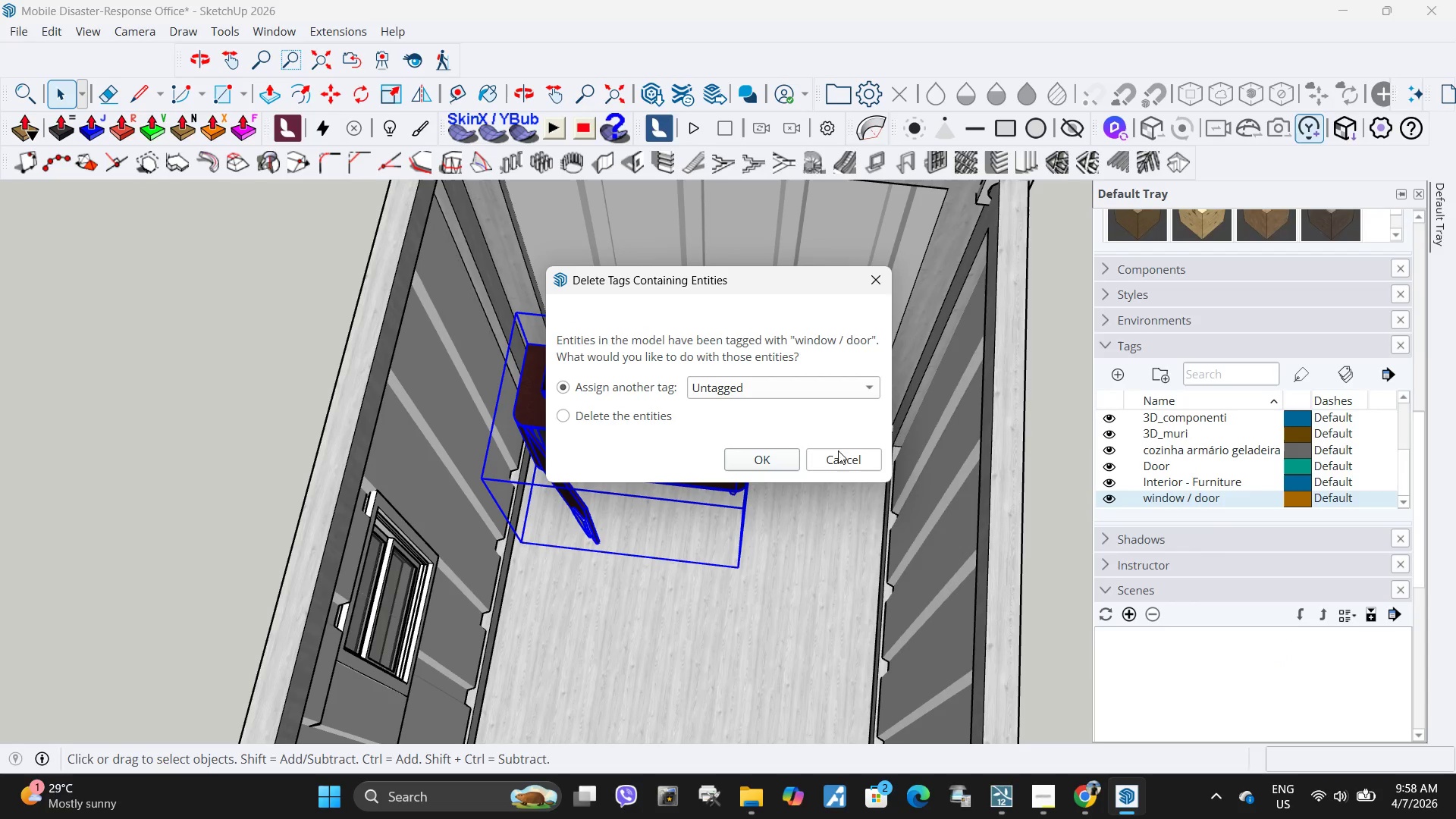 
left_click([757, 463])
 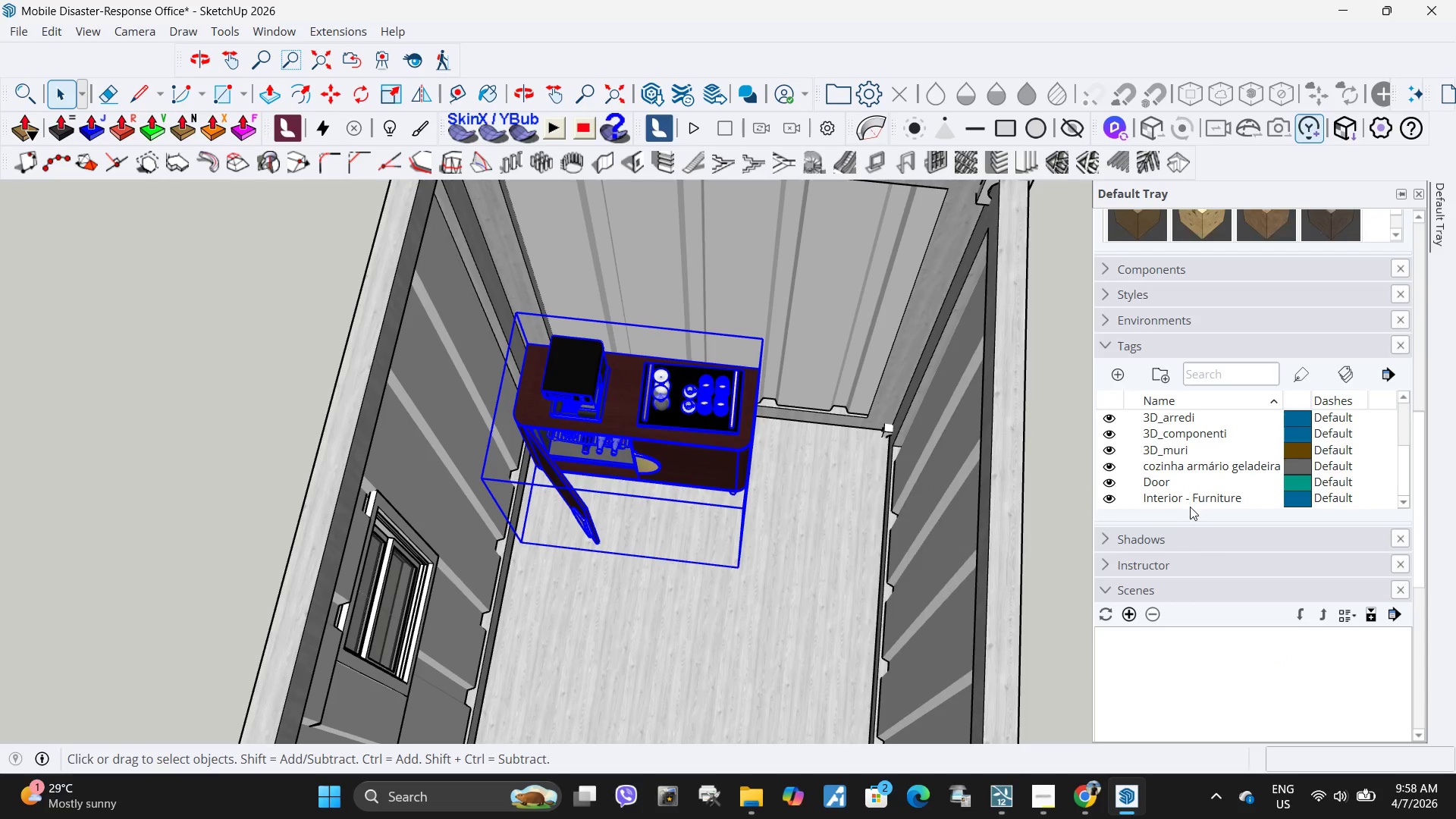 
right_click([1194, 501])
 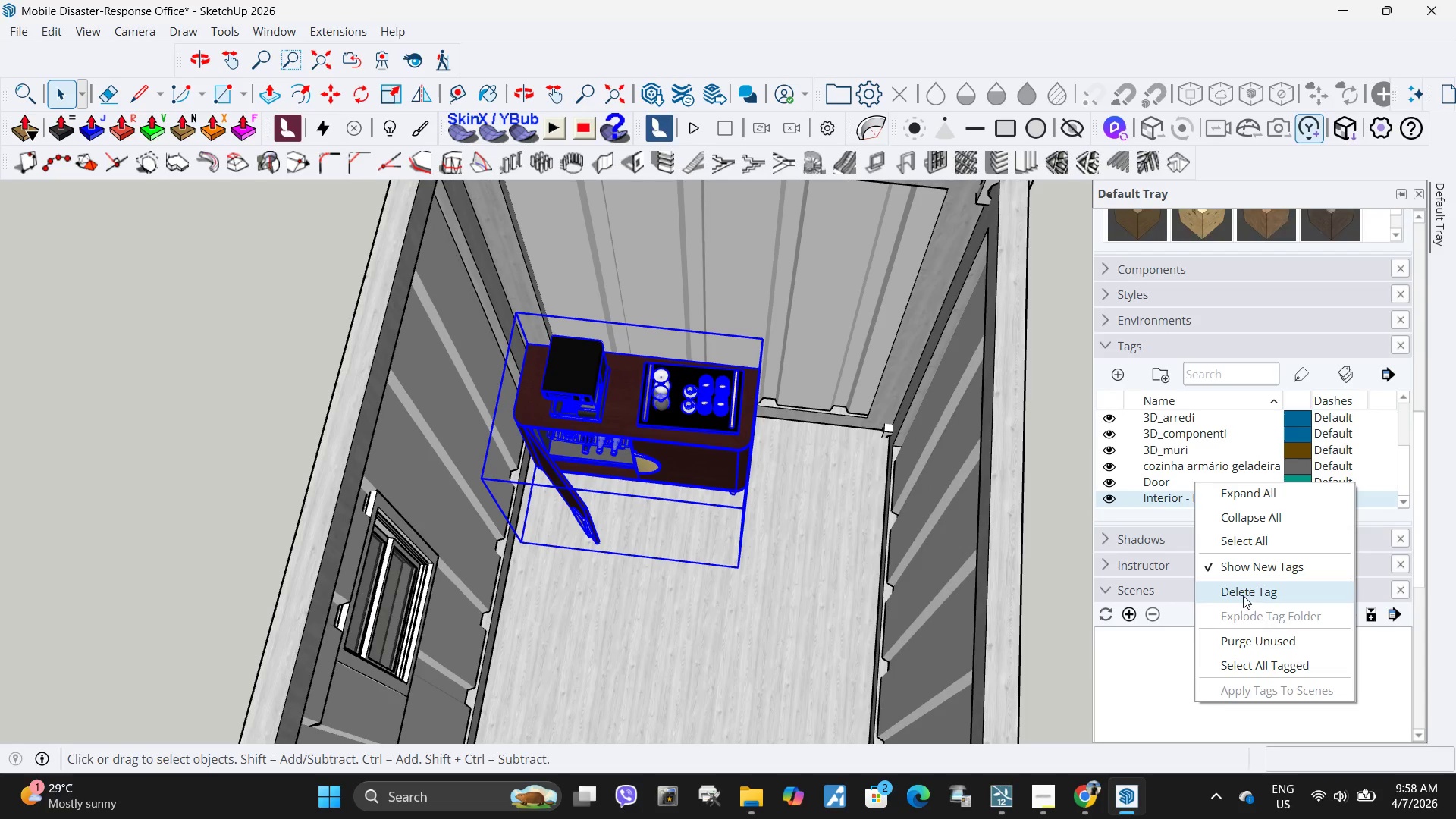 
left_click([1243, 589])
 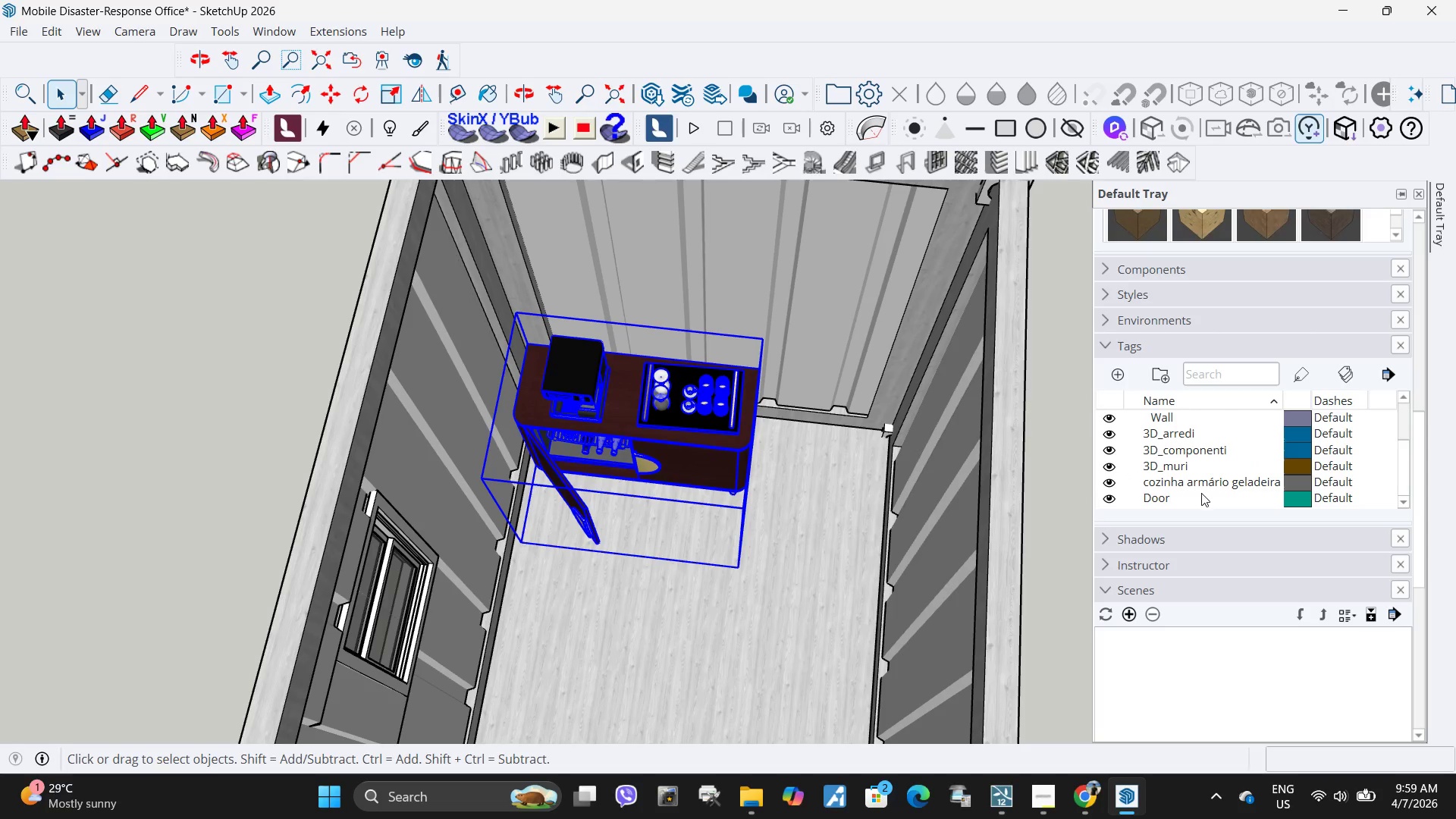 
right_click([1199, 488])
 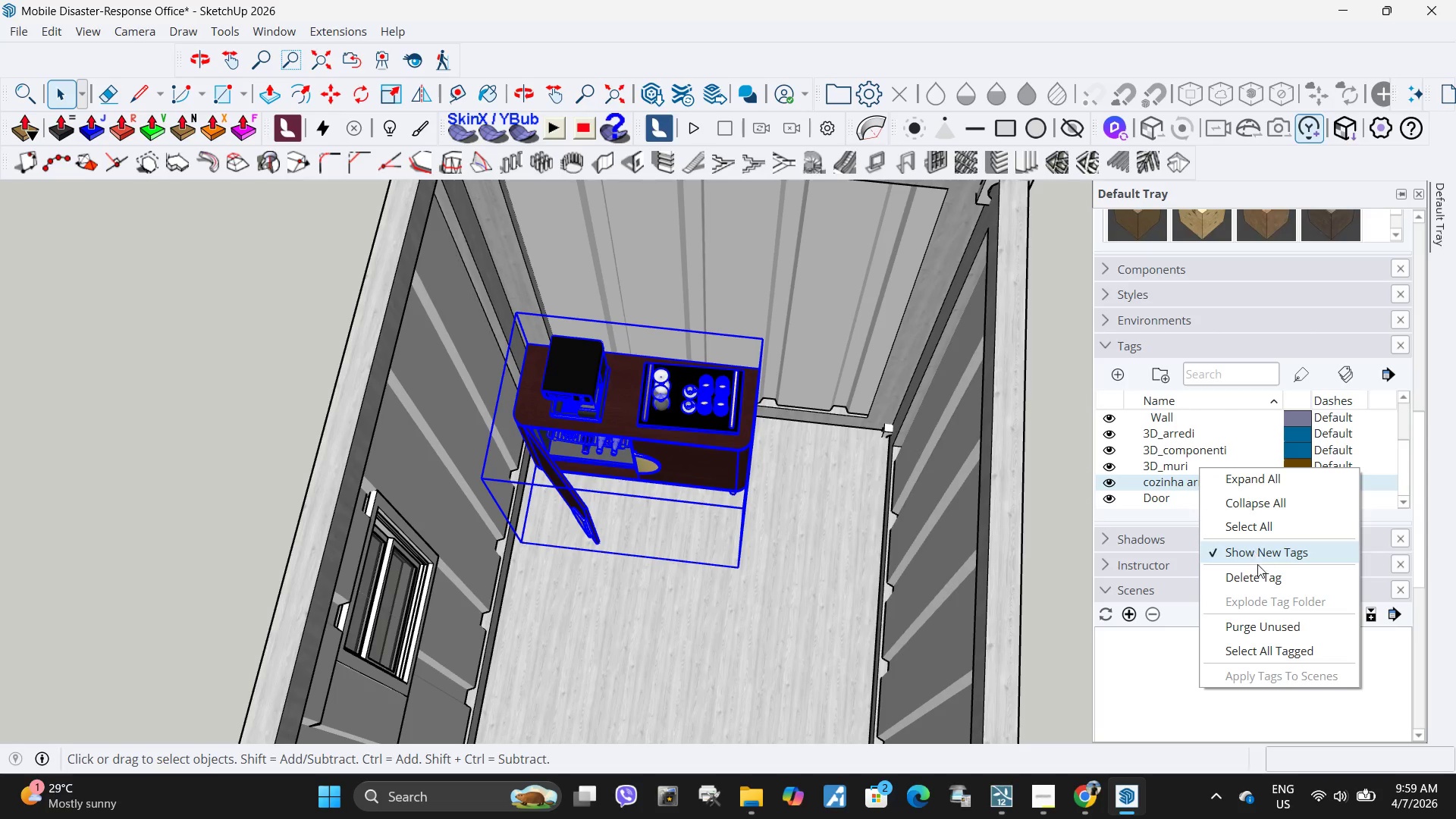 
left_click([1258, 579])
 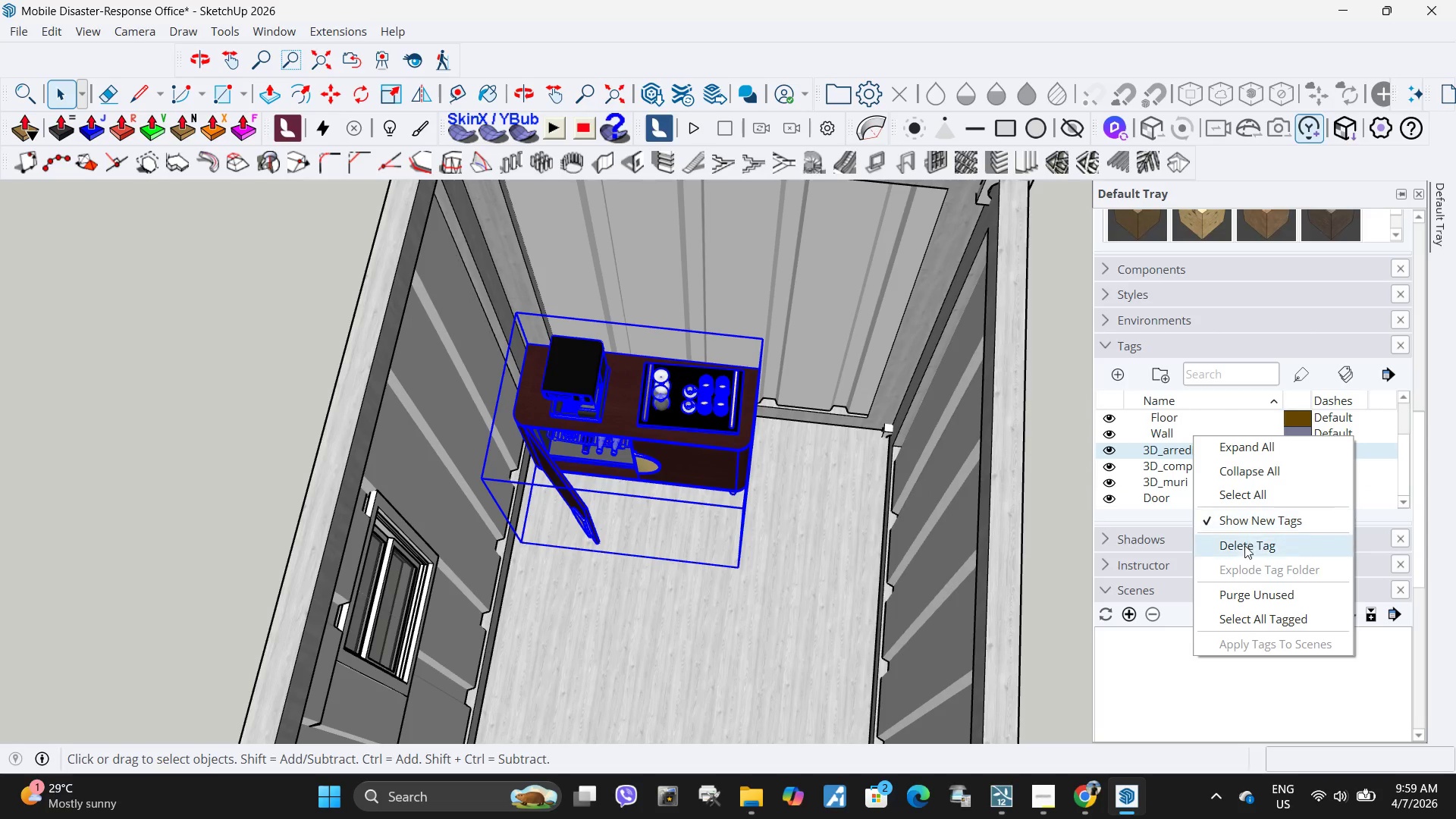 
left_click([1244, 549])
 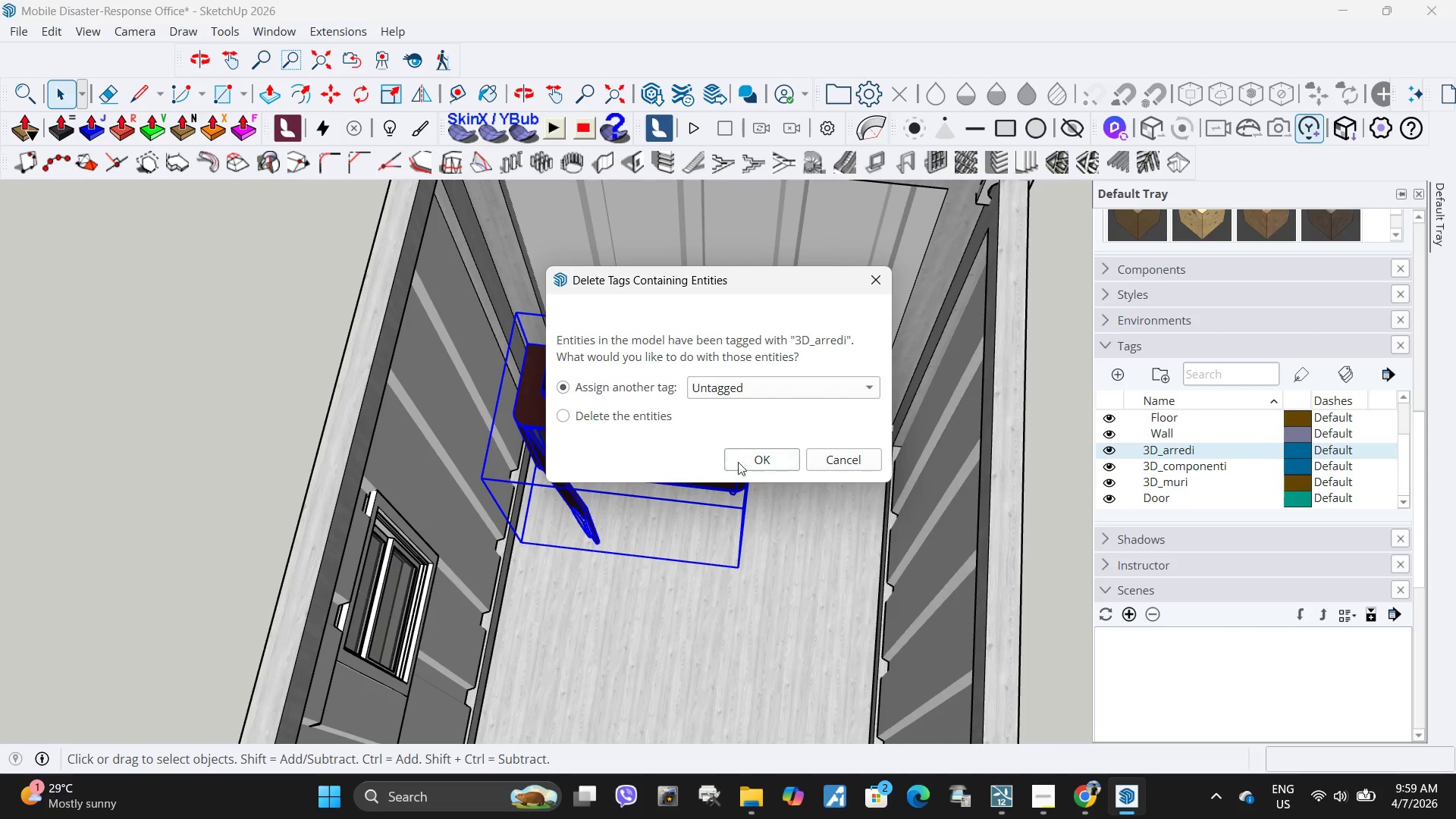 
left_click([763, 459])
 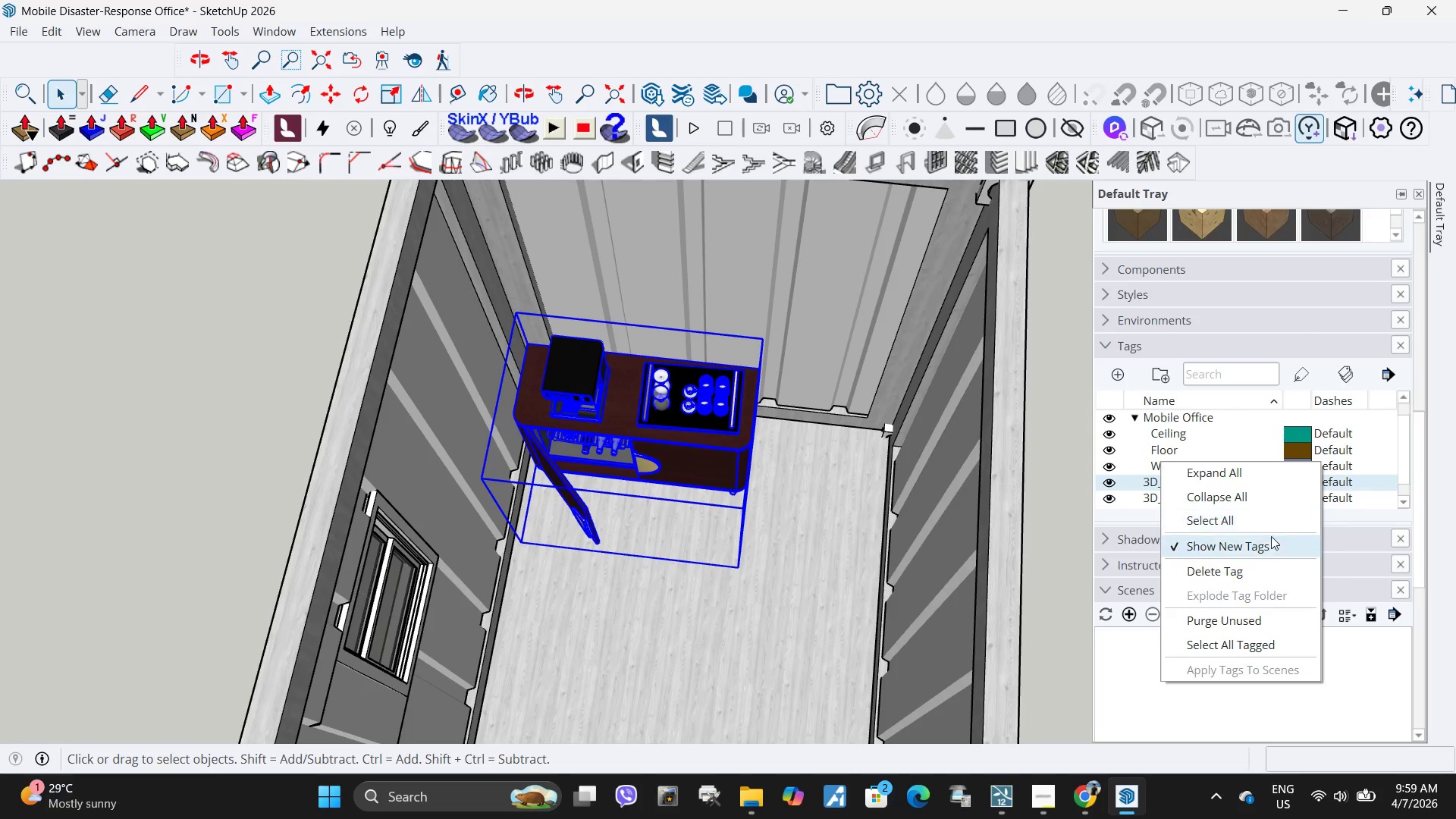 
left_click([1254, 562])
 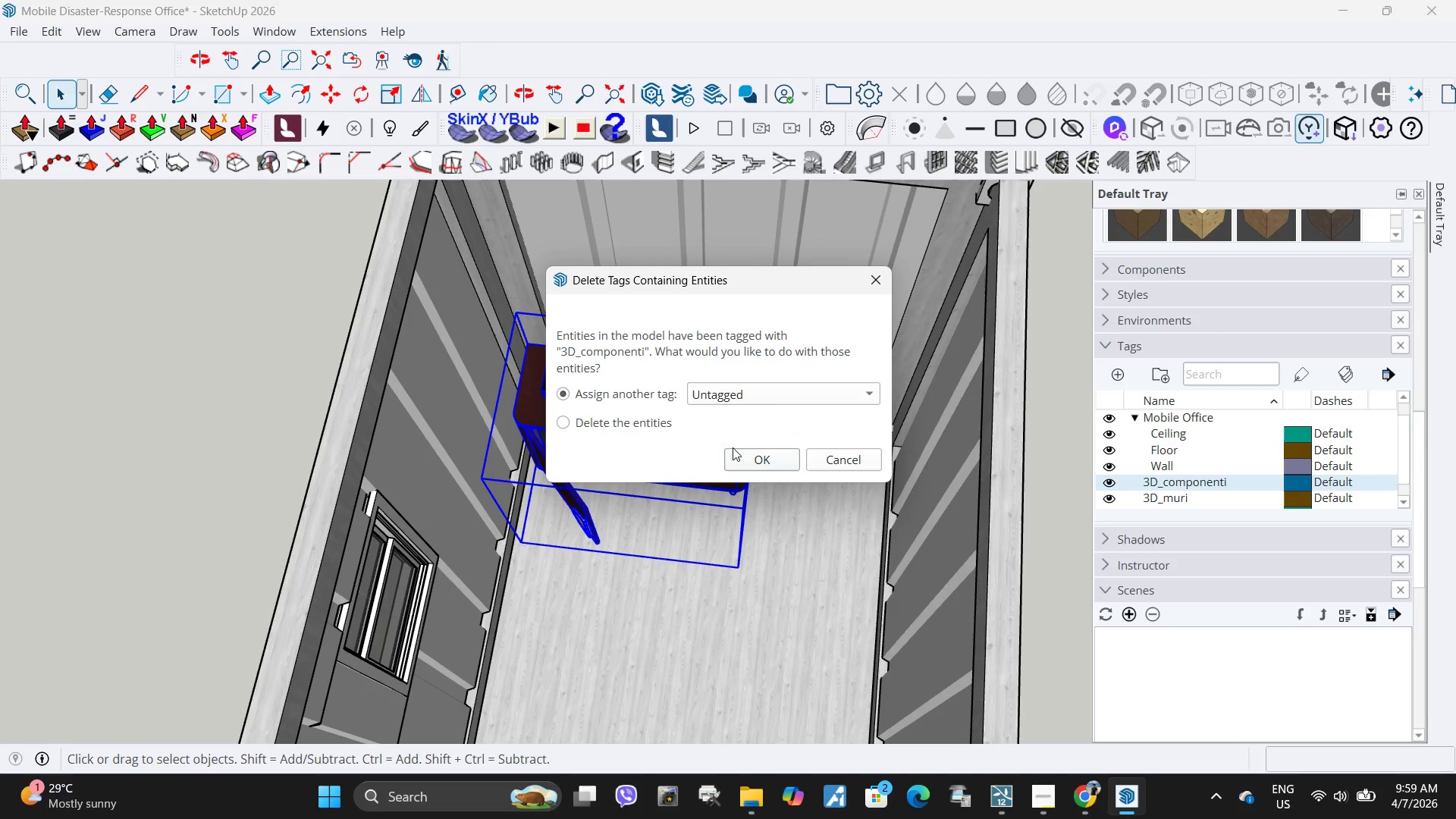 
left_click([764, 453])
 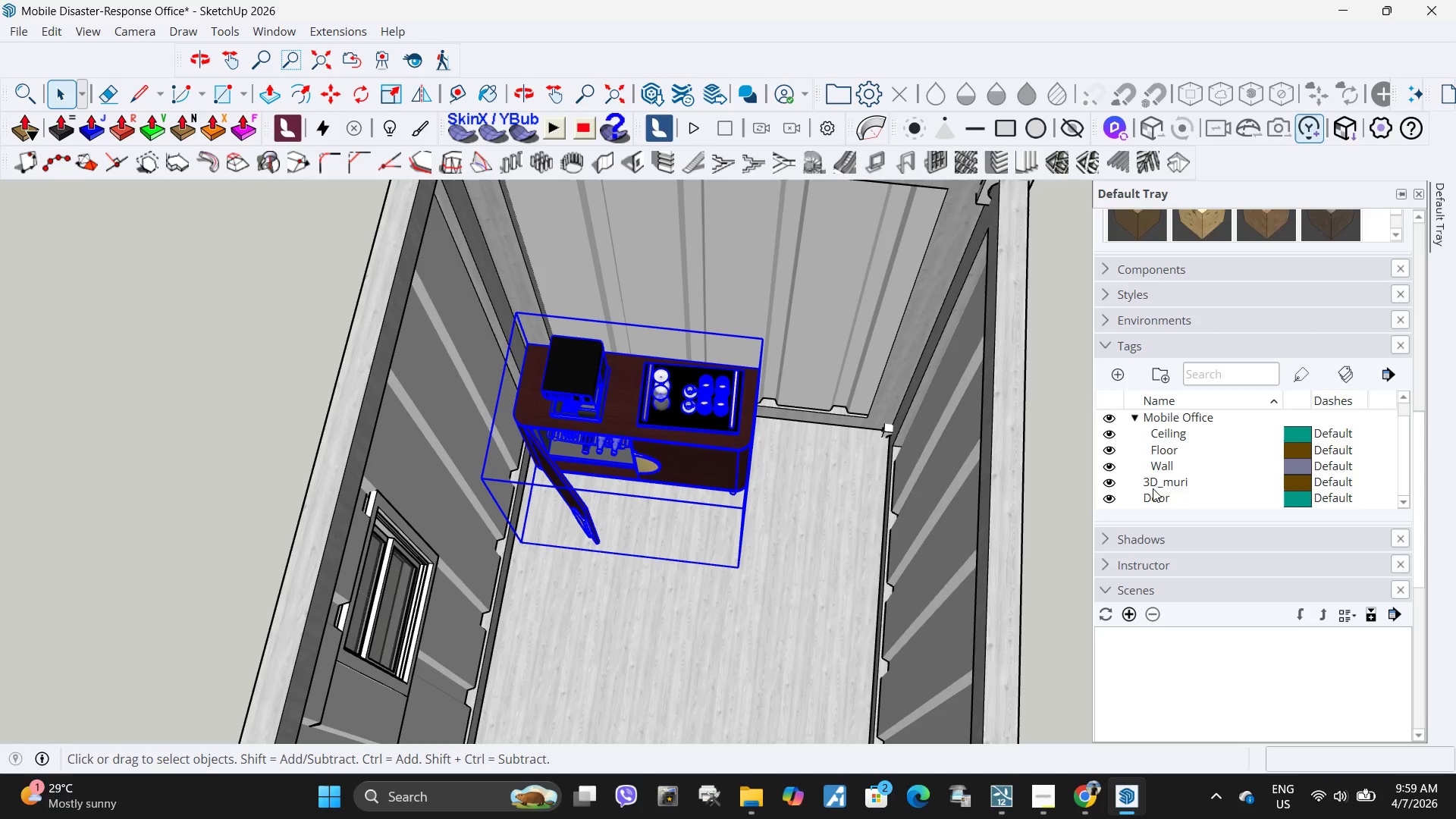 
right_click([1160, 483])
 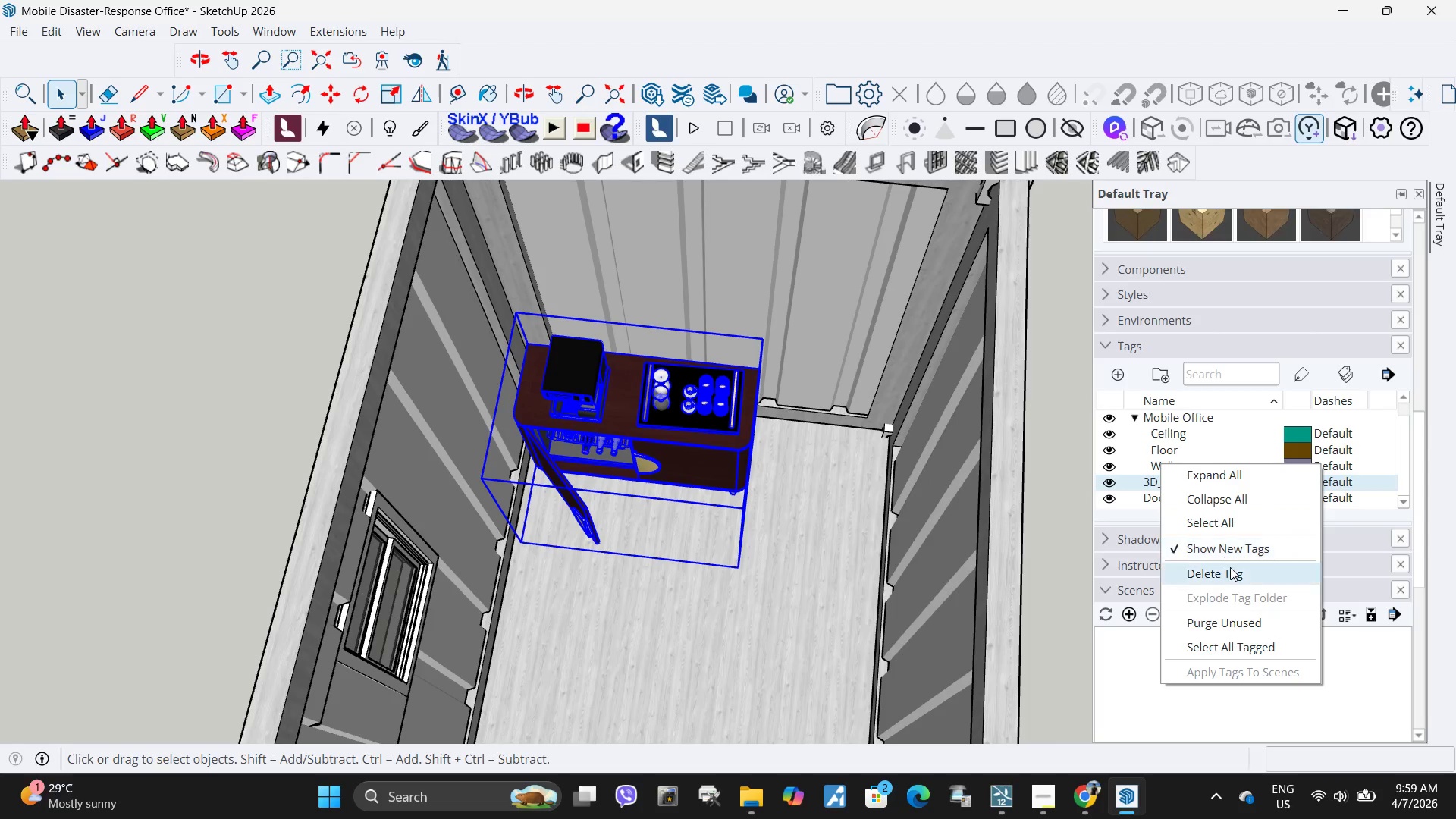 
left_click([1232, 569])
 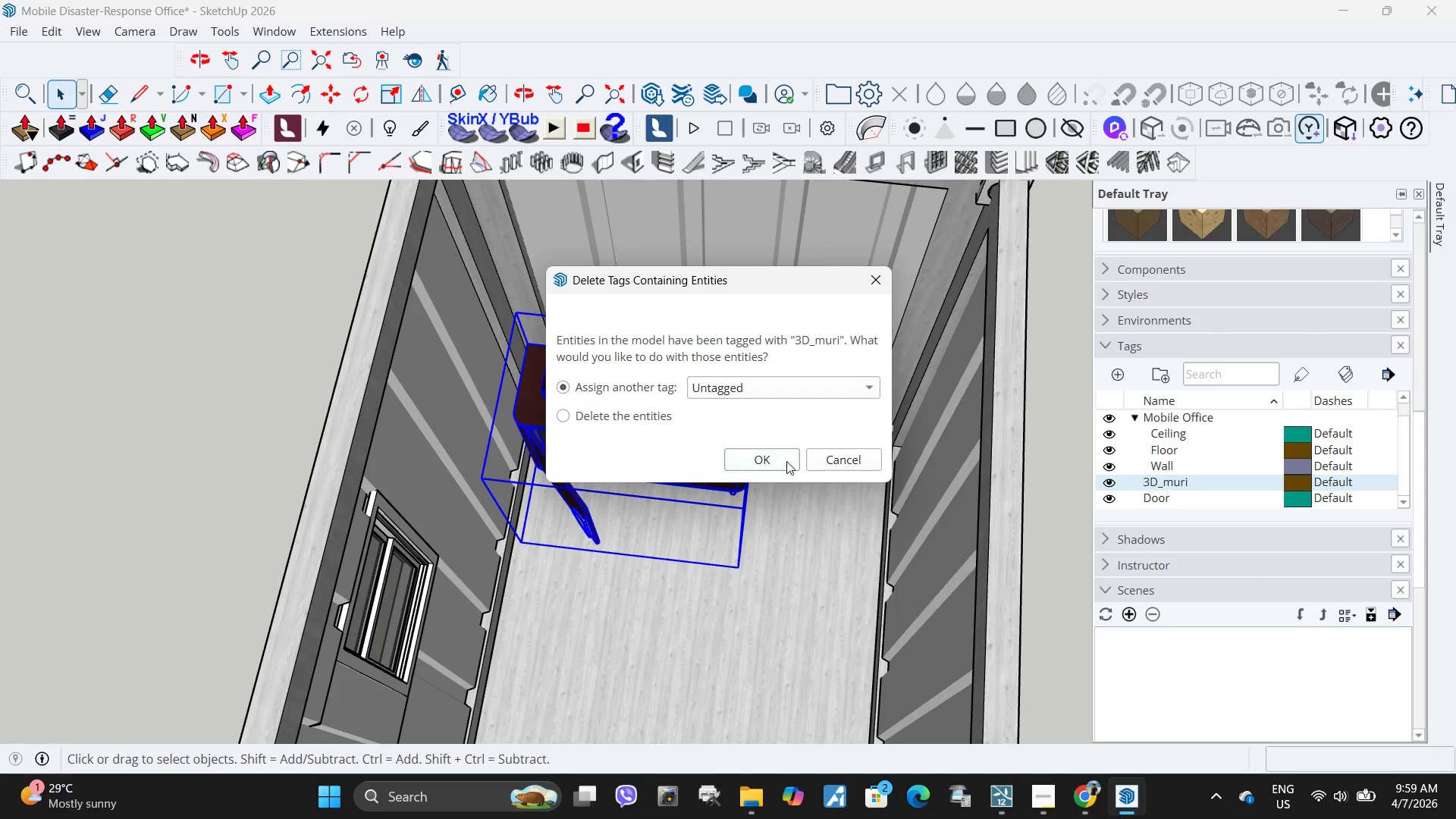 
left_click([776, 465])
 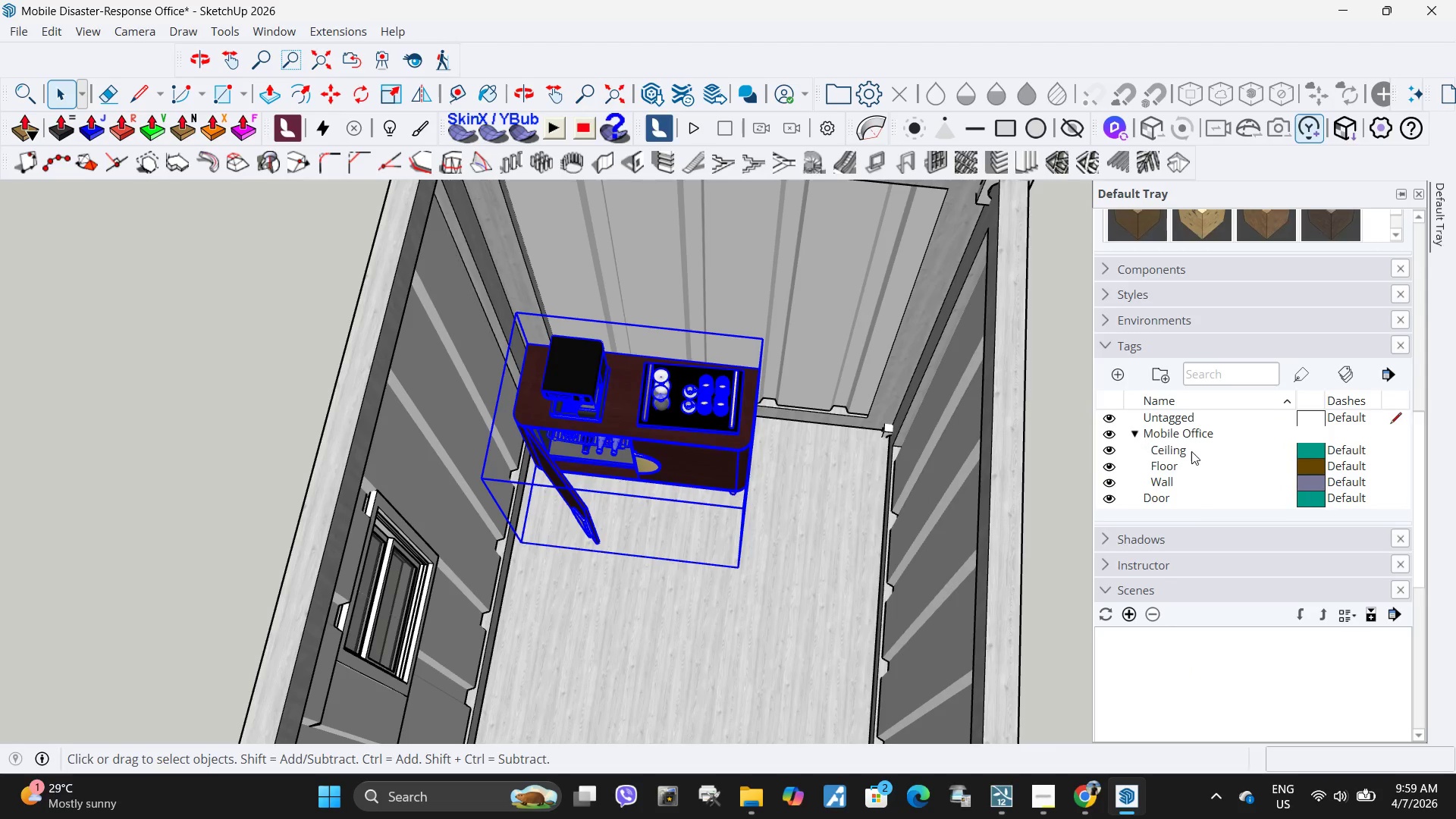 
scroll: coordinate [1191, 451], scroll_direction: down, amount: 2.0
 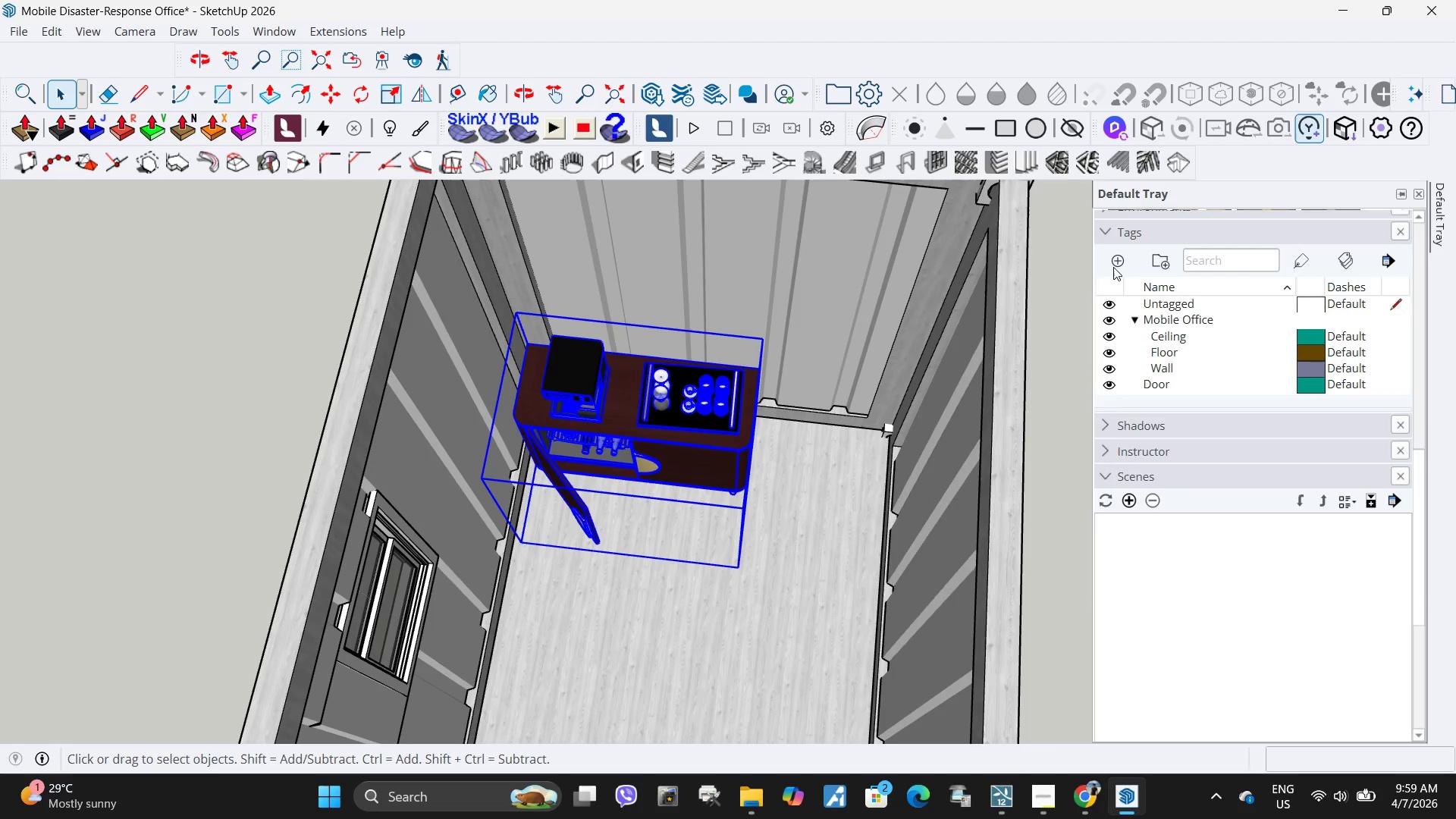 
left_click([1116, 262])
 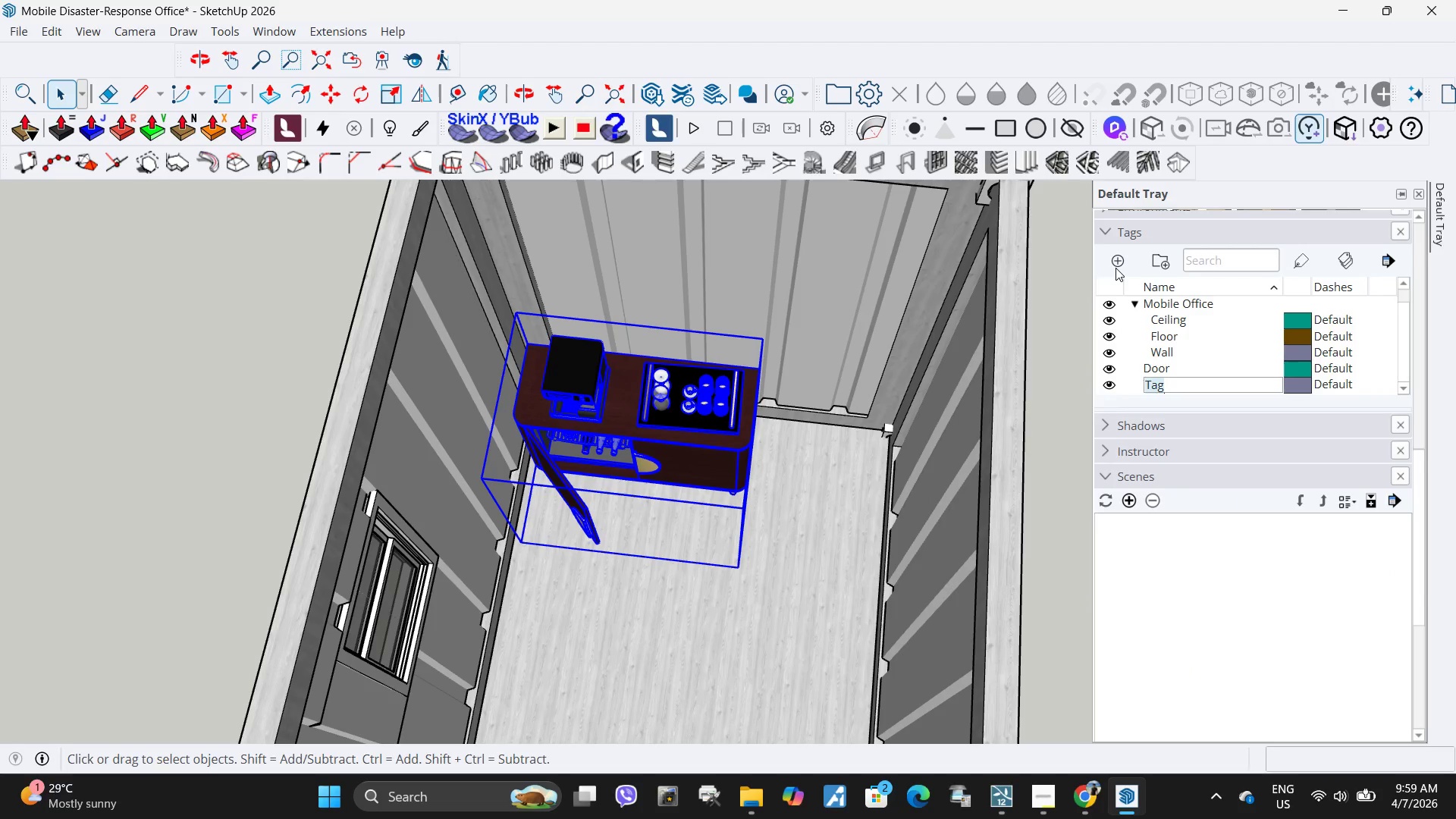 
type(Mini Fridge)
 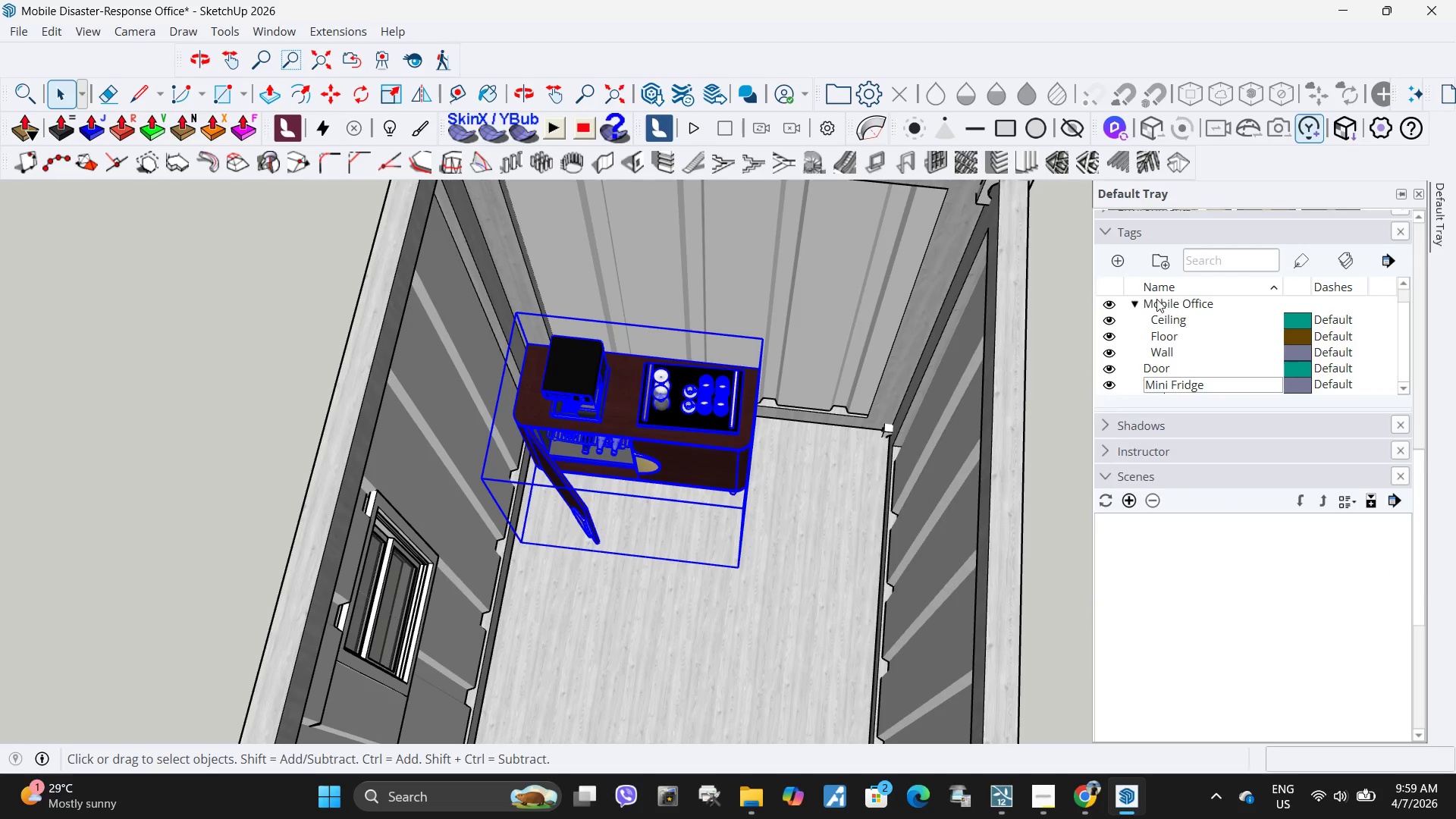 
left_click([1116, 261])
 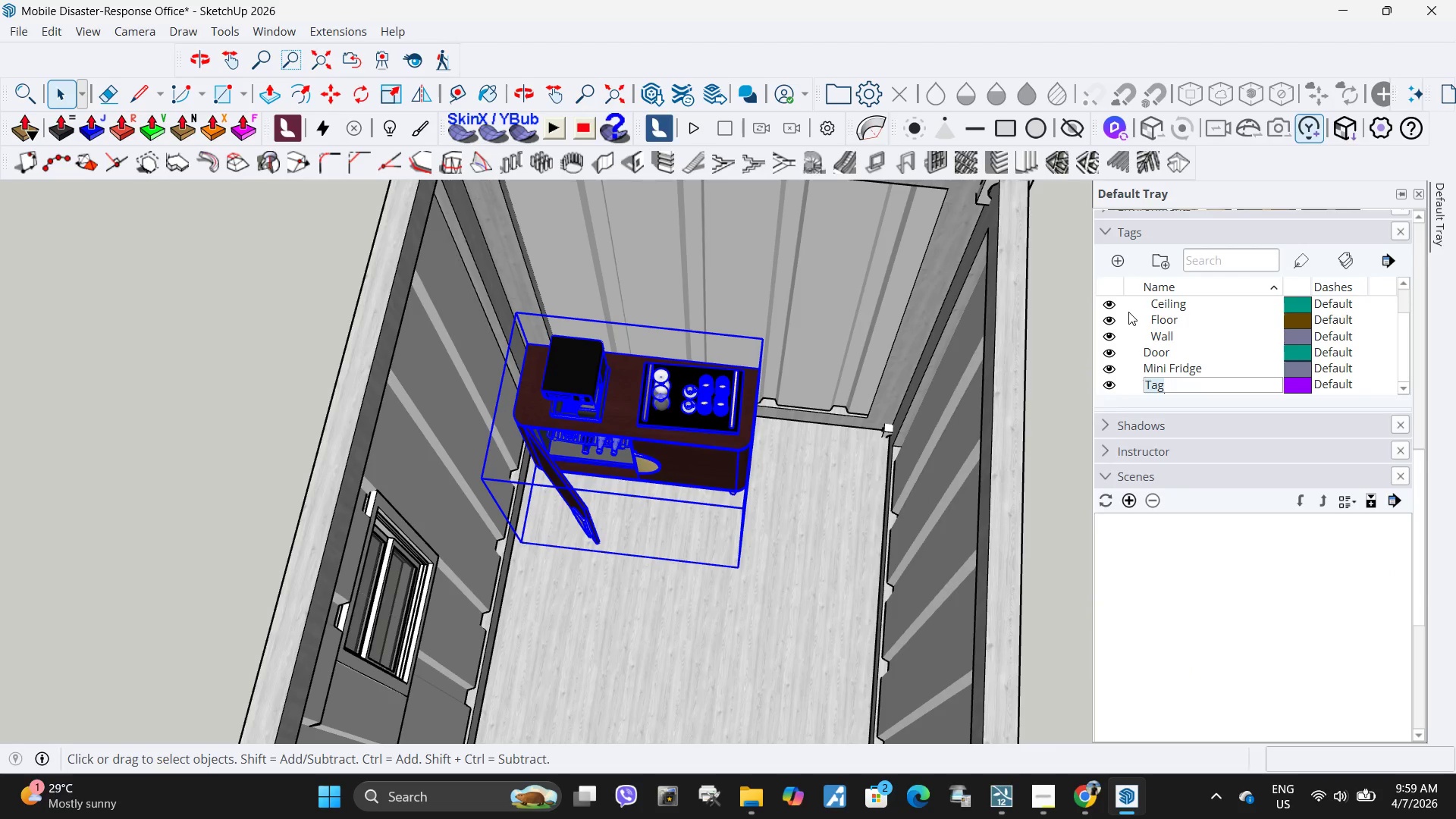 
type(Coffee Make)
 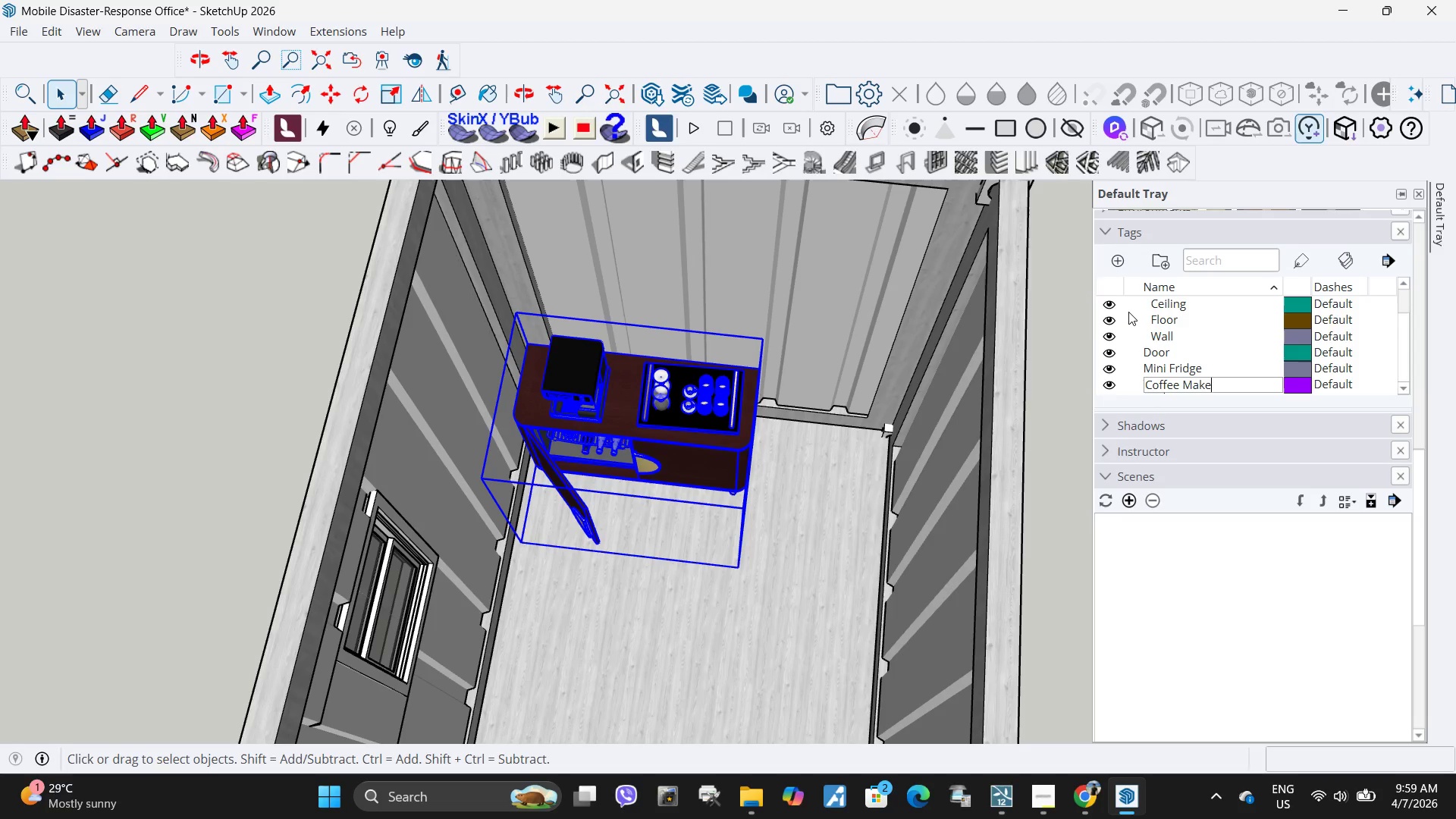 
key(R)
 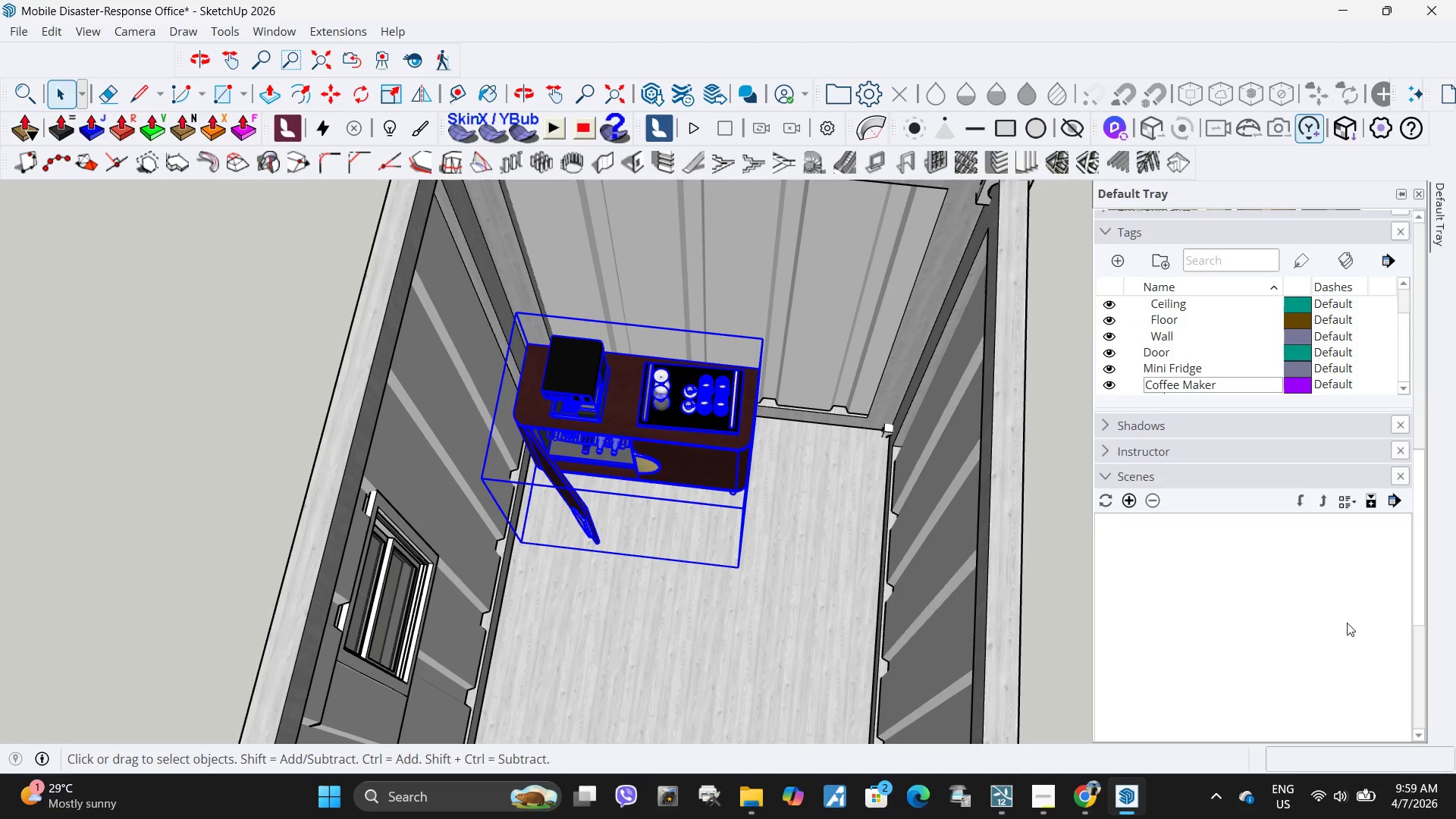 
left_click([1347, 642])
 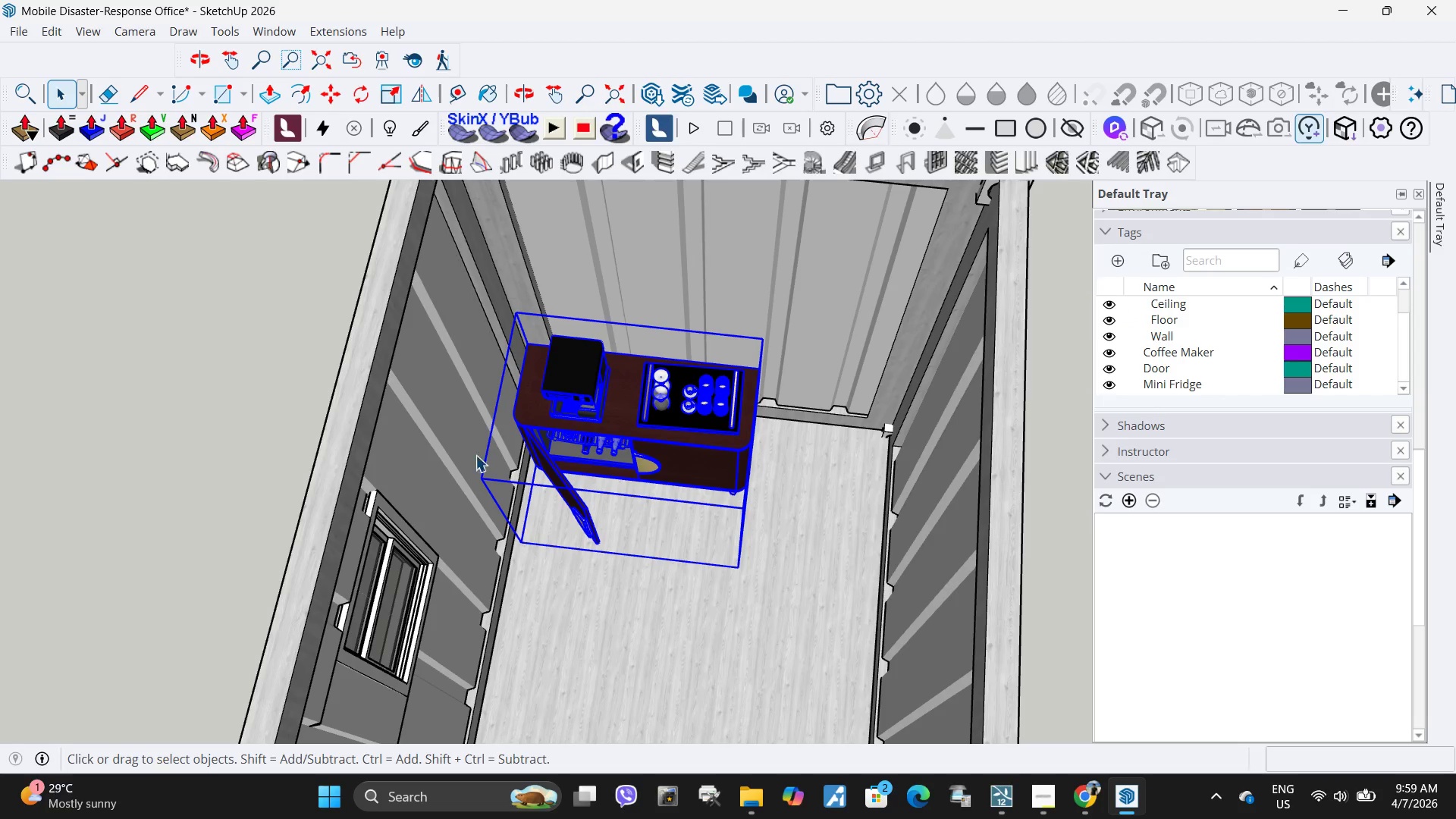 
key(Escape)
 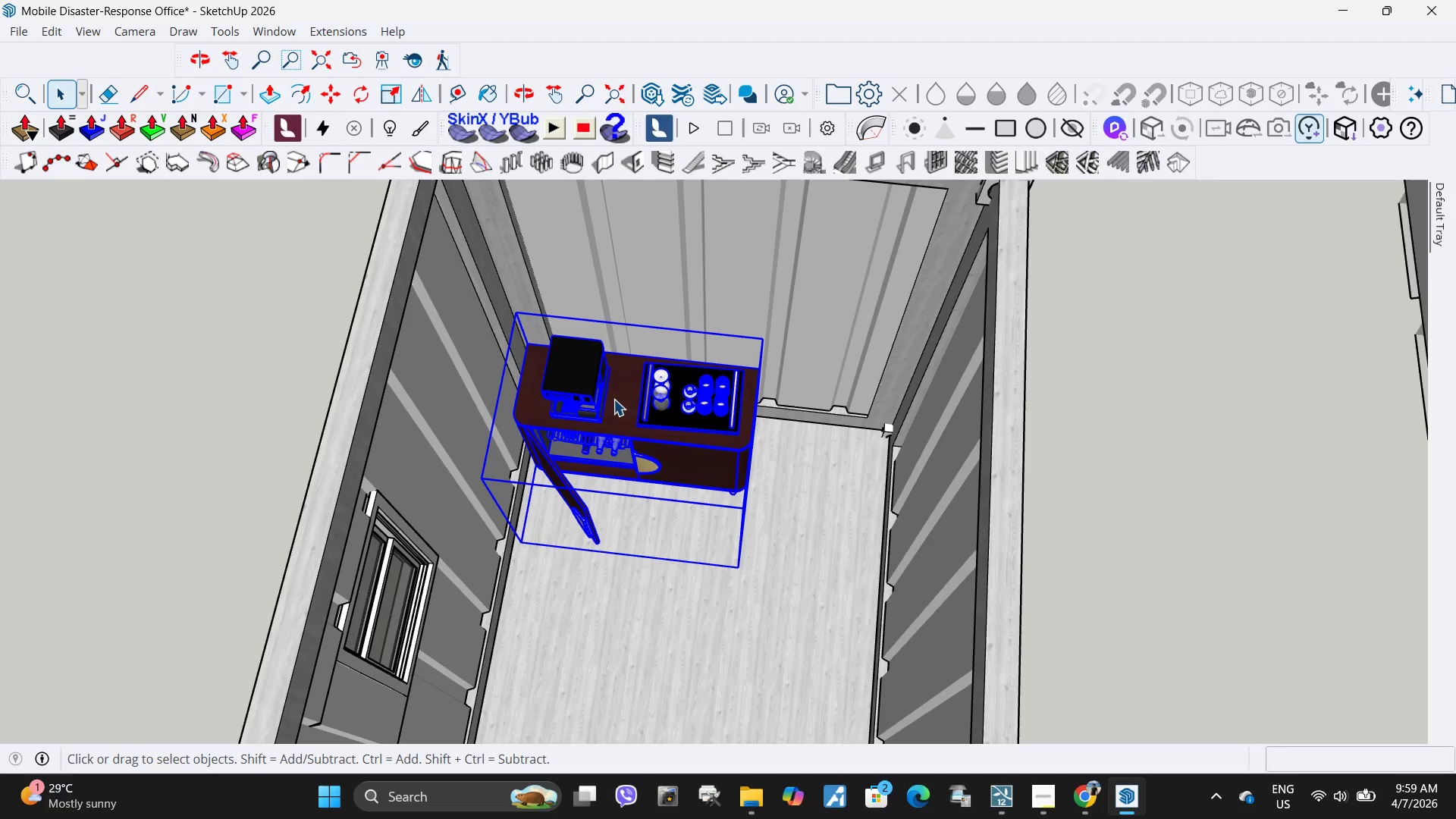 
double_click([613, 399])
 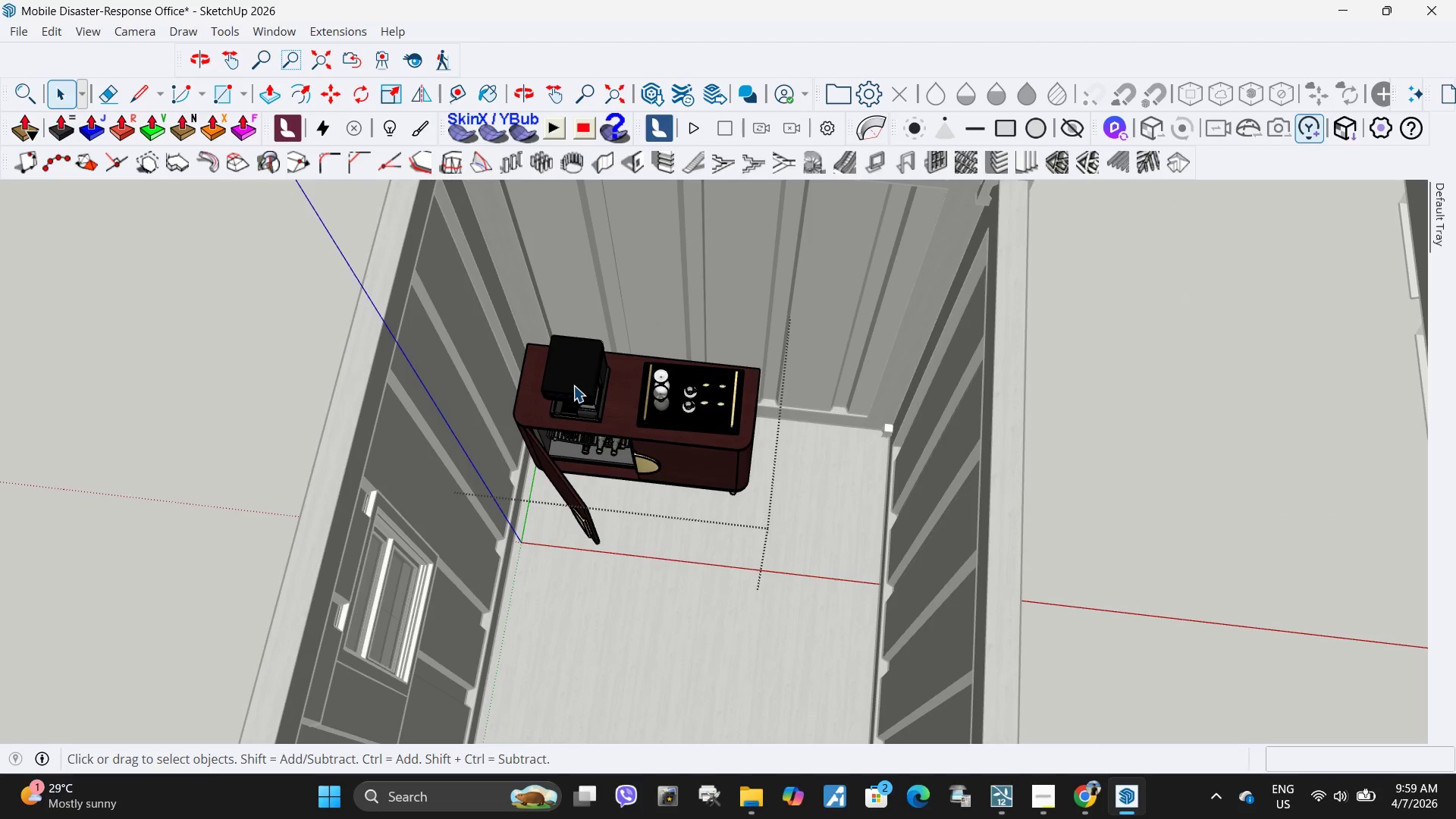 
triple_click([573, 385])
 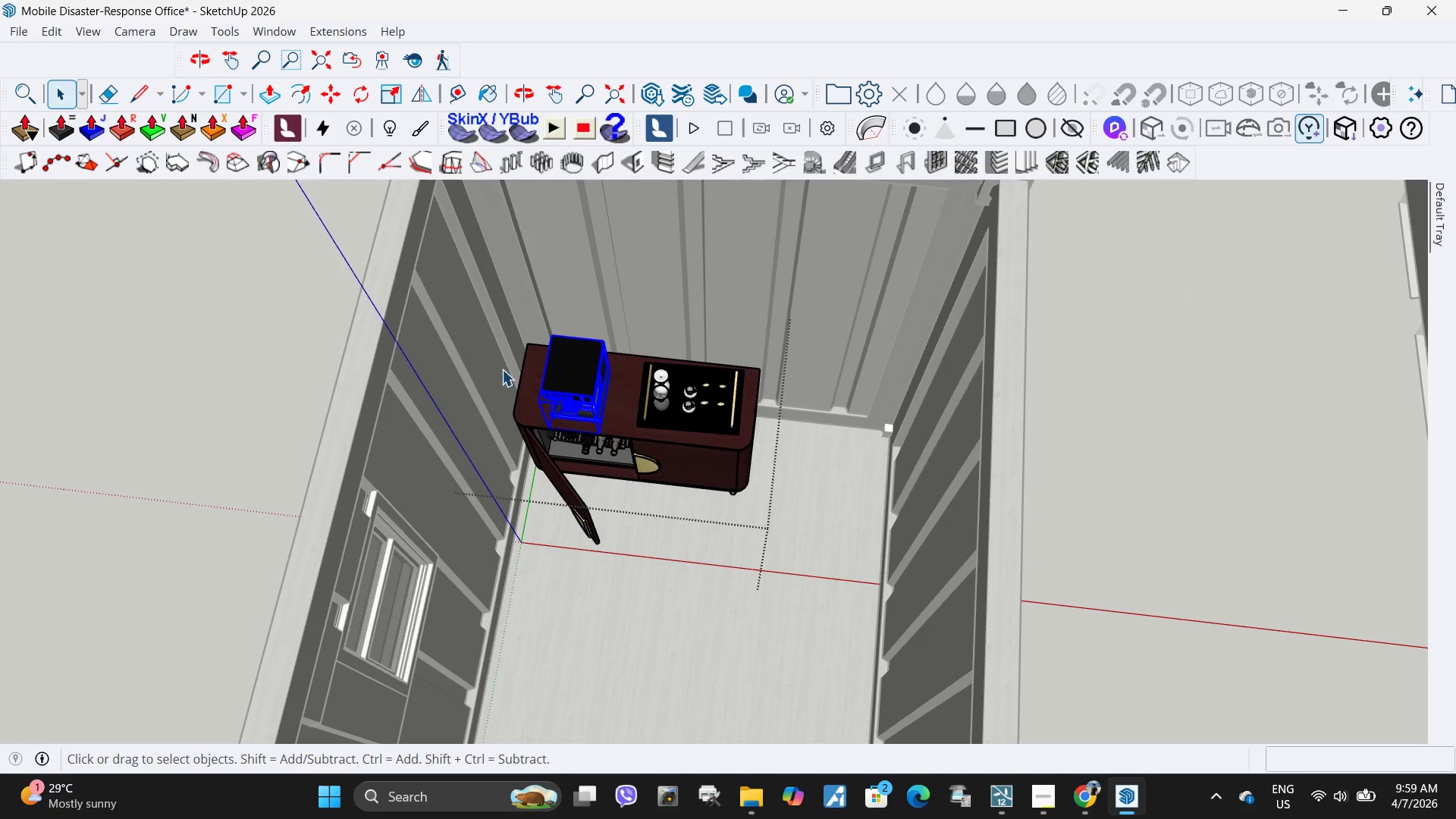 
right_click([569, 375])
 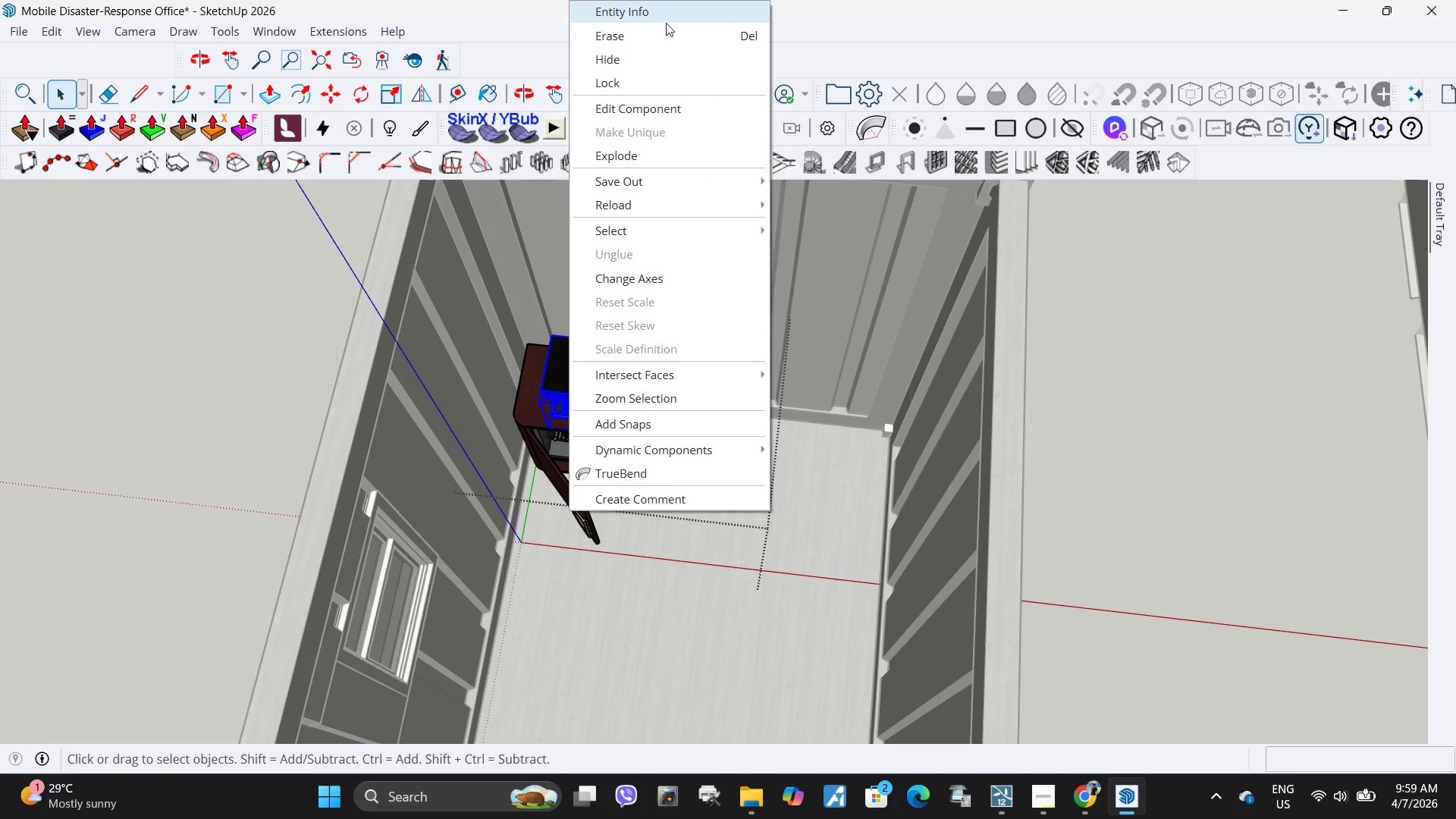 
left_click([666, 23])
 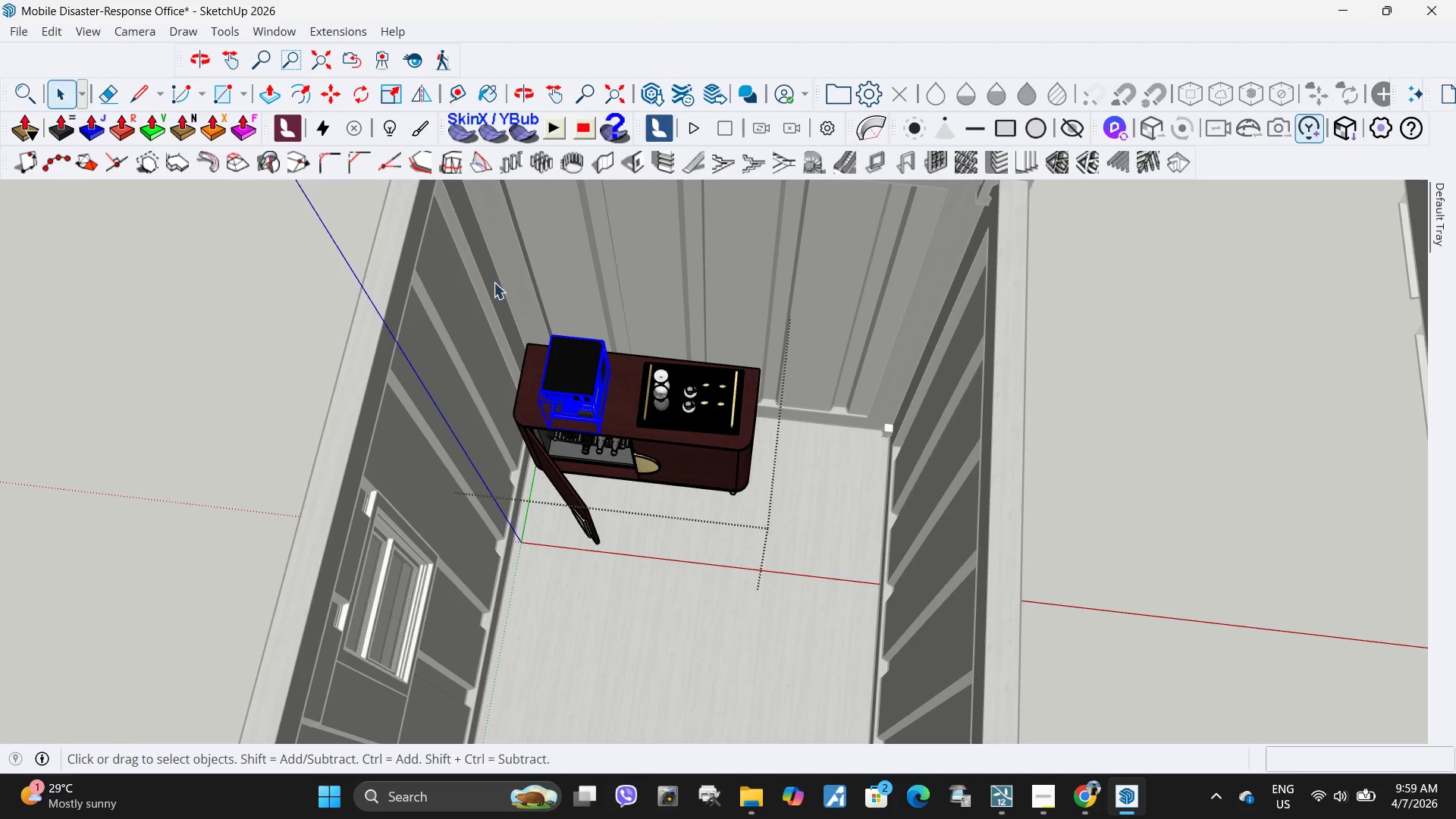 
right_click([585, 388])
 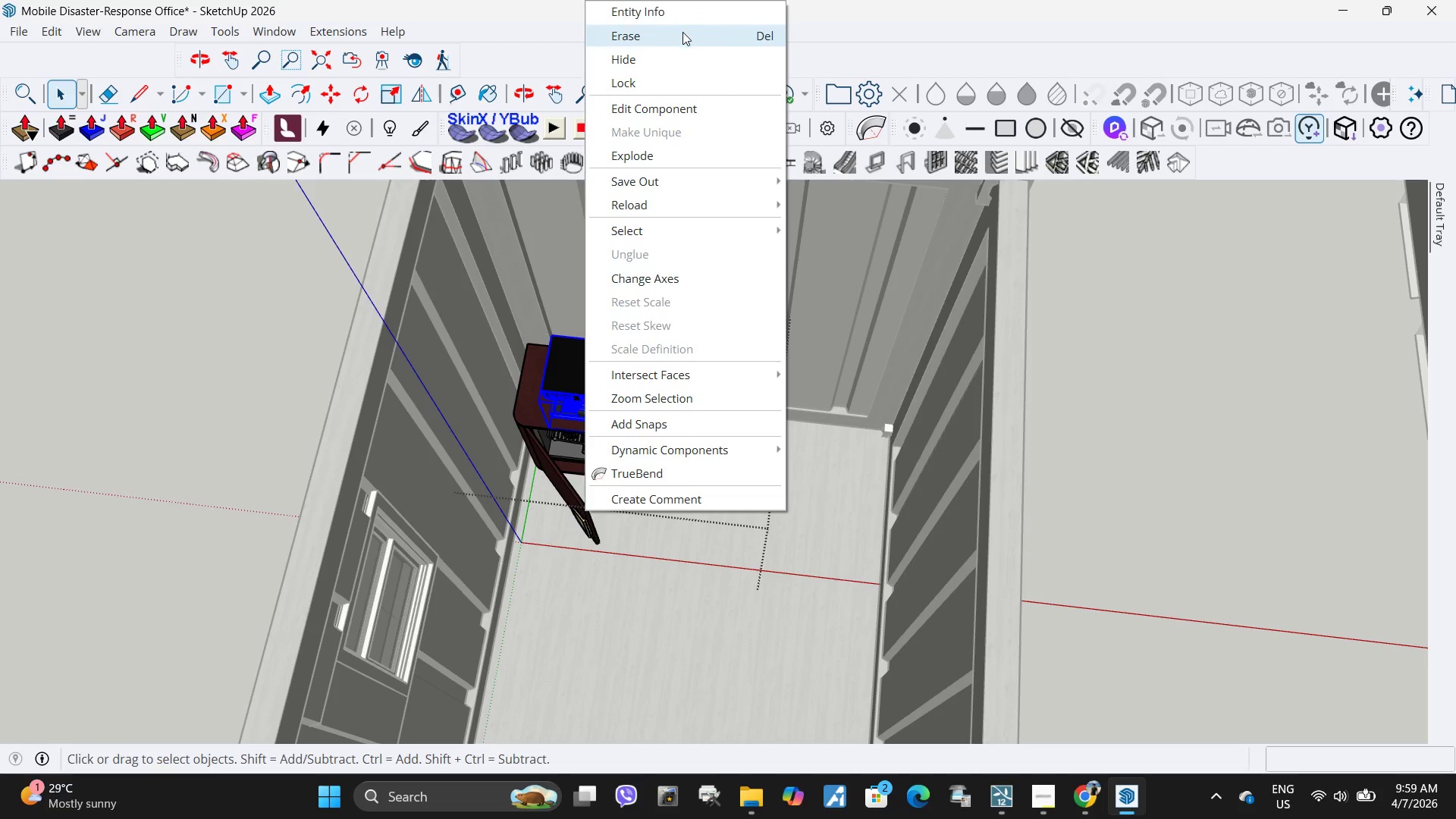 
left_click([686, 18])
 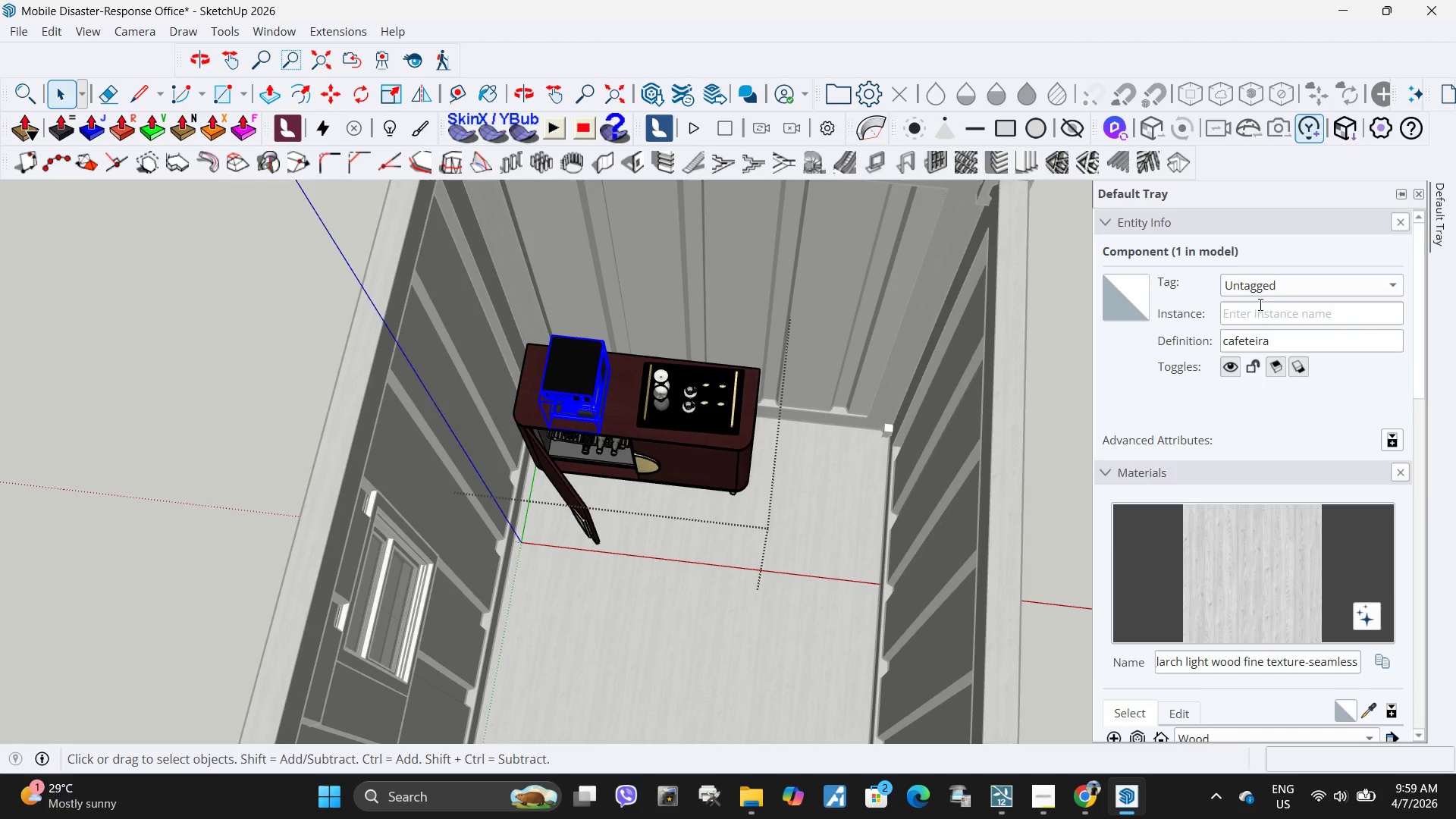 
left_click([1281, 287])
 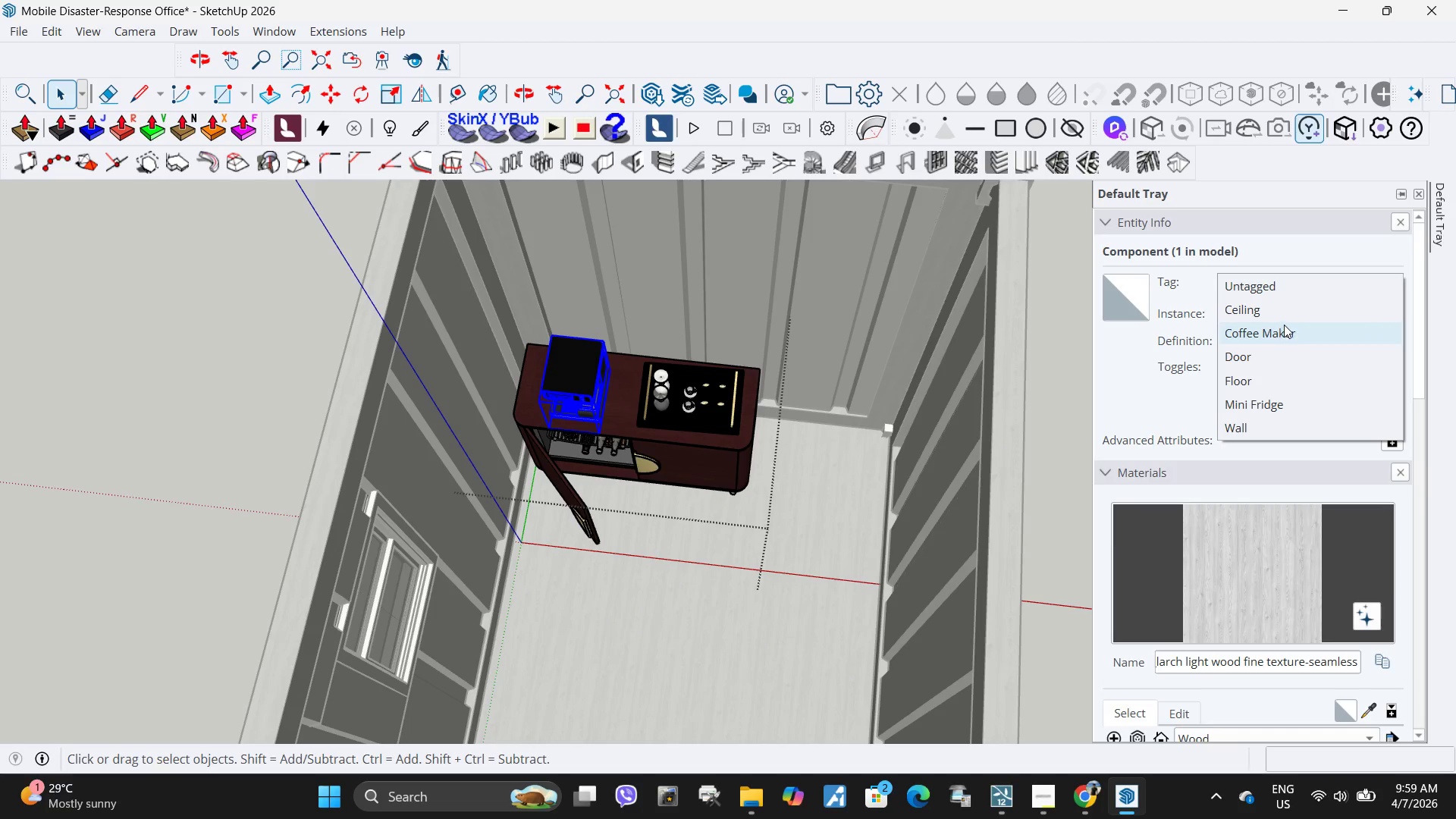 
left_click([1283, 327])
 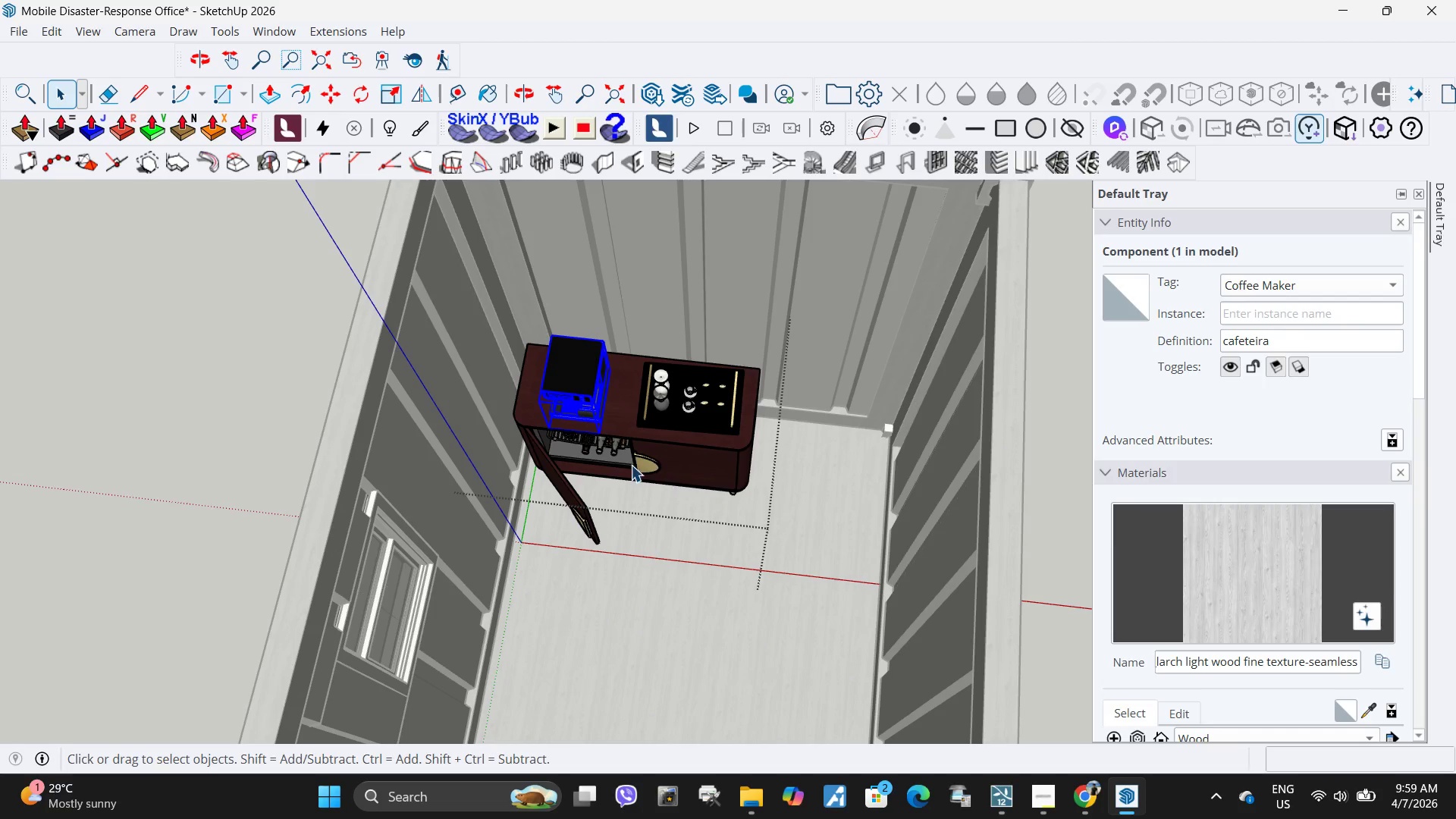 
left_click([612, 460])
 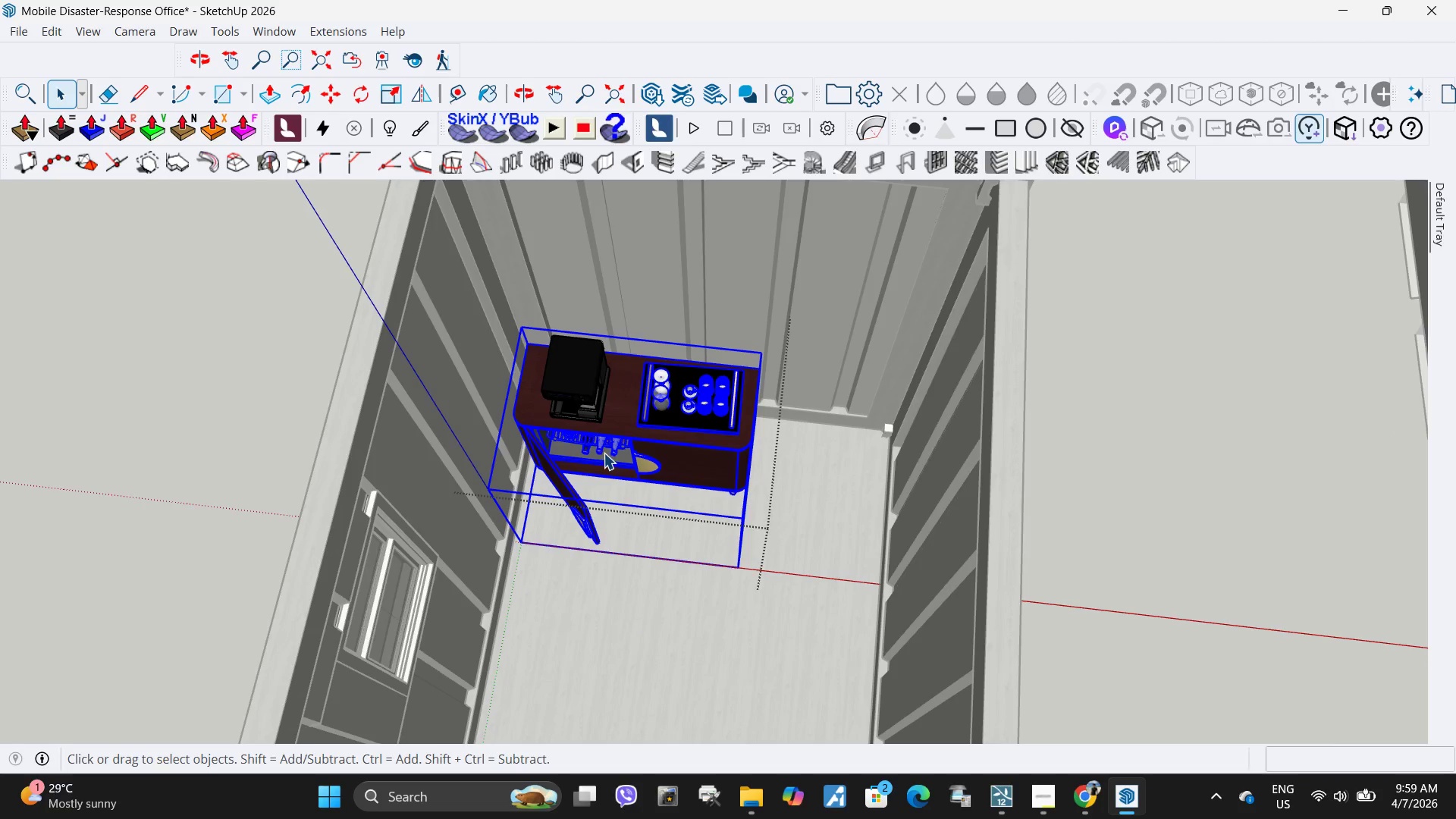 
scroll: coordinate [604, 453], scroll_direction: up, amount: 5.0
 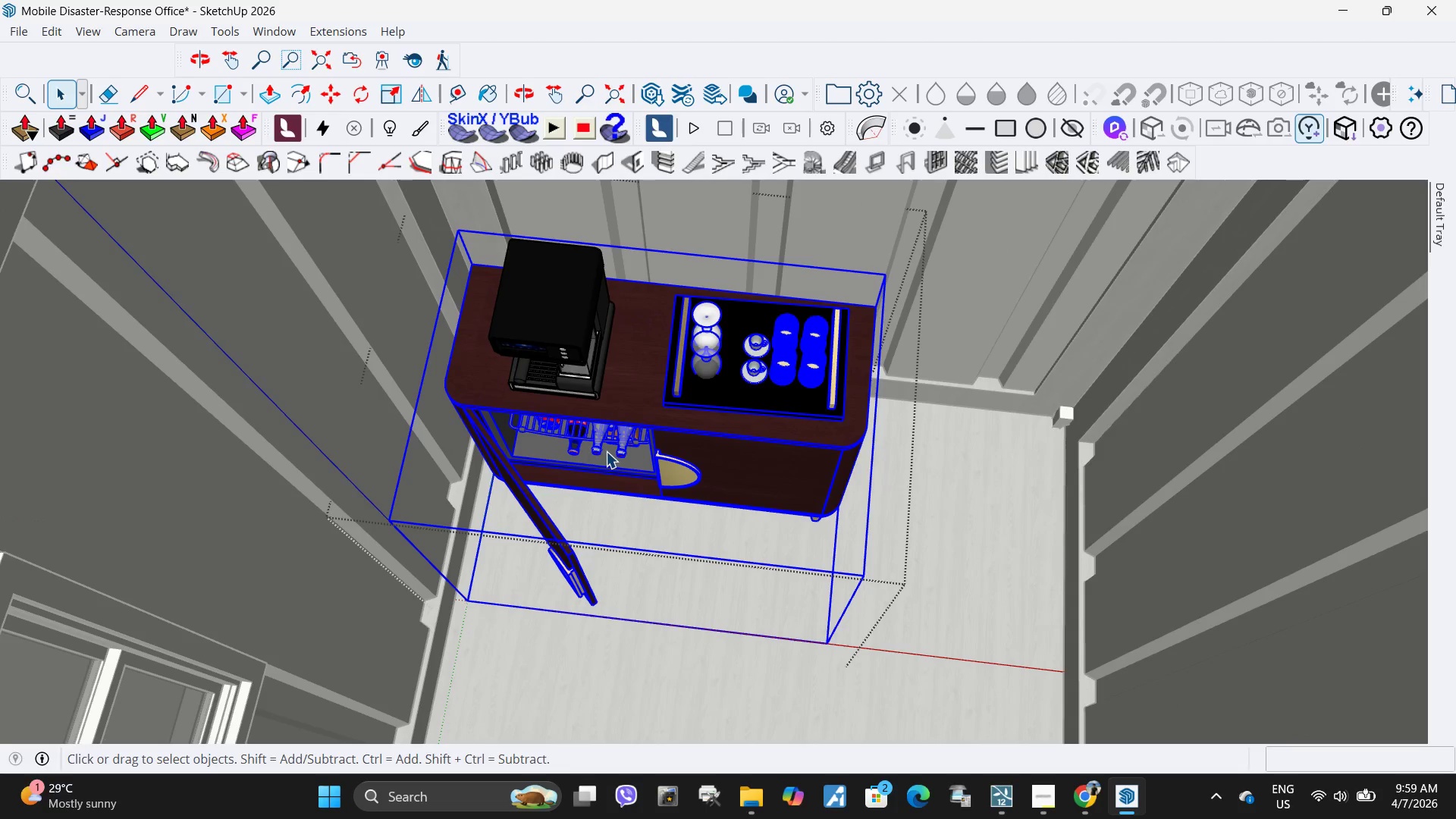 
double_click([606, 451])
 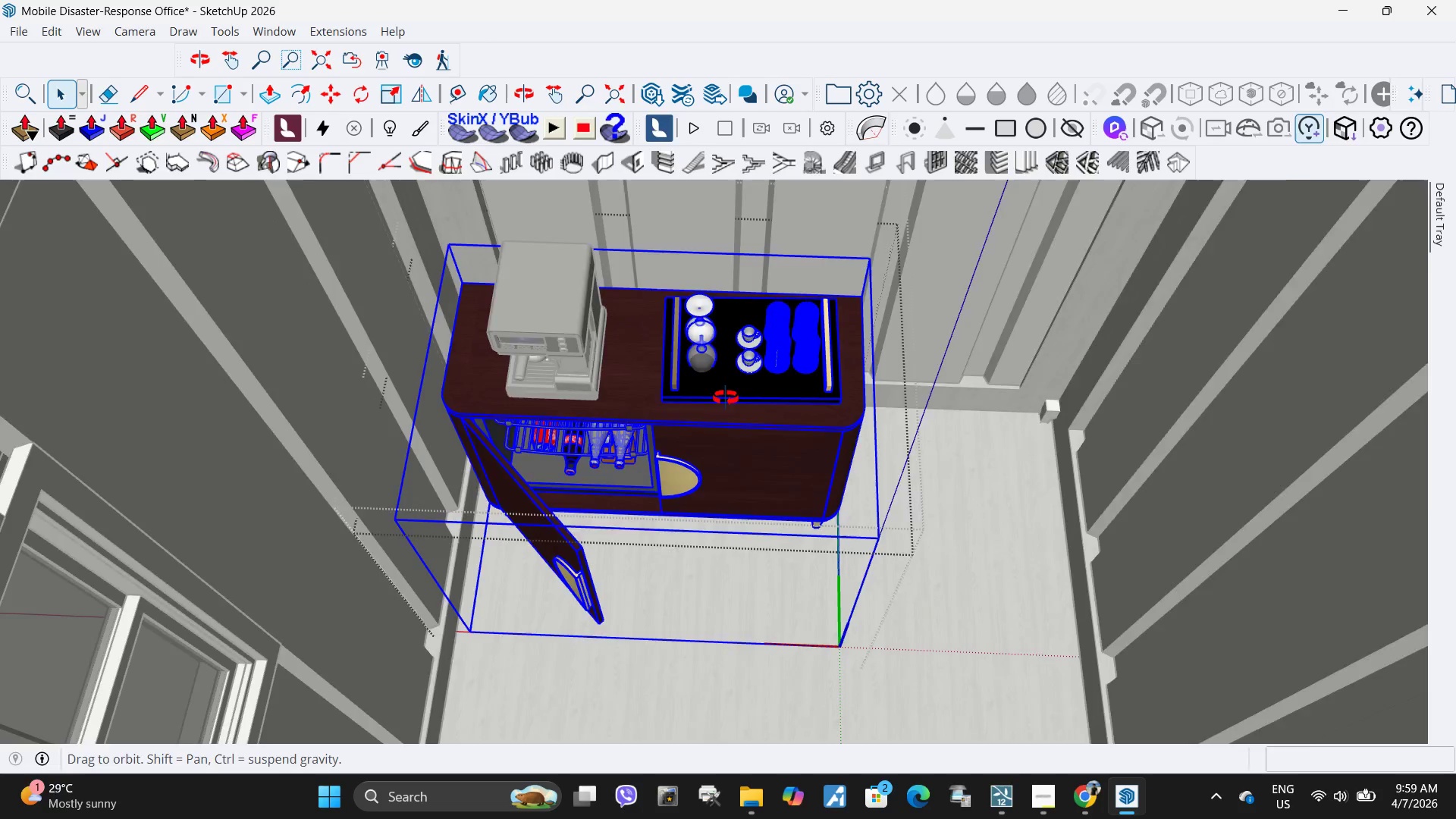 
left_click_drag(start_coordinate=[723, 412], to_coordinate=[719, 424])
 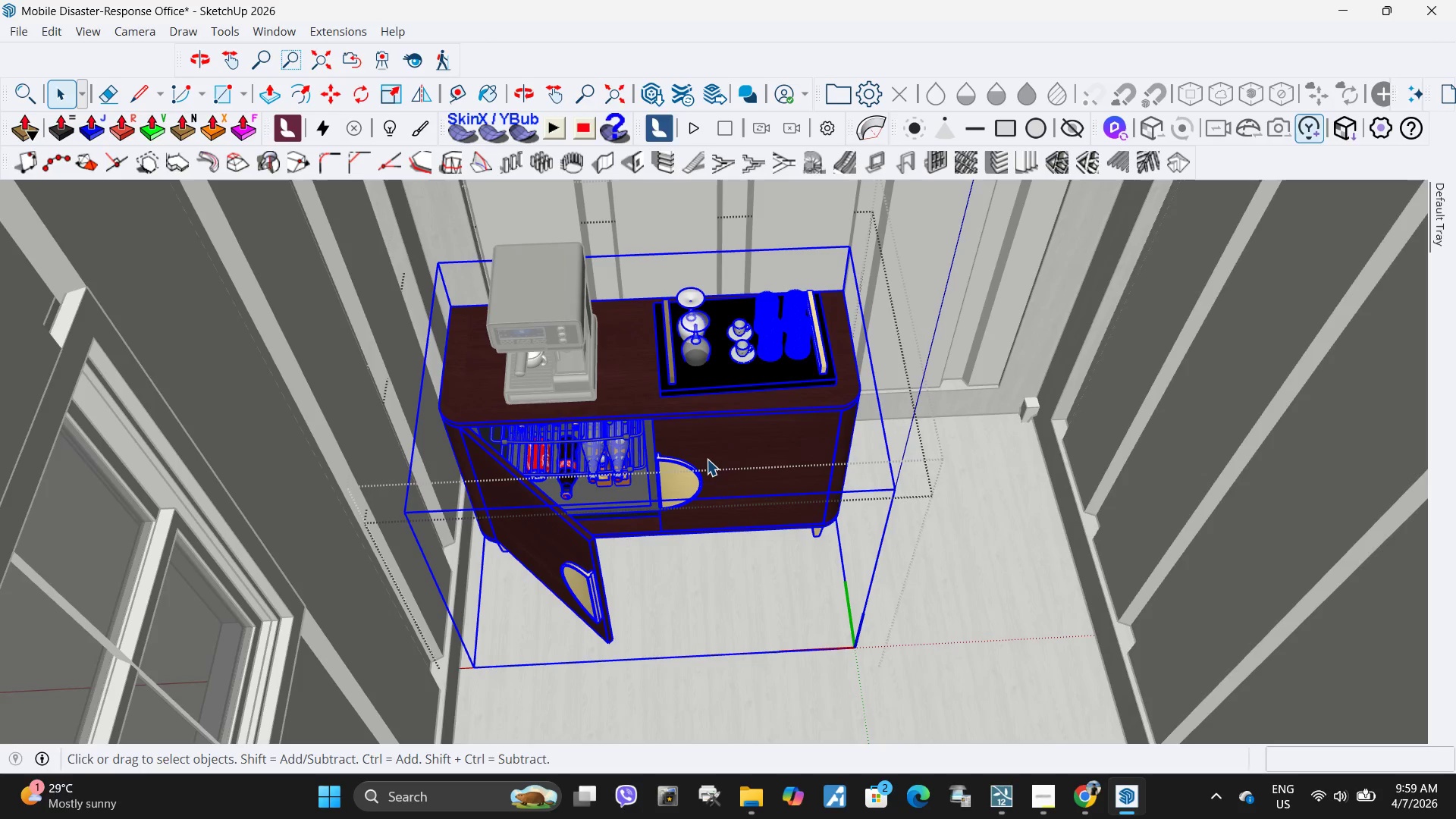 
double_click([707, 459])
 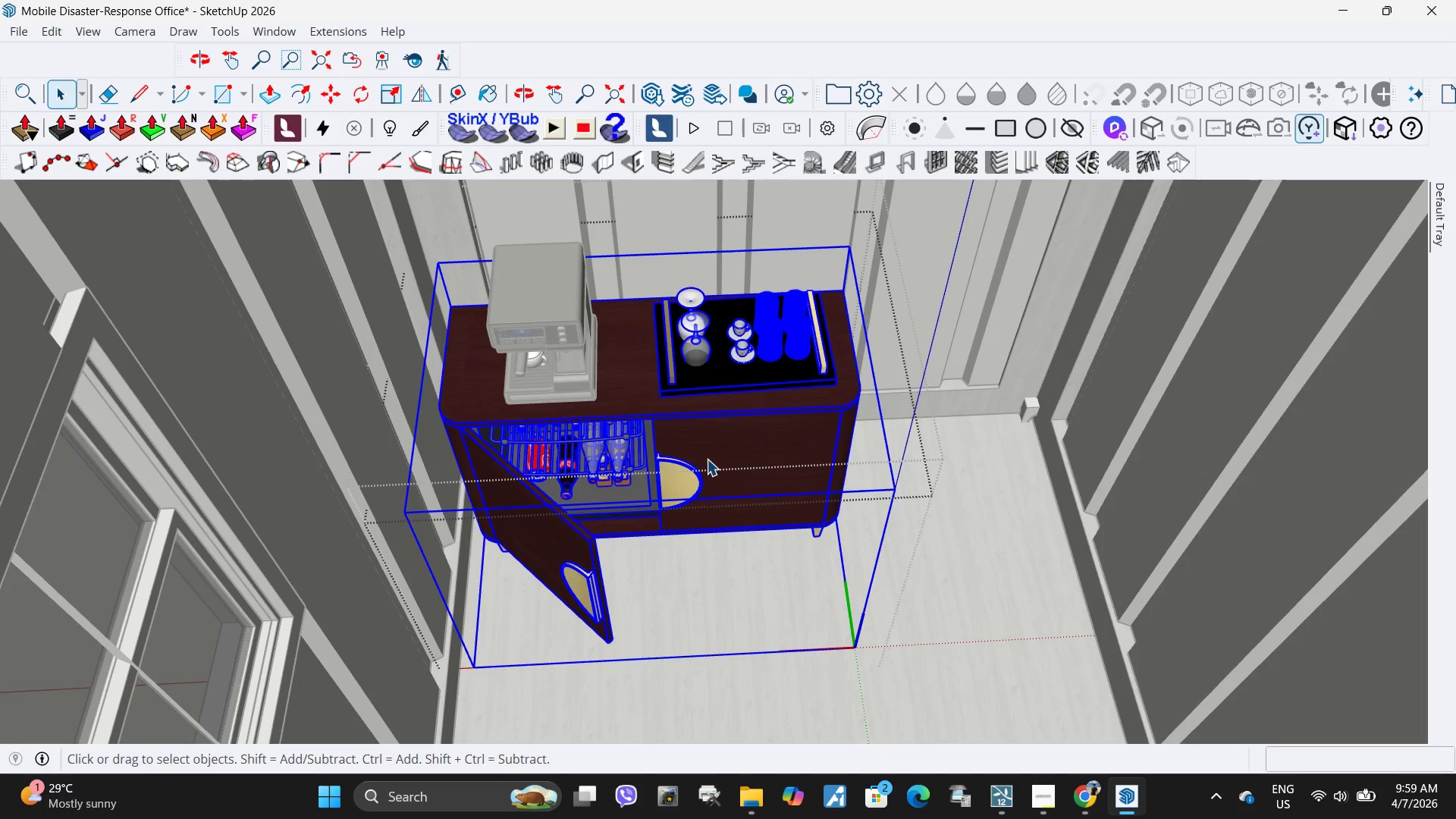 
triple_click([707, 459])
 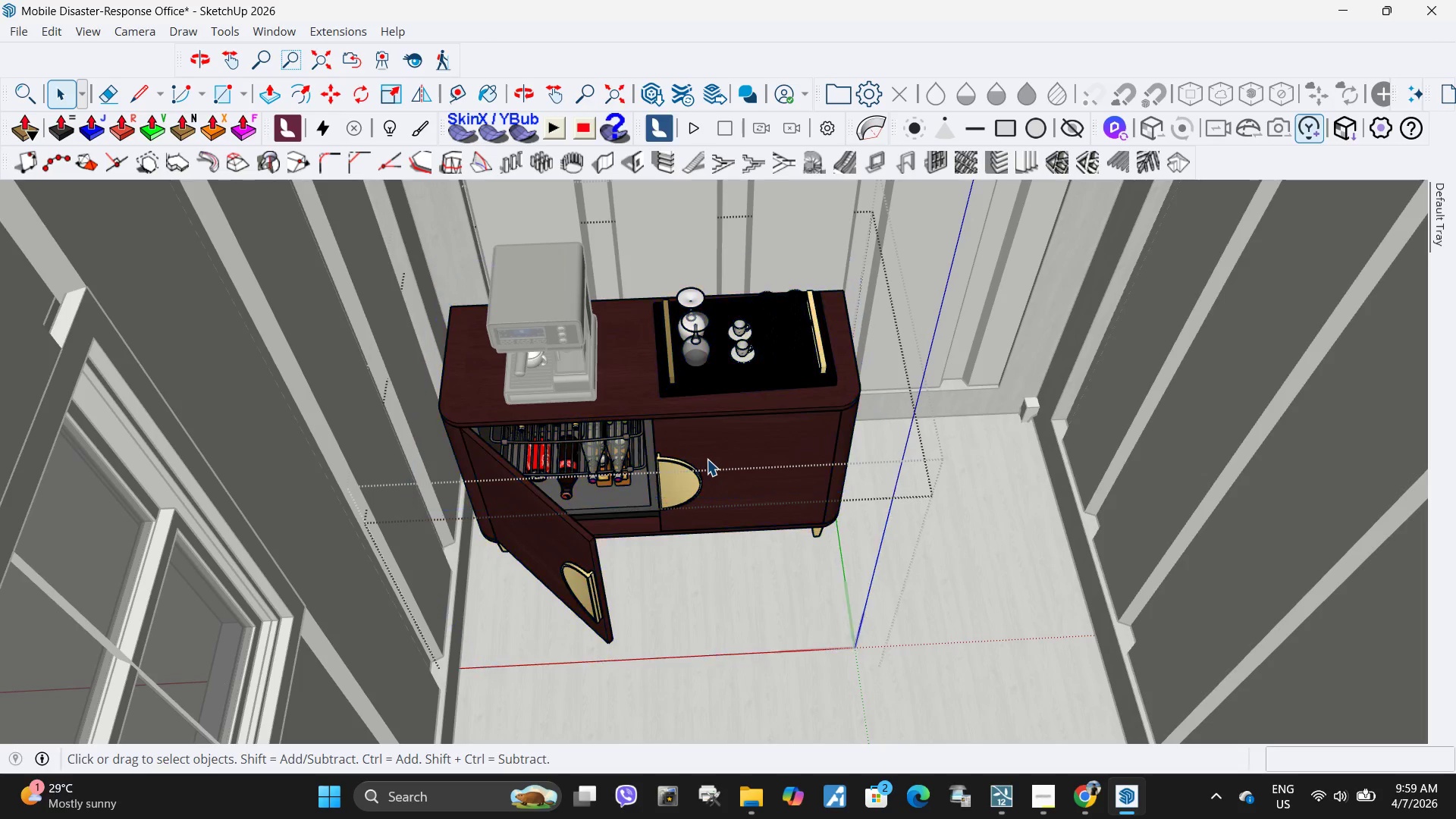 
triple_click([707, 459])
 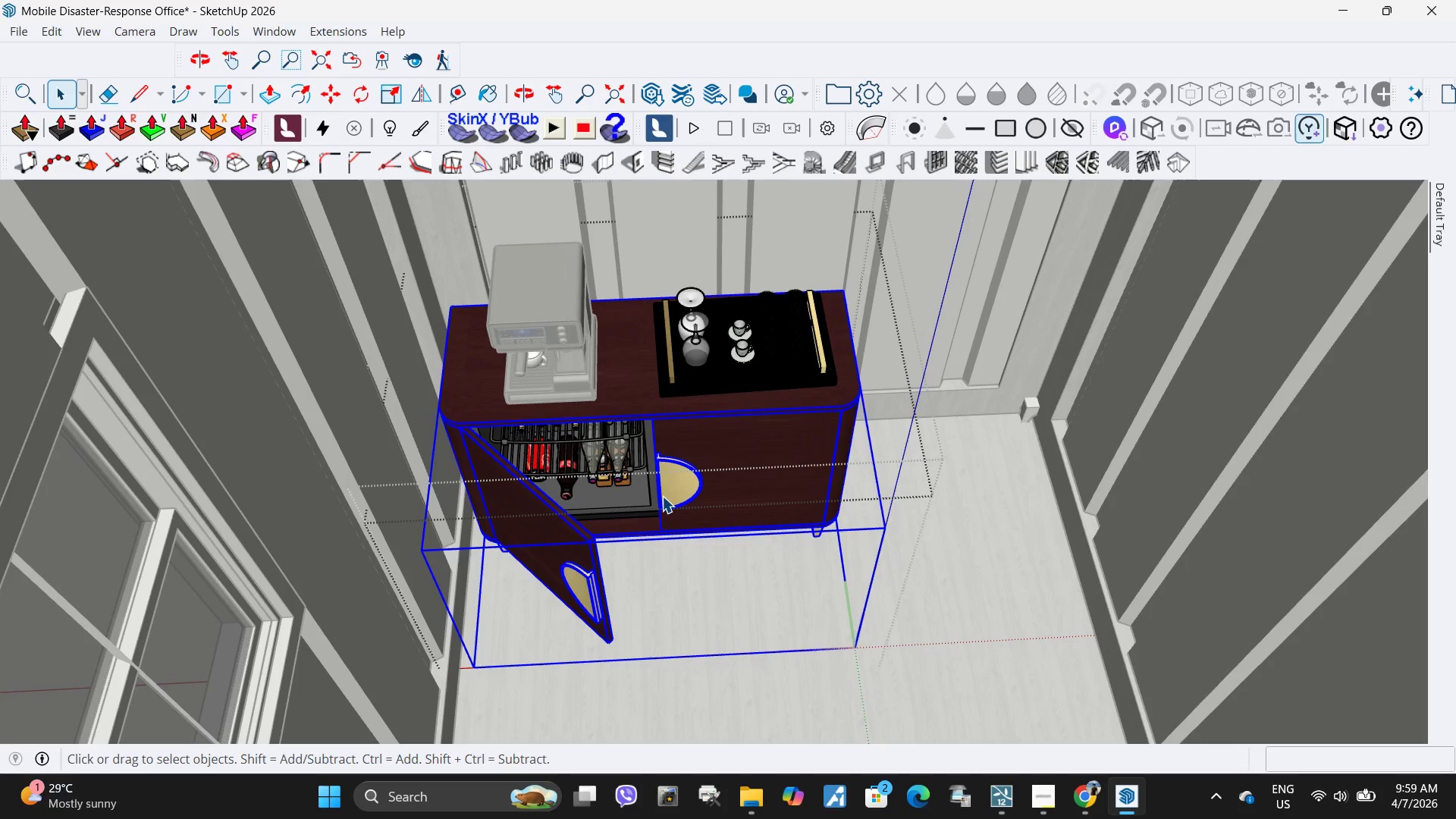 
left_click([654, 497])
 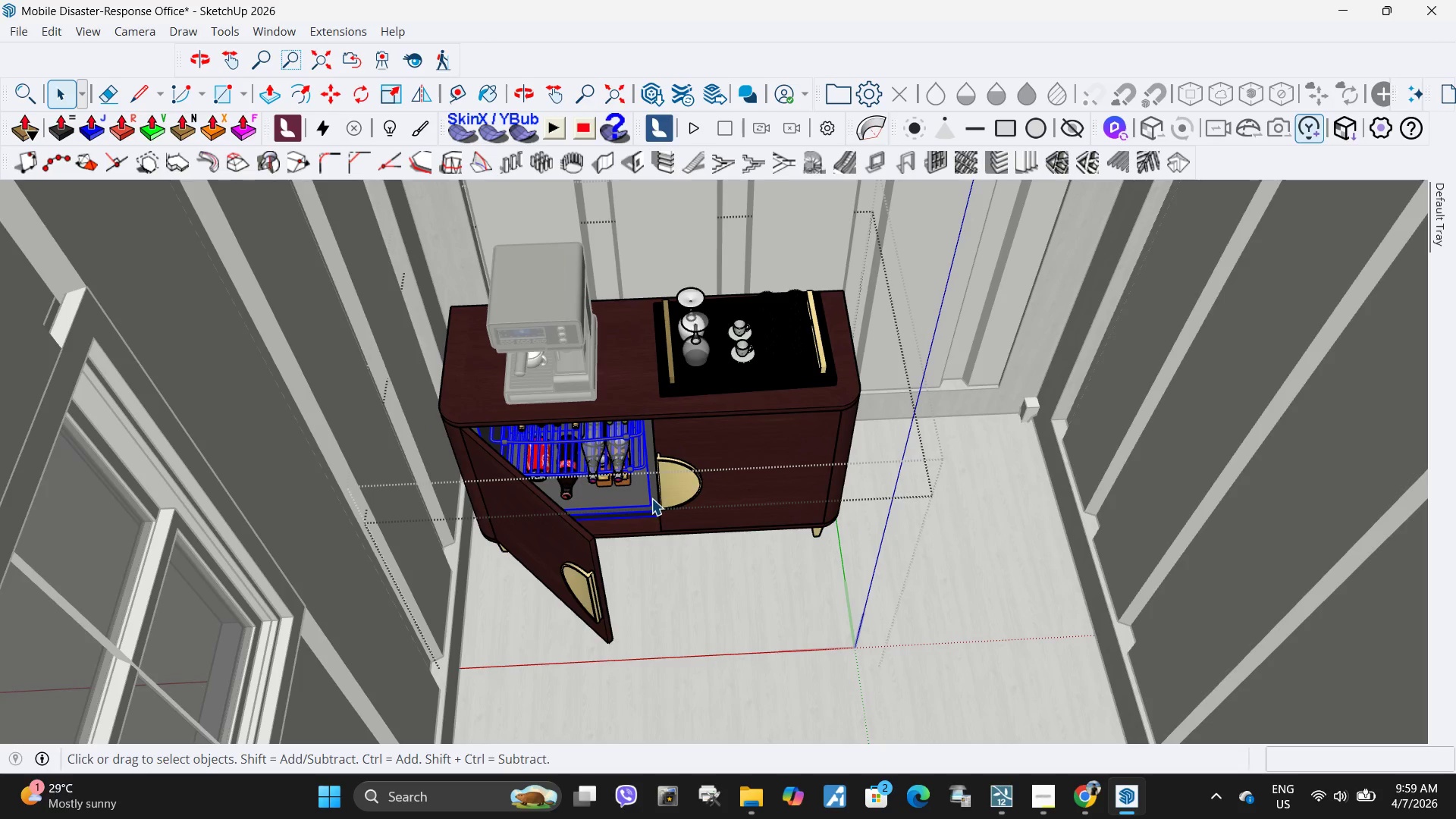 
right_click([651, 498])
 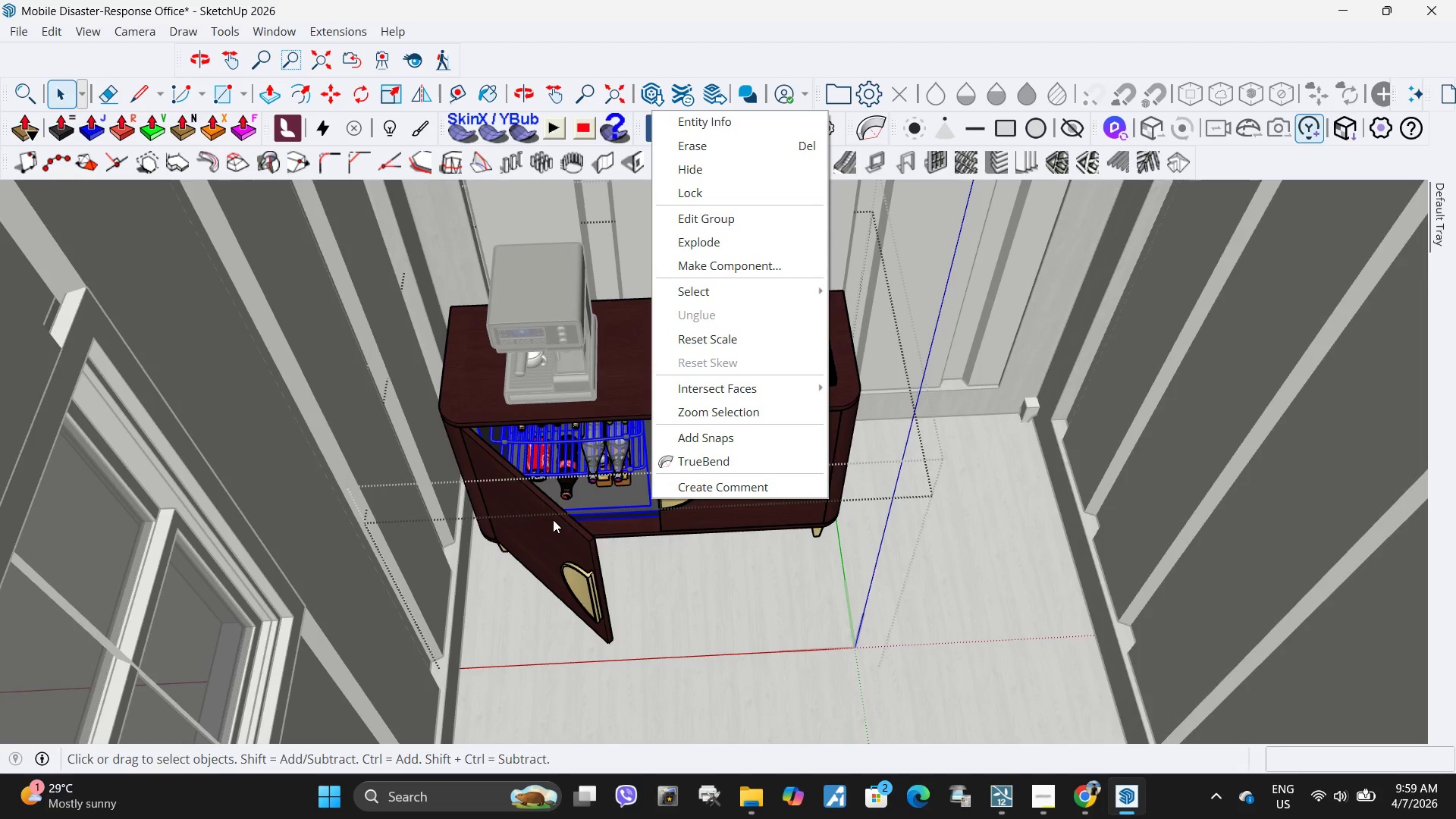 
hold_key(key=ControlLeft, duration=0.84)
left_click([552, 520])
 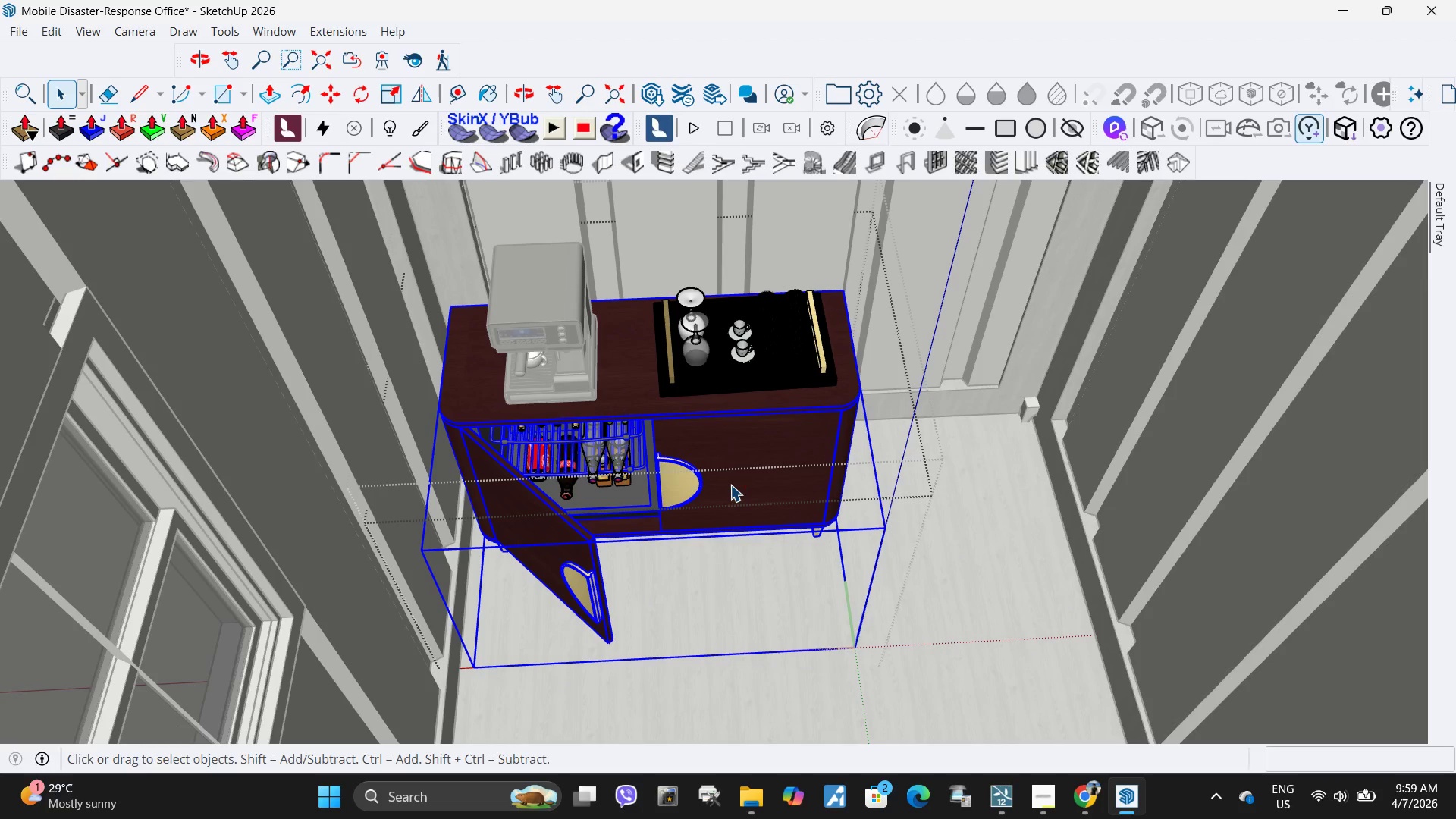 
double_click([730, 485])
 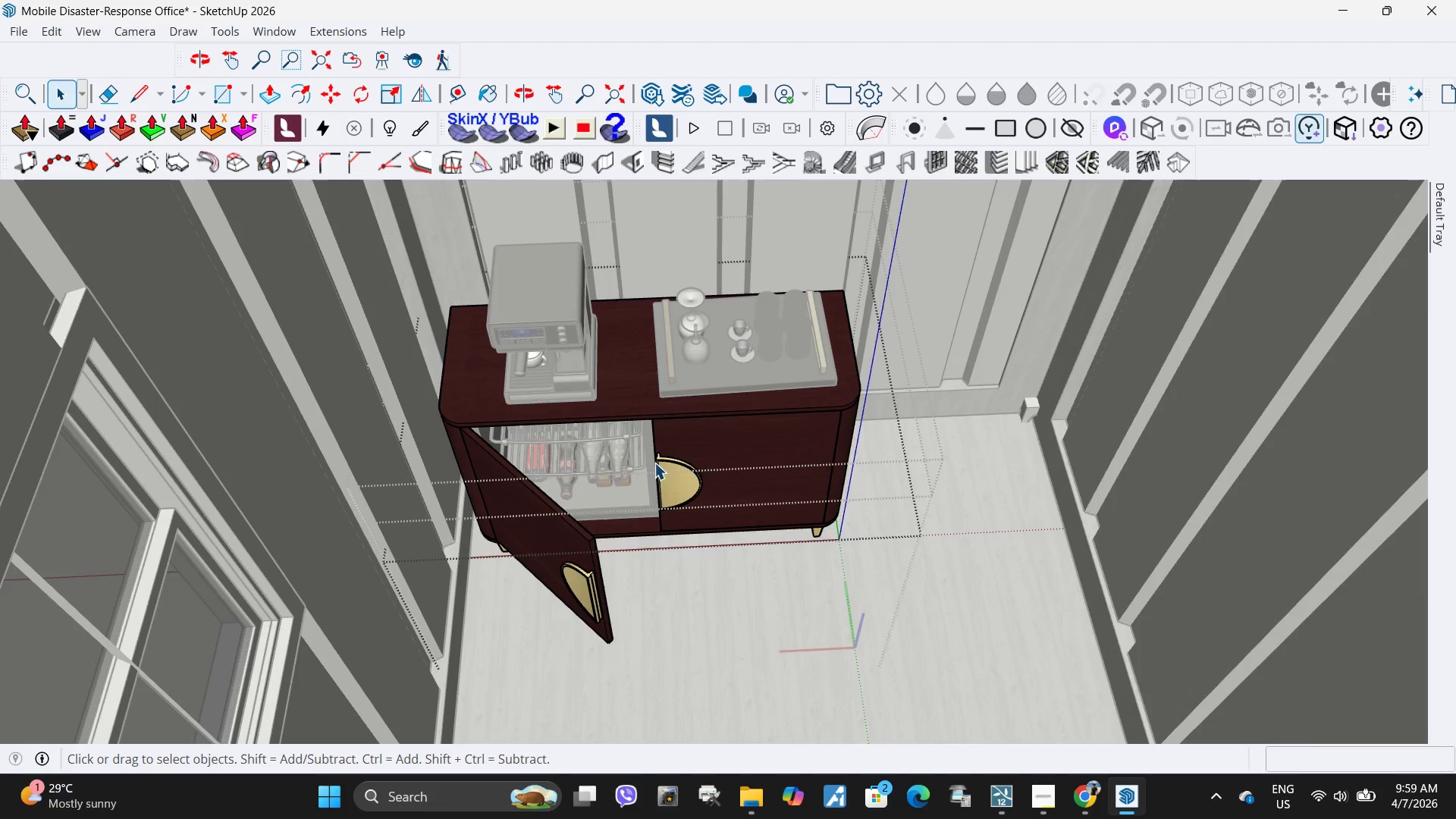 
scroll: coordinate [651, 460], scroll_direction: up, amount: 5.0
 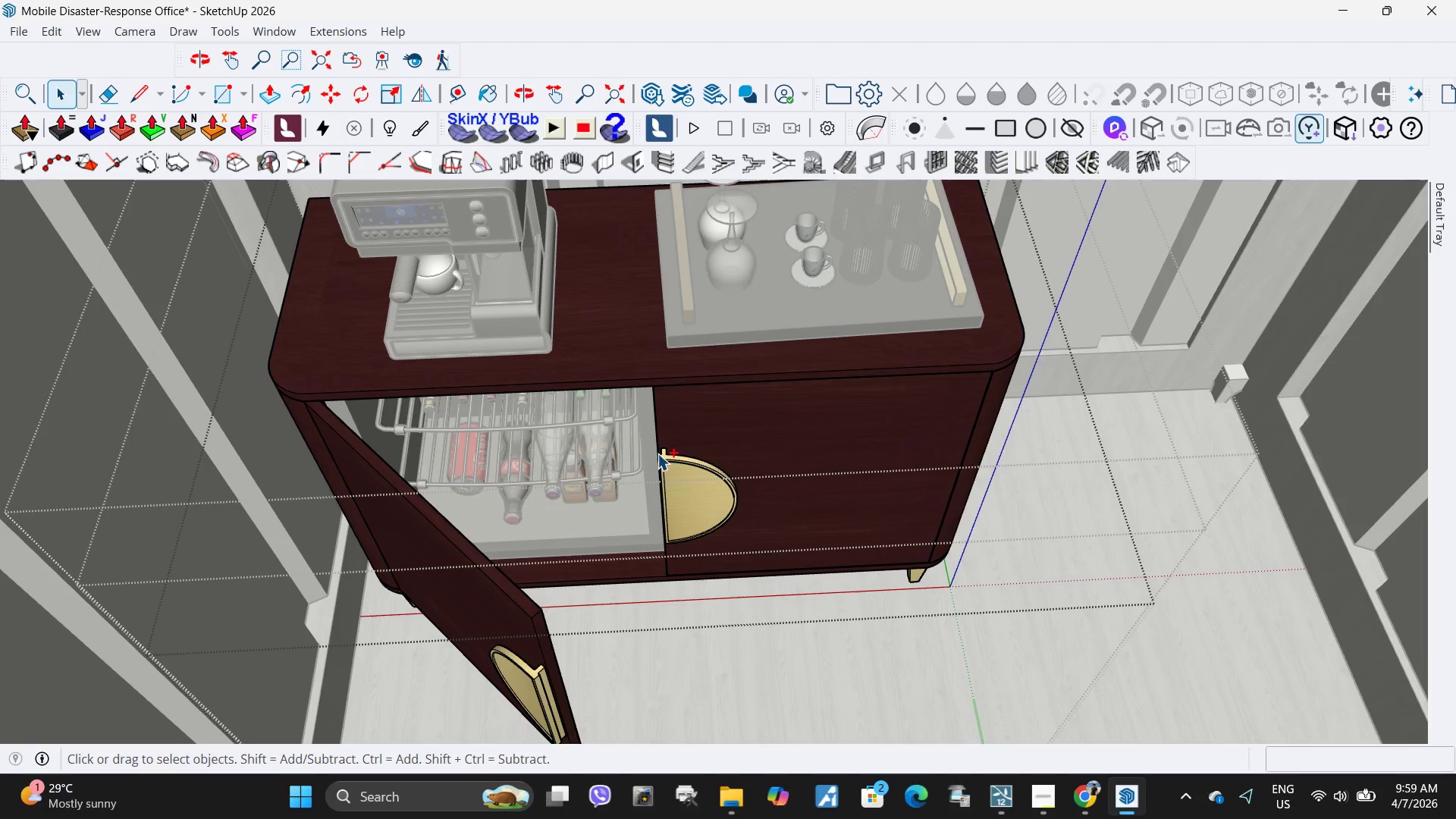 
hold_key(key=ControlLeft, duration=0.69)
left_click([719, 457])
 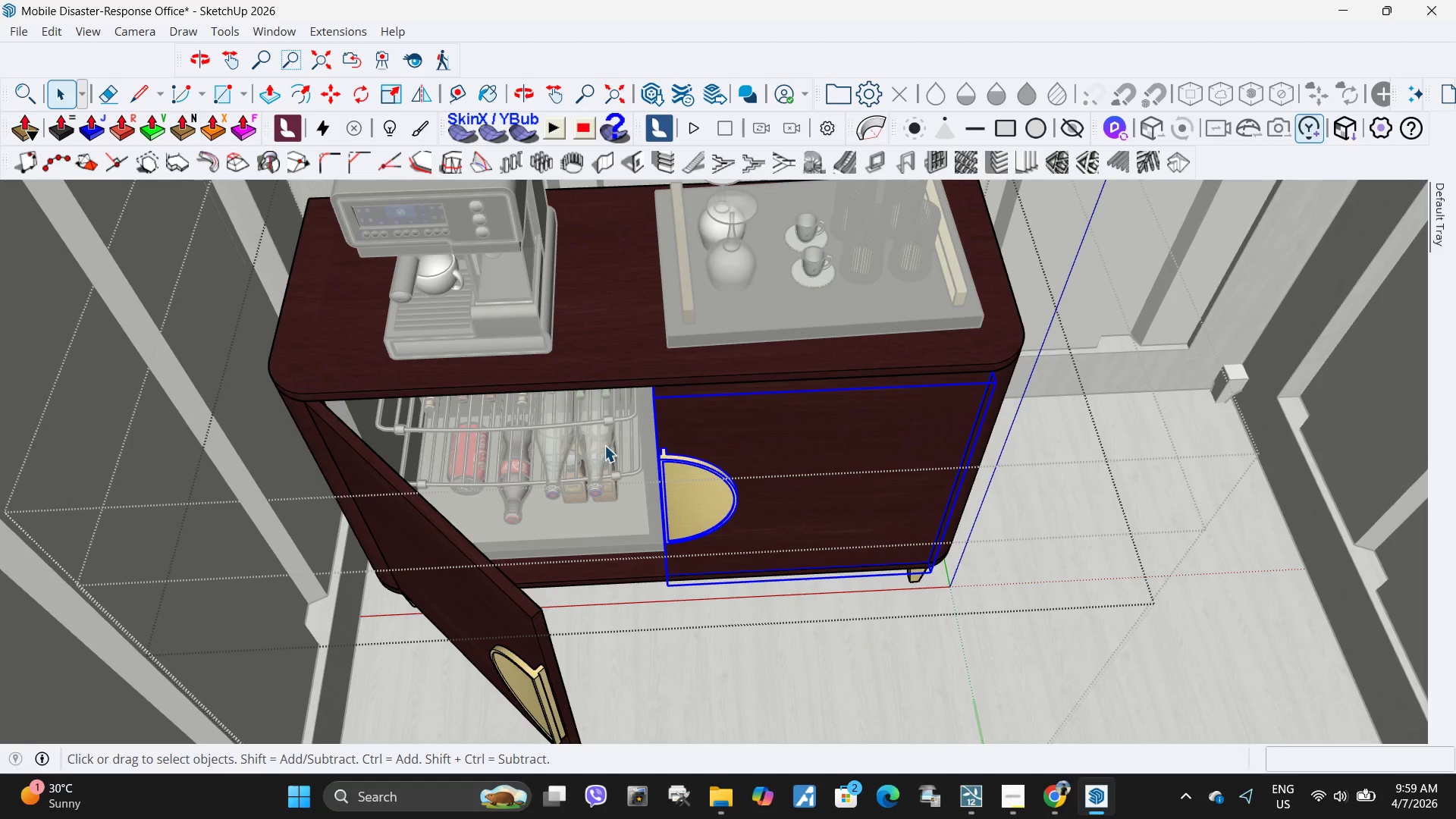 
key(Control+ControlLeft)
 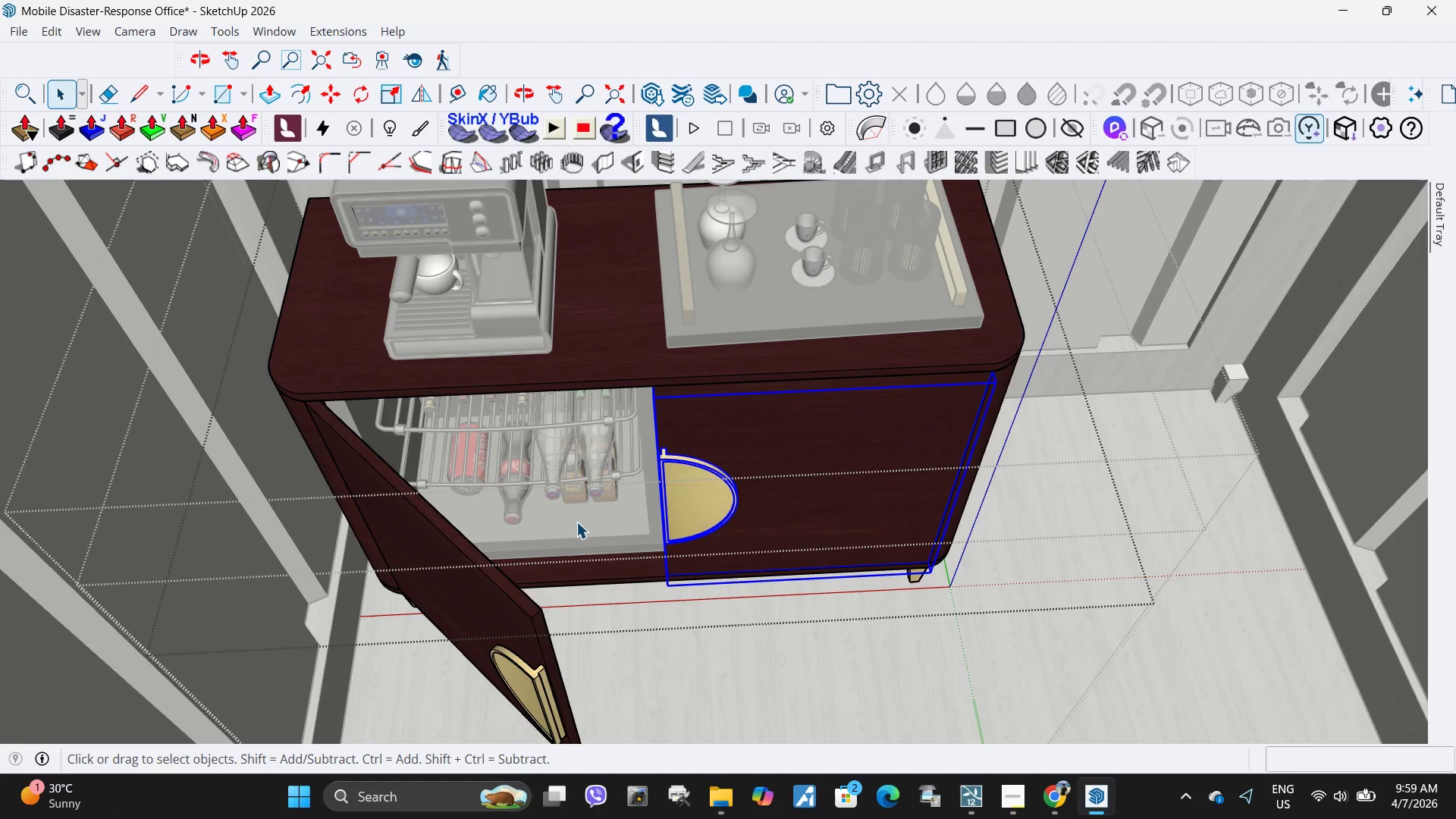 
key(Escape)
 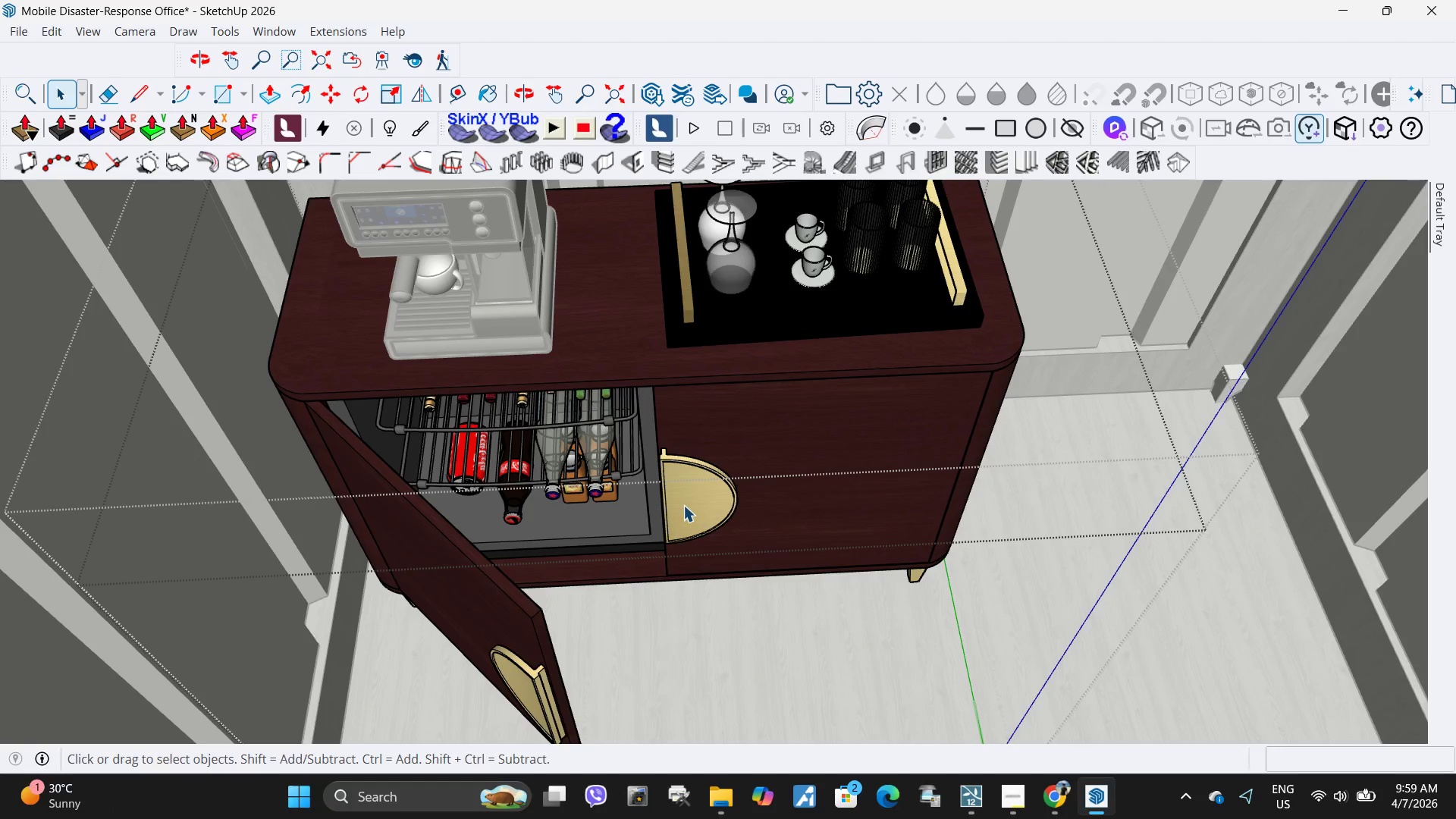 
left_click([689, 507])
 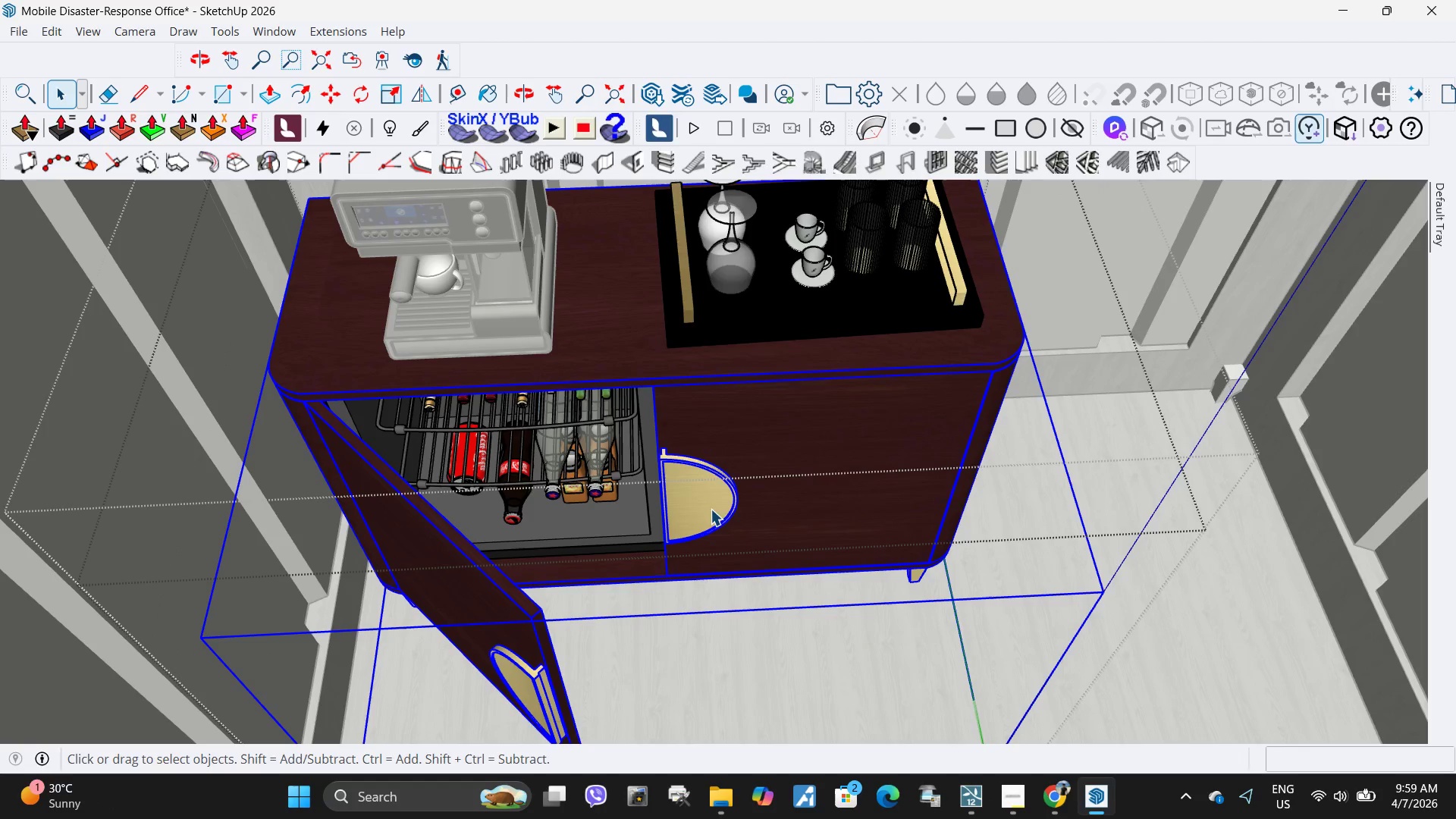 
right_click([711, 509])
 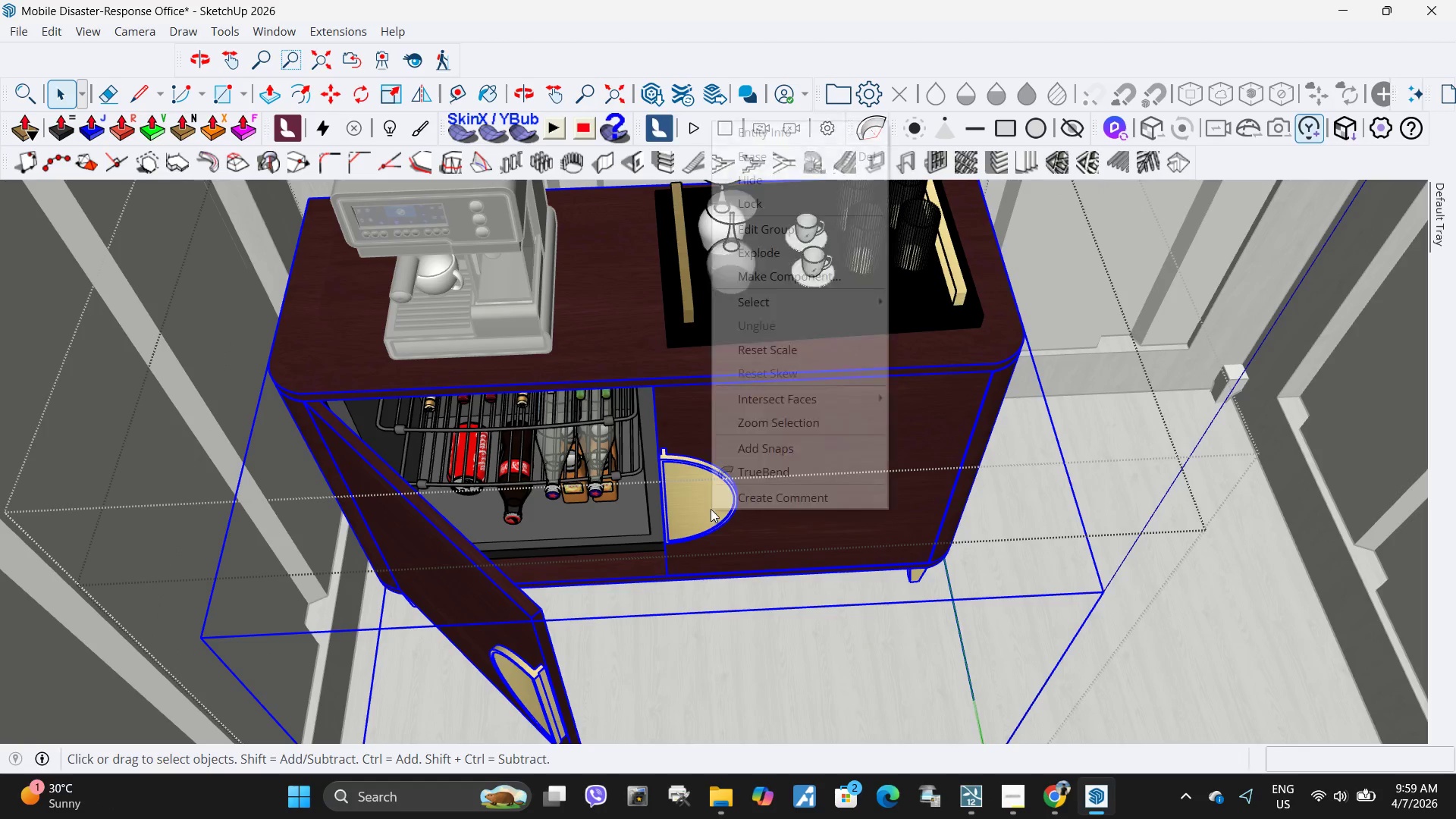 
mouse_move([818, 223])
 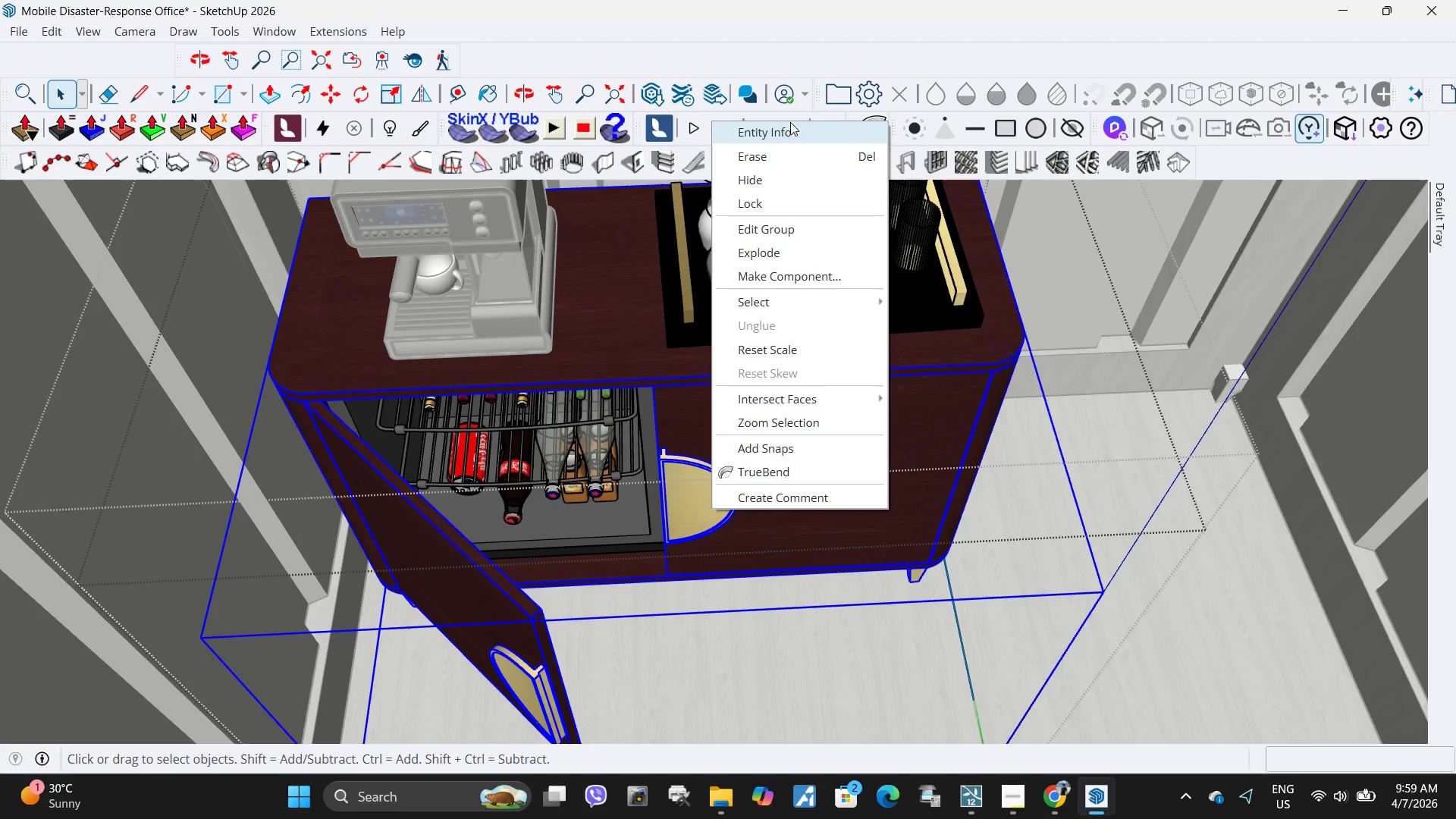 
left_click([790, 126])
 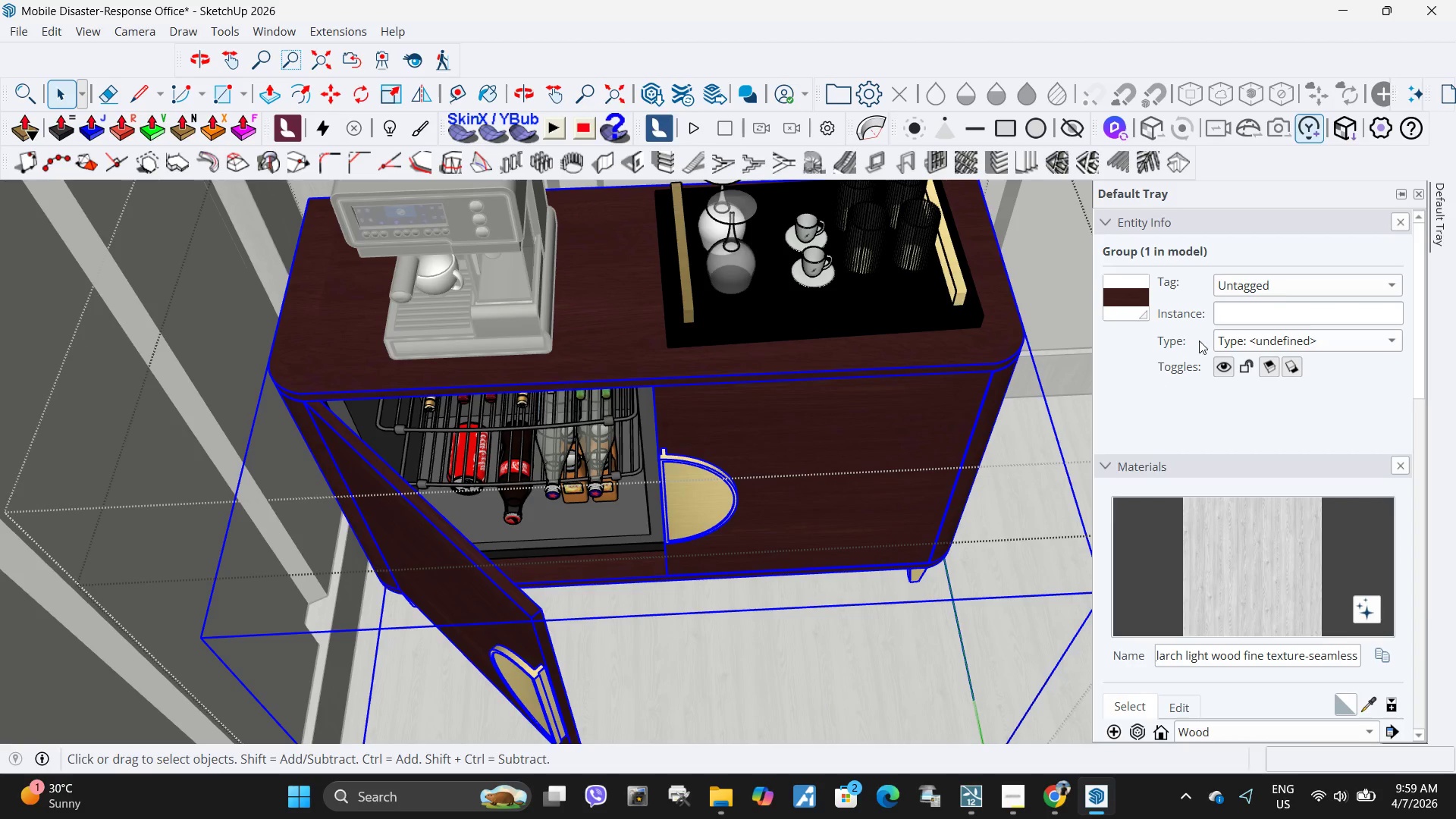 
left_click([1286, 284])
 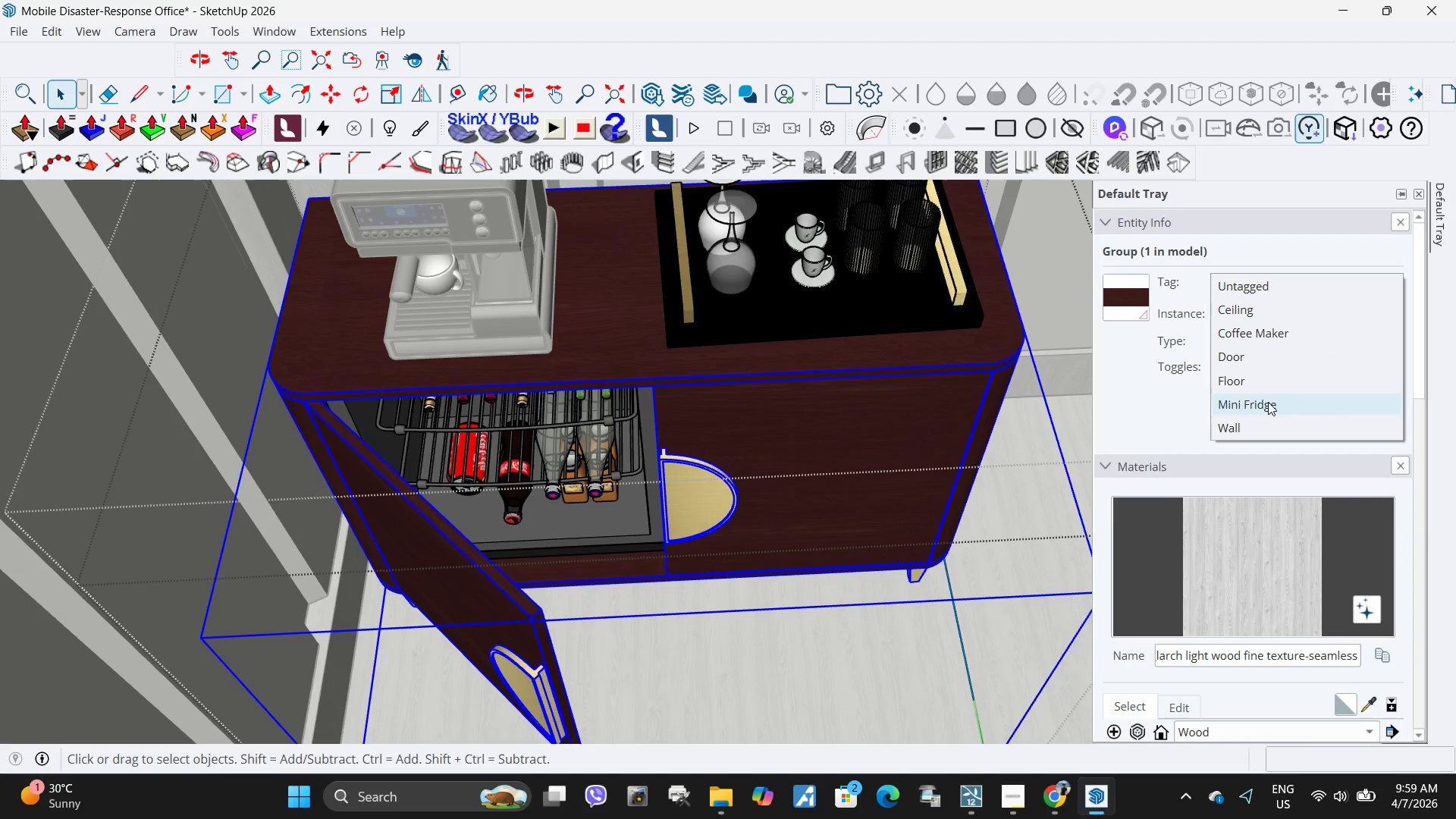 
left_click([1268, 402])
 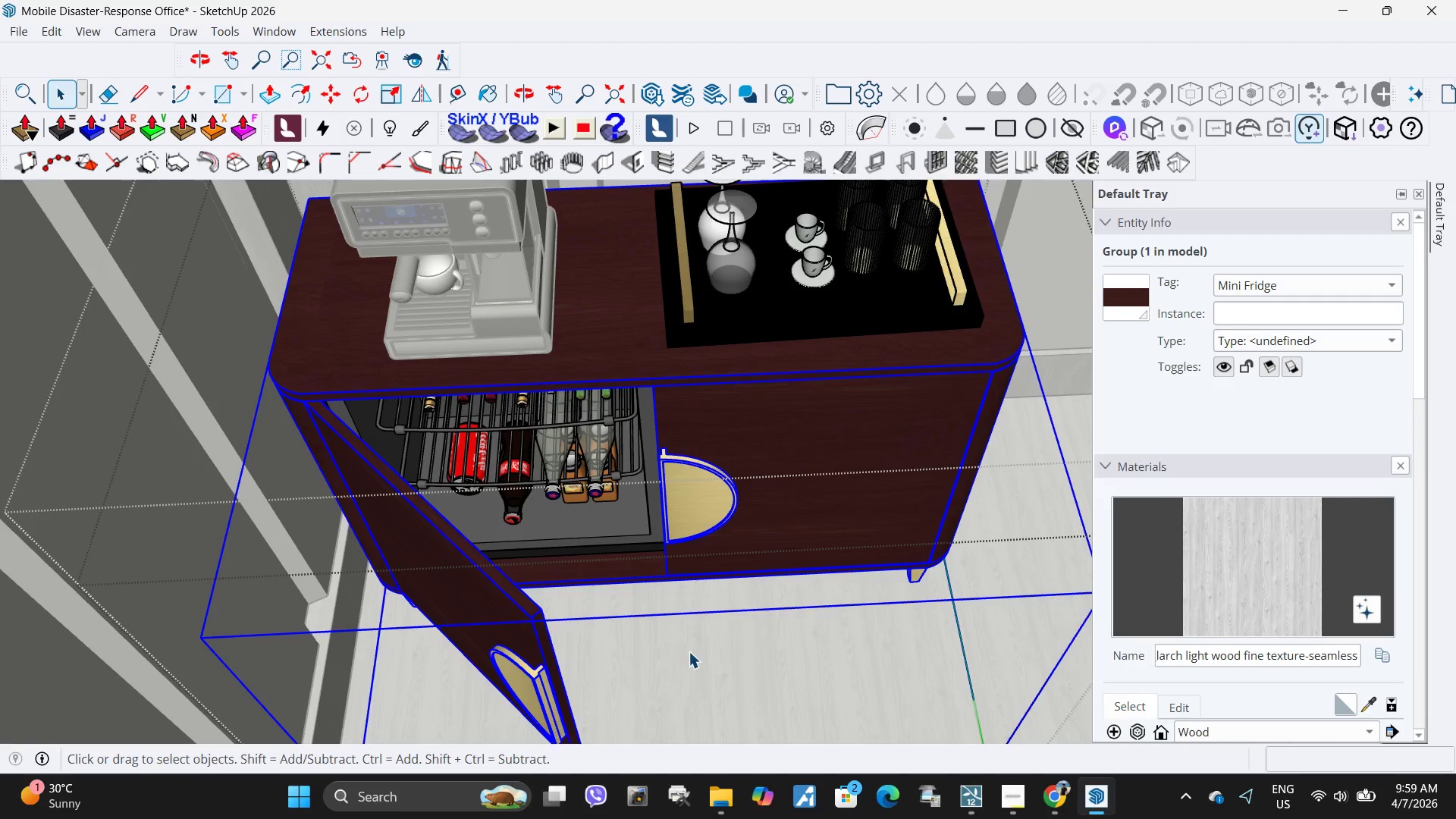 
scroll: coordinate [649, 651], scroll_direction: down, amount: 6.0
 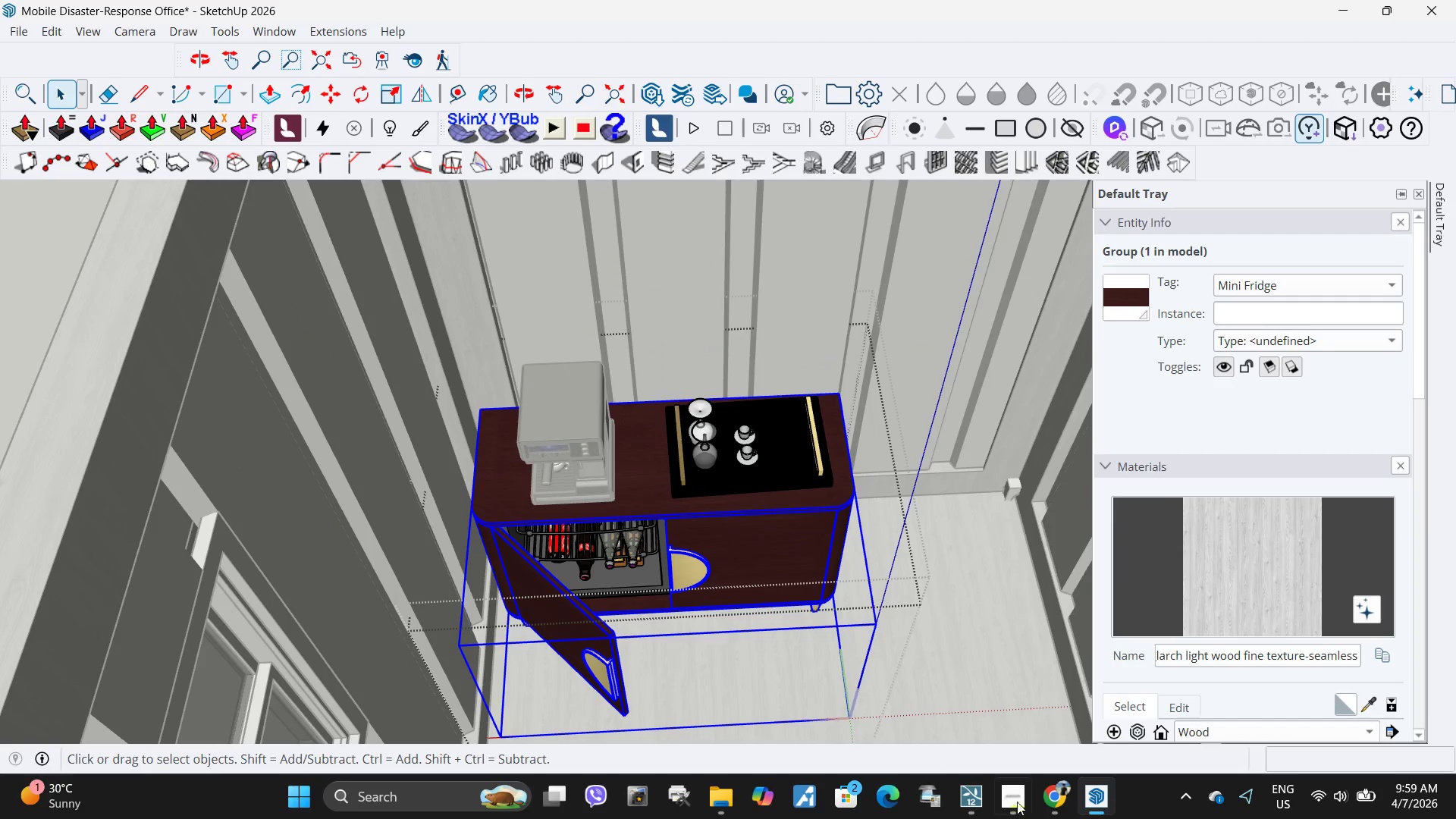 
key(Escape)
 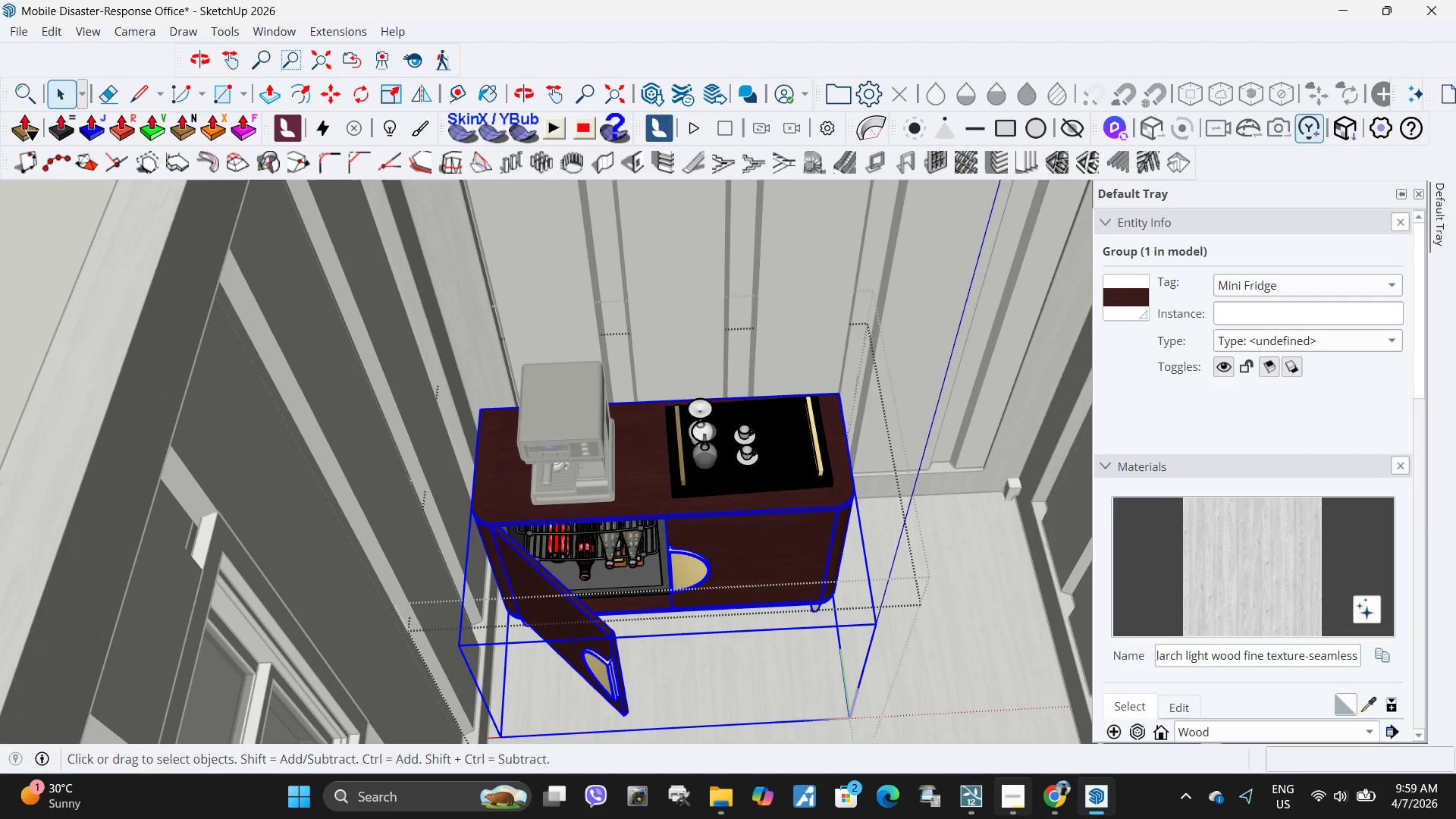 
key(Escape)
 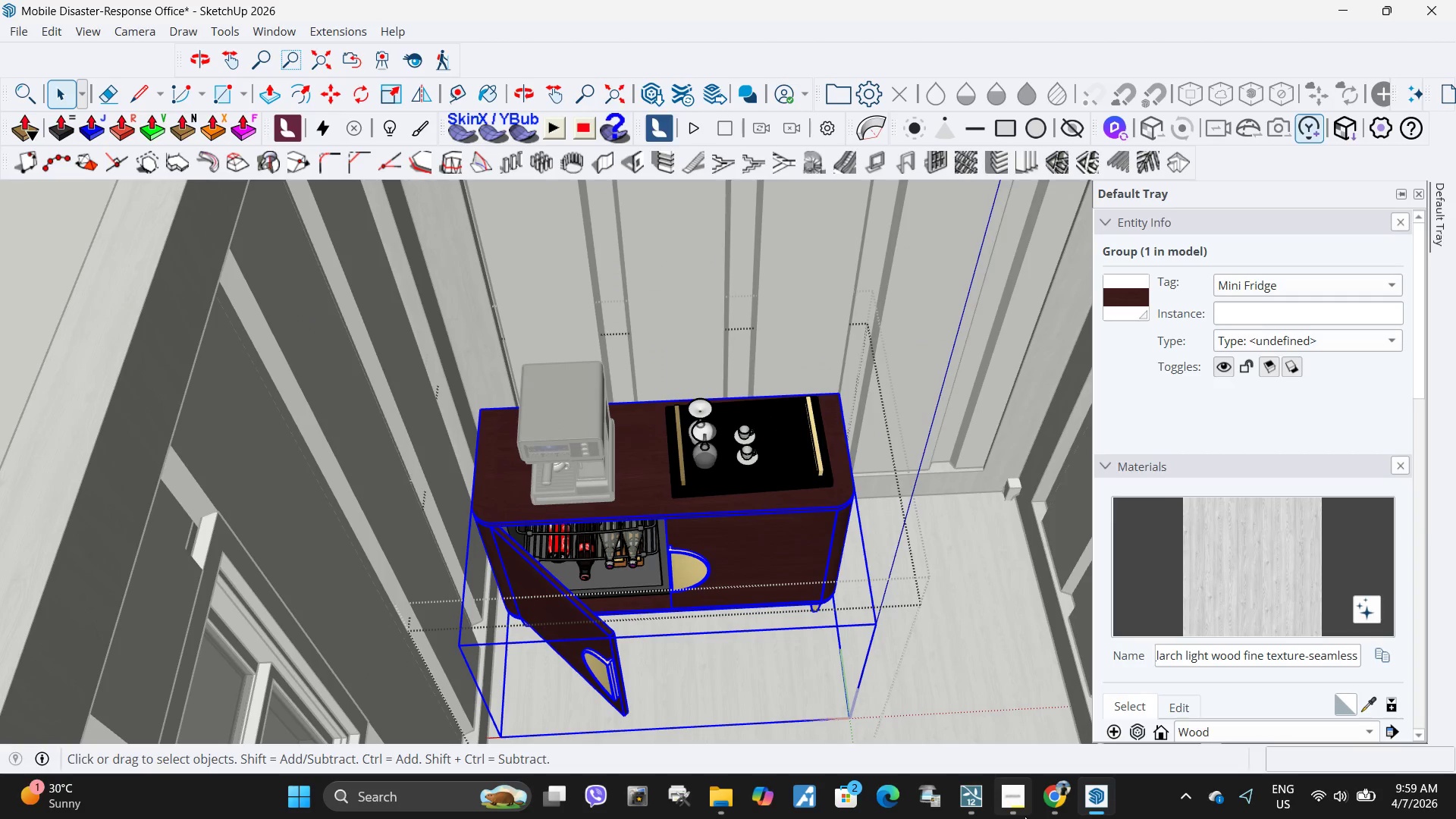 
mouse_move([1015, 717])
 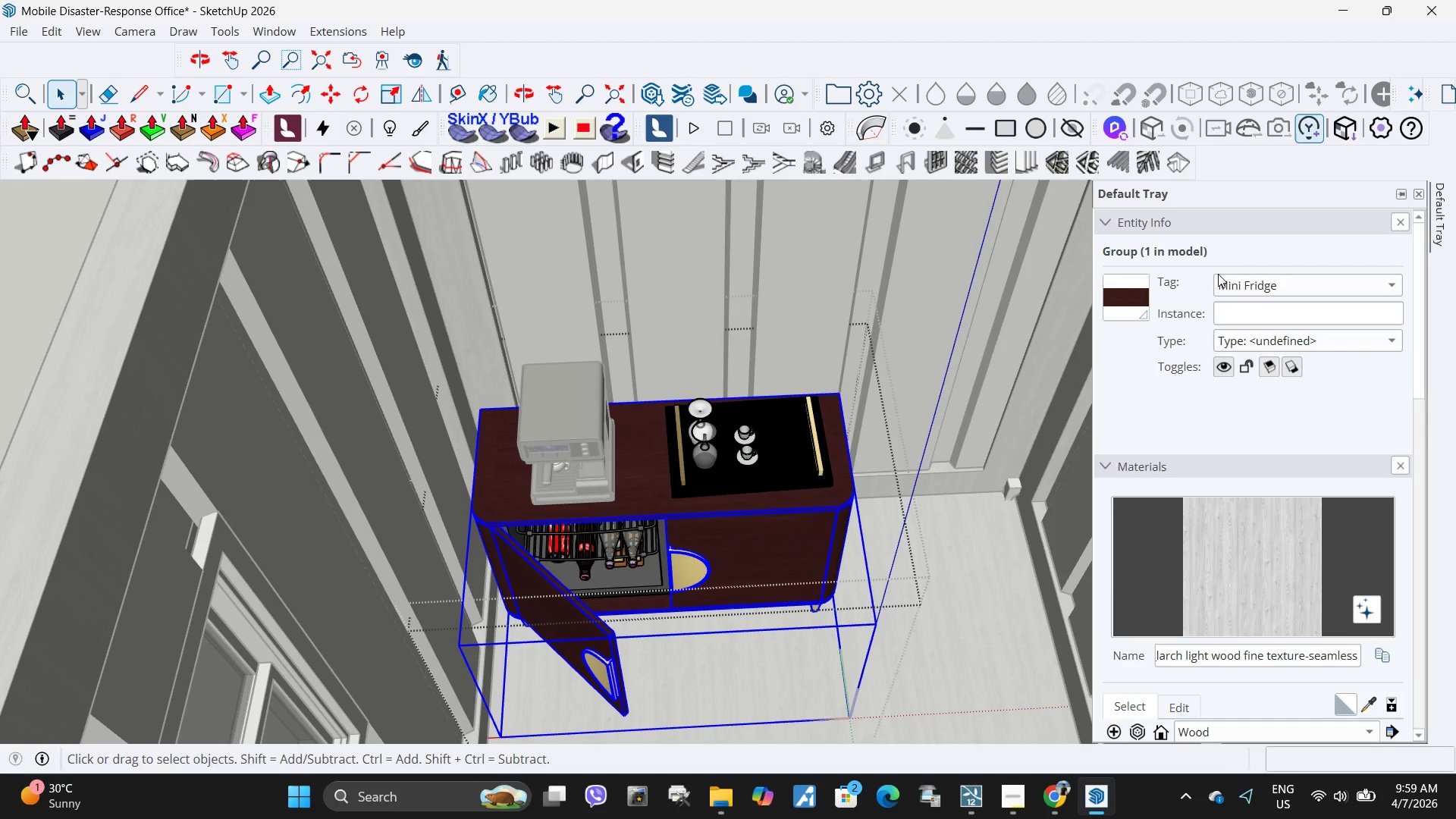 
scroll: coordinate [1202, 471], scroll_direction: down, amount: 6.0
 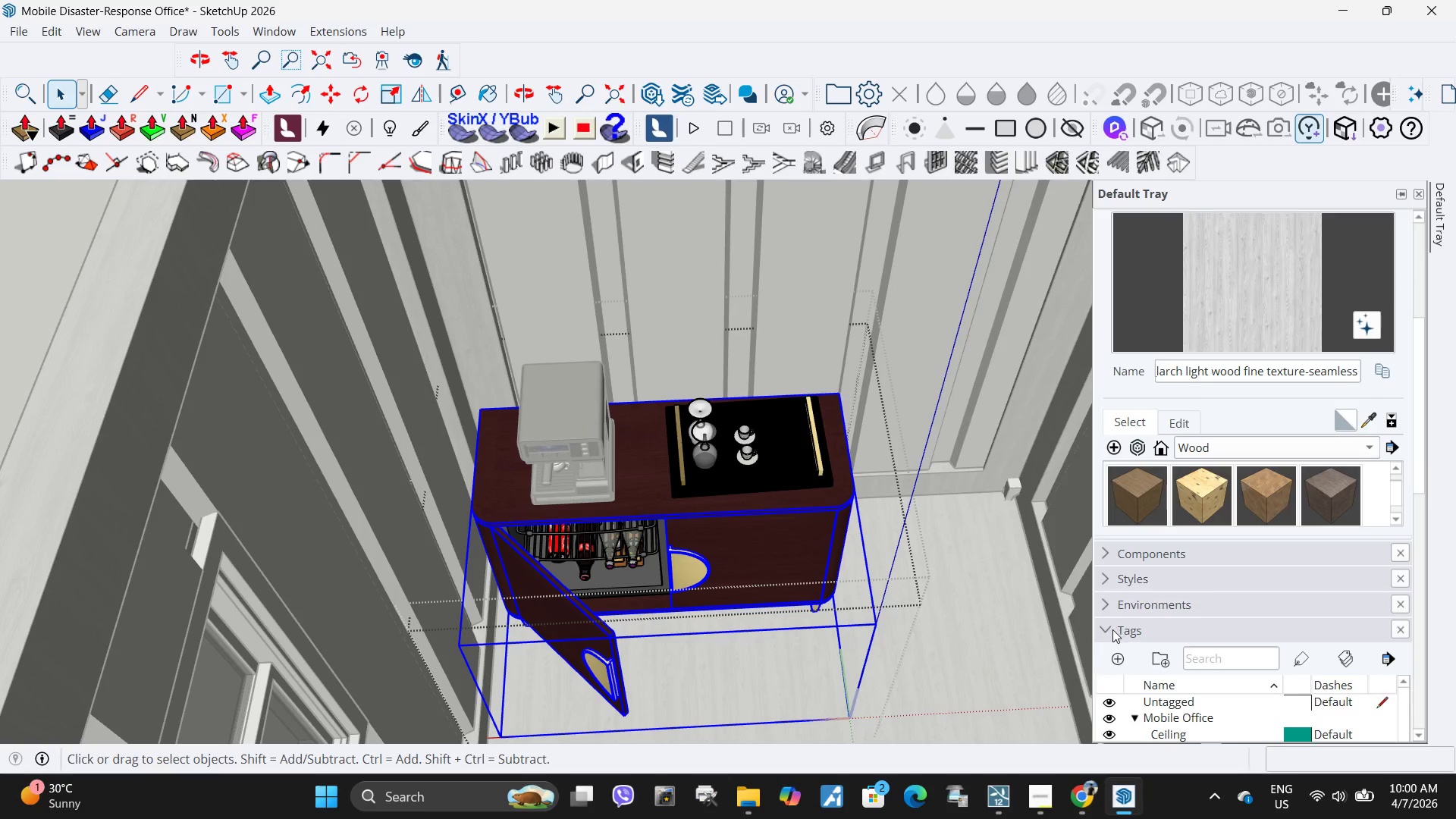 
left_click([1111, 631])
 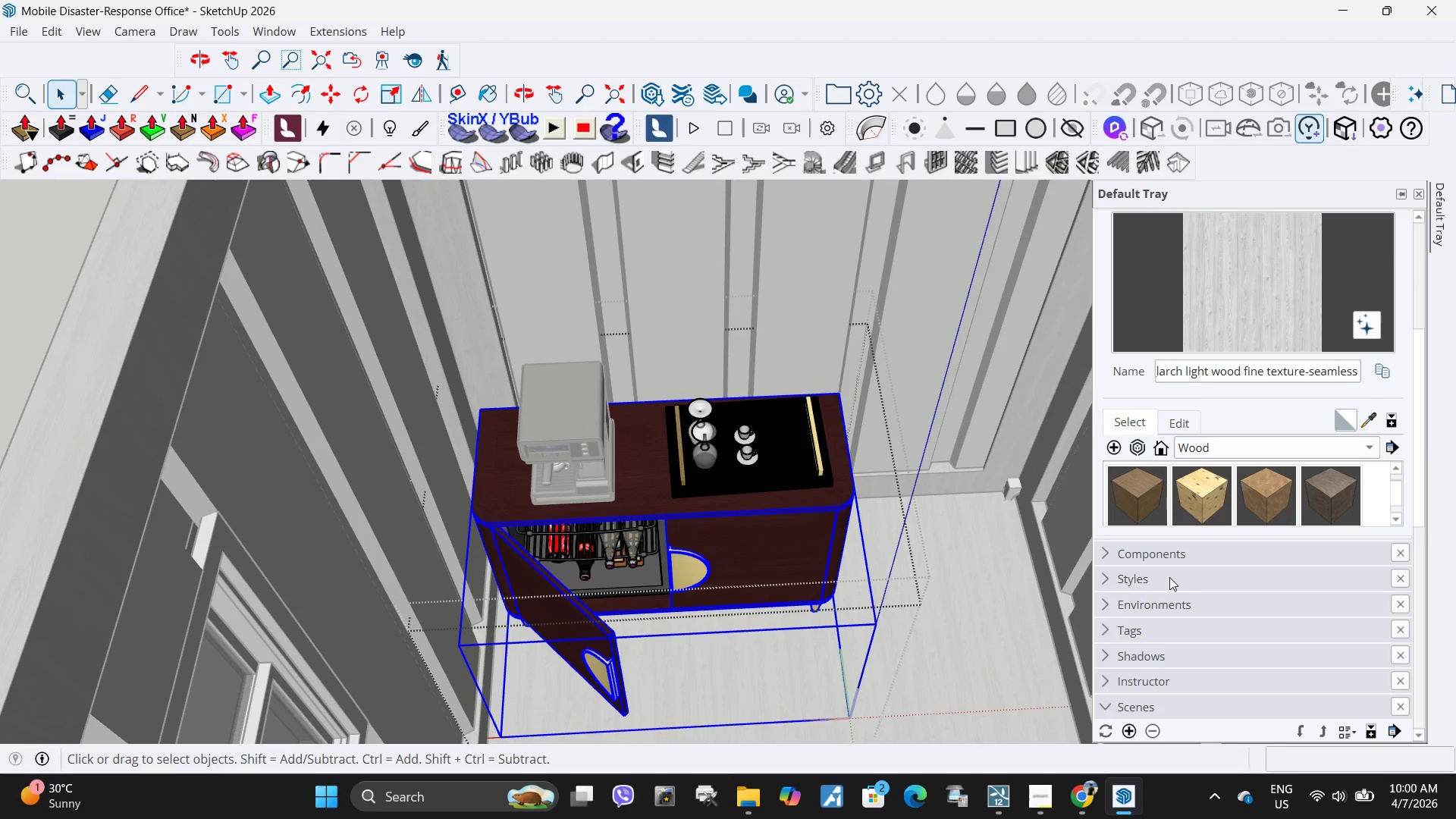 
scroll: coordinate [1170, 576], scroll_direction: down, amount: 4.0
 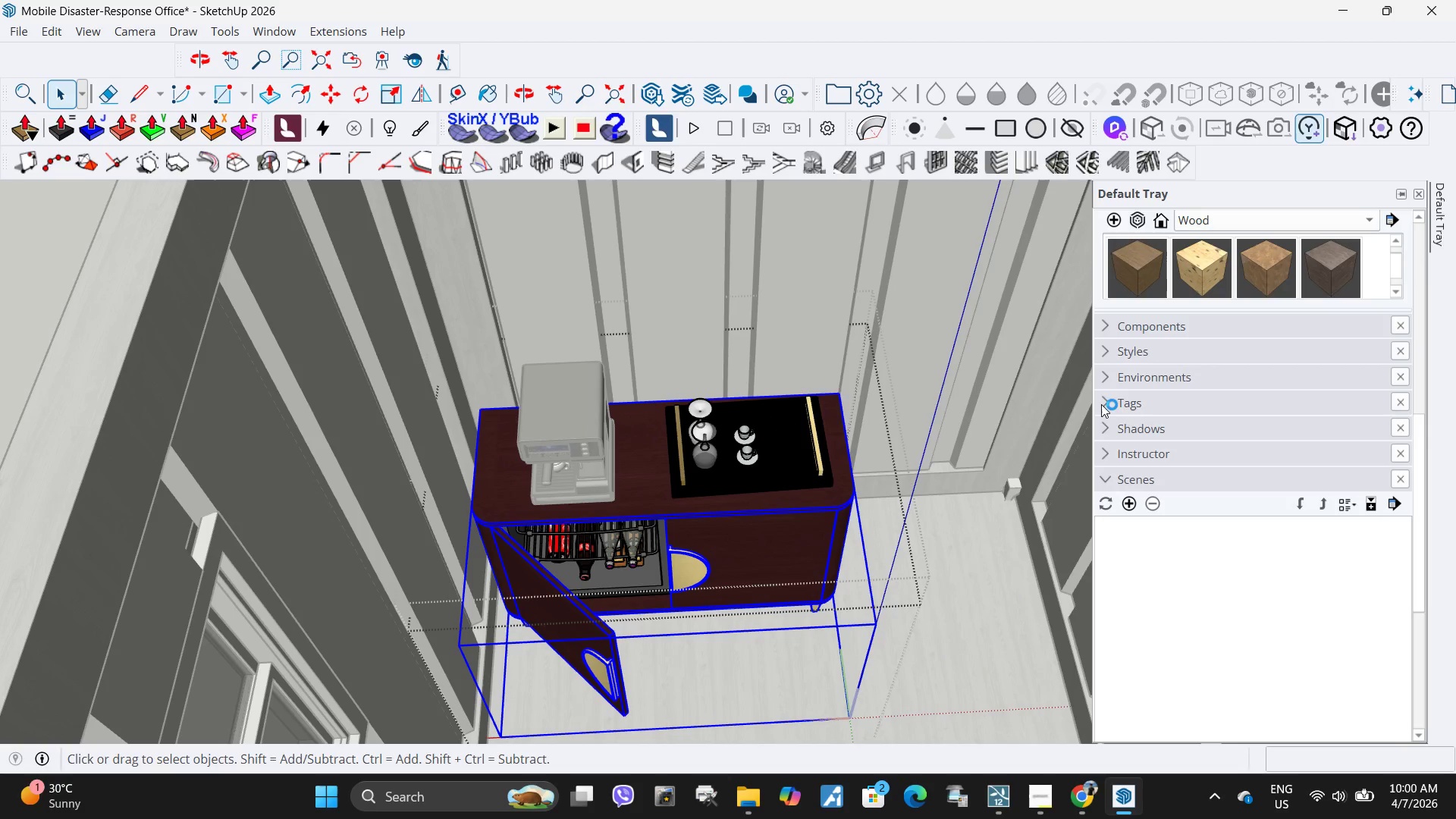 
left_click([1108, 402])
 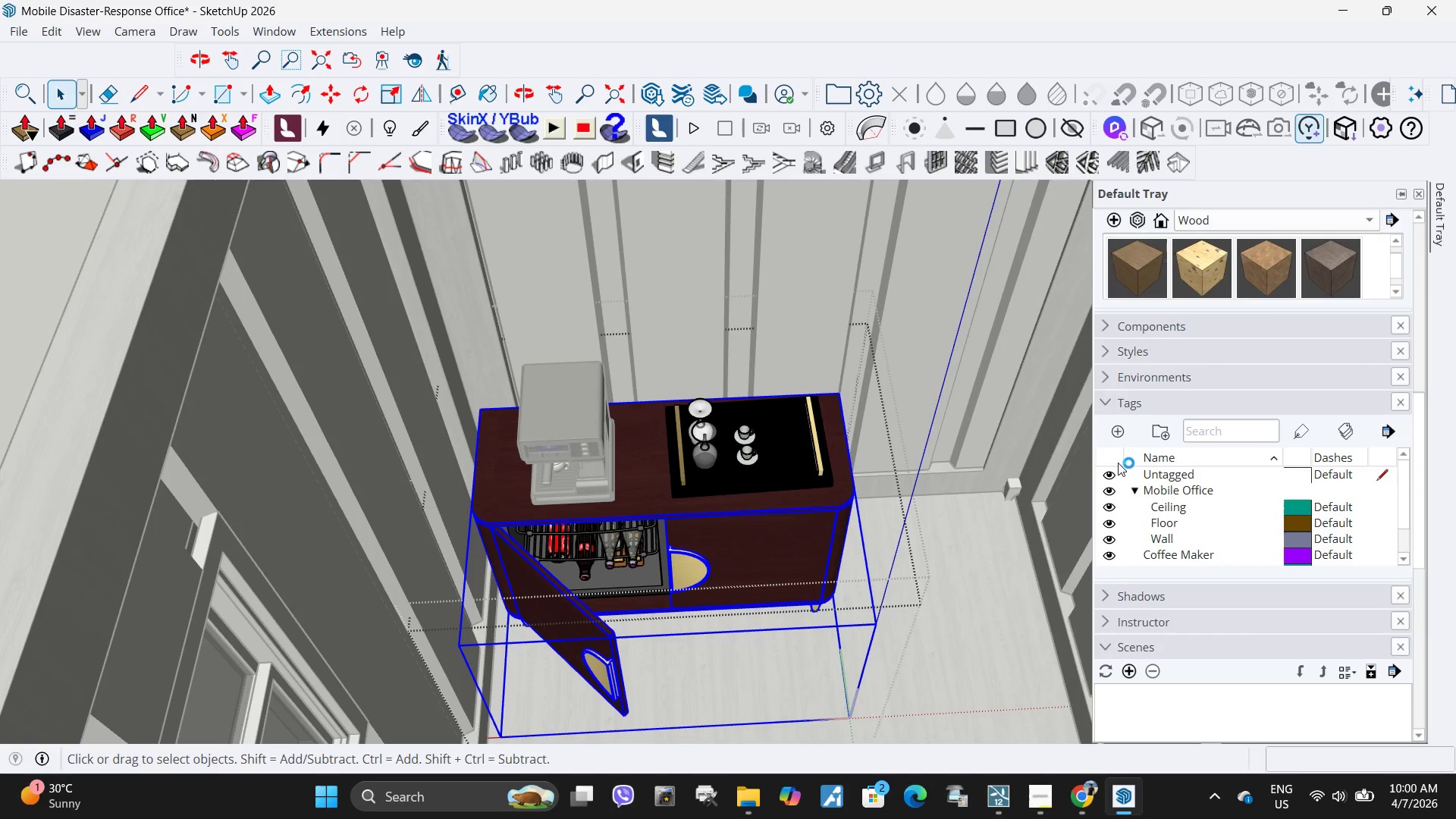 
left_click([1116, 431])
 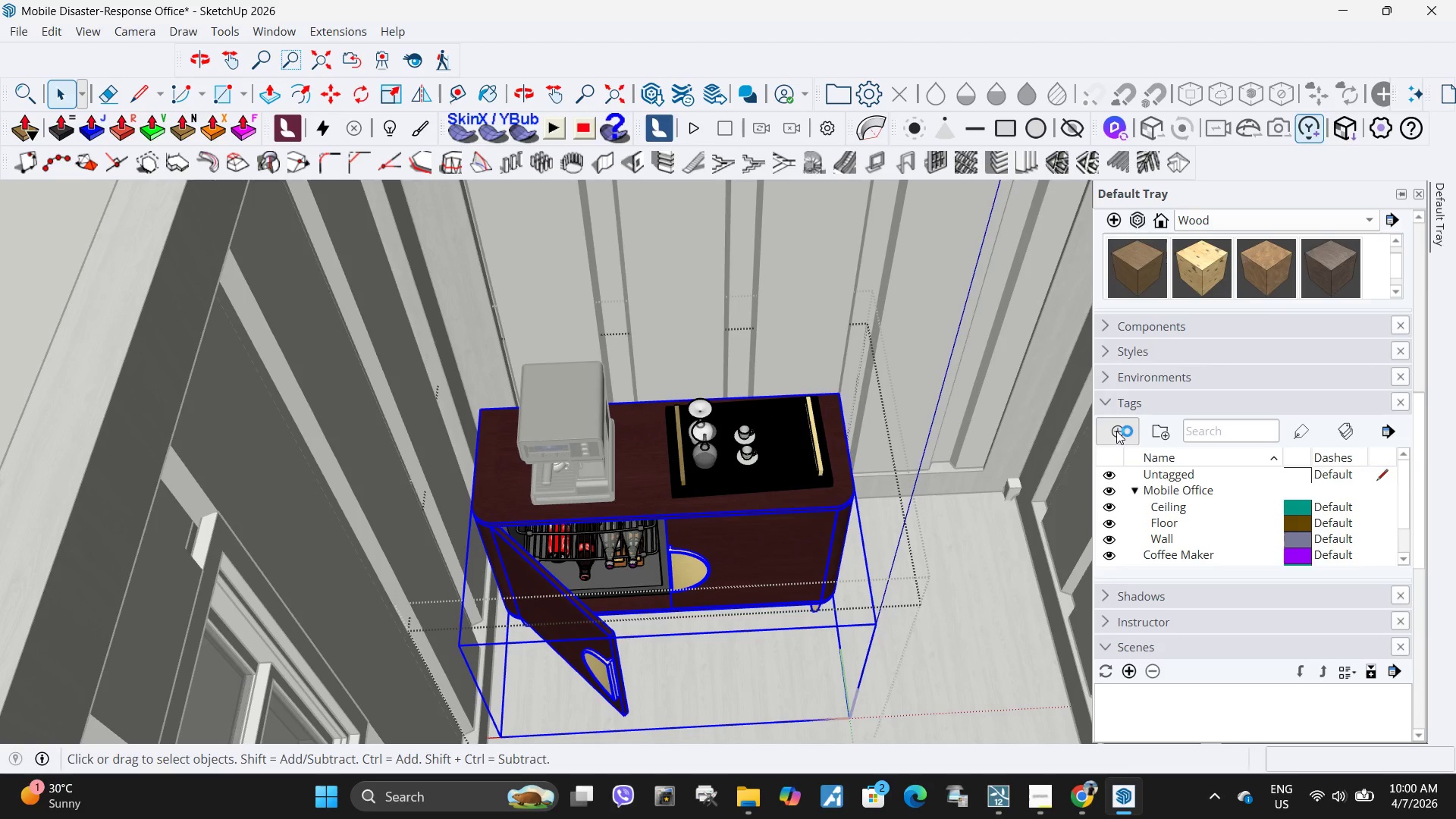 
mouse_move([1168, 500])
 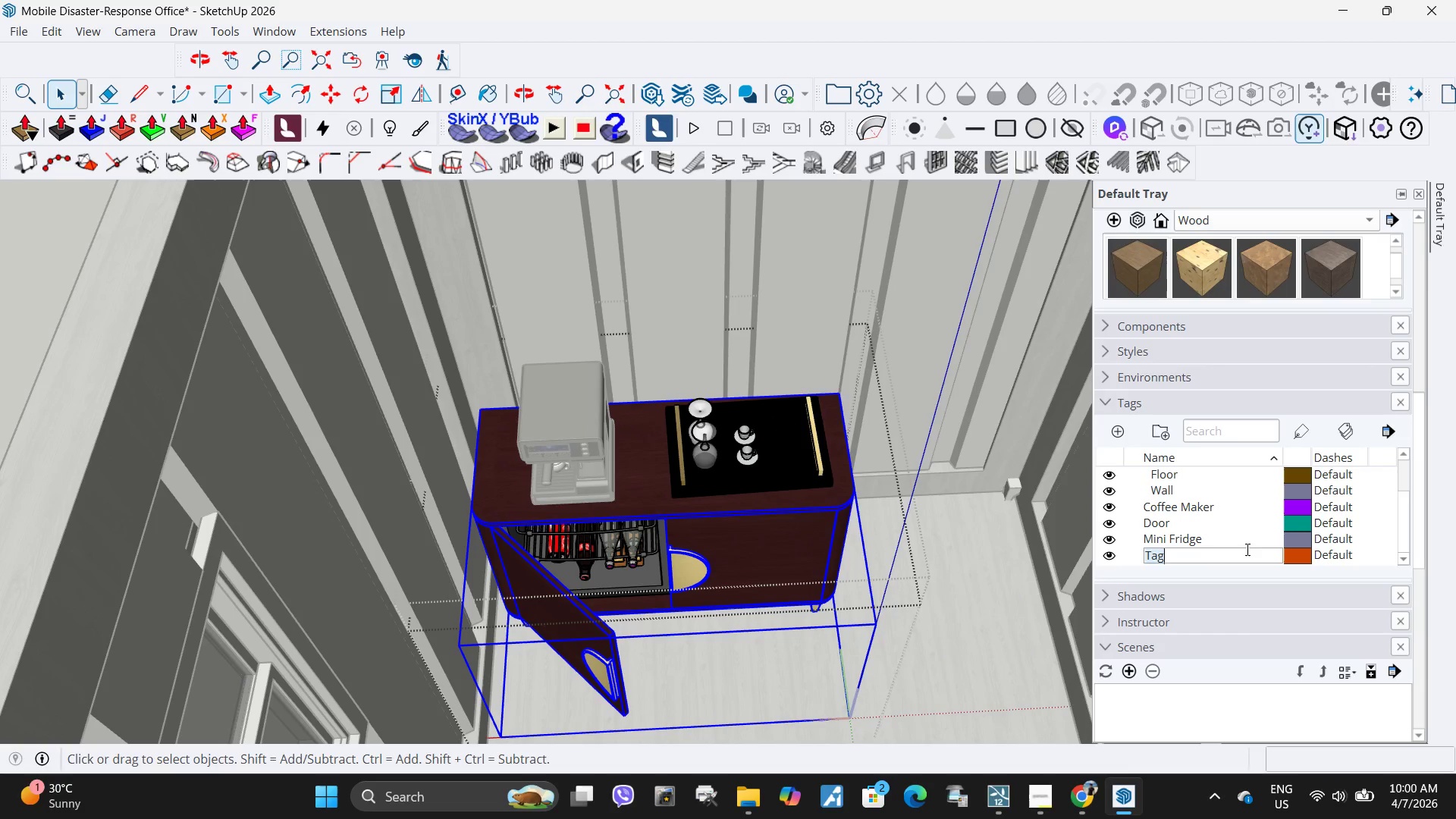 
left_click([1251, 551])
 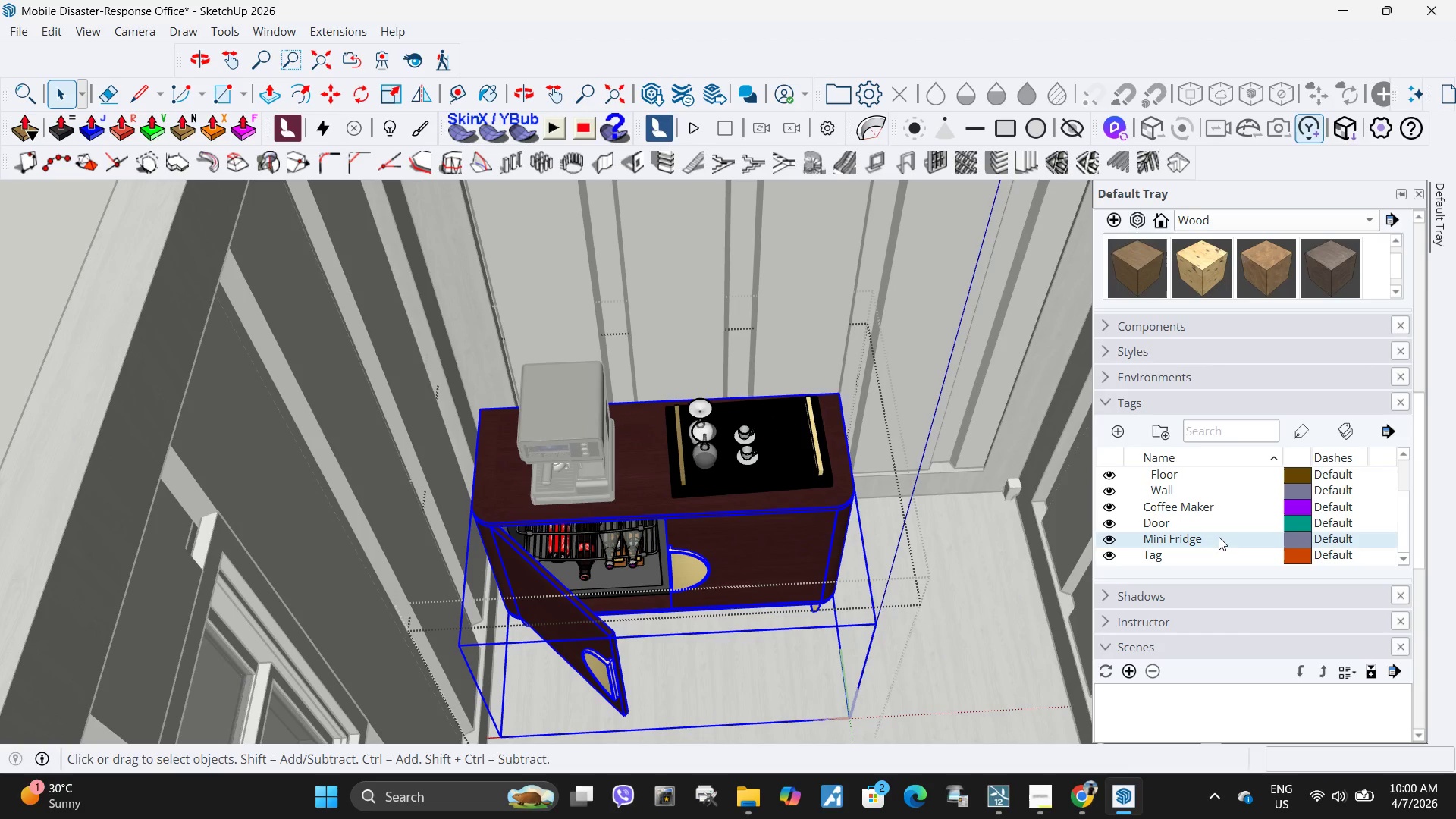 
left_click([1213, 555])
 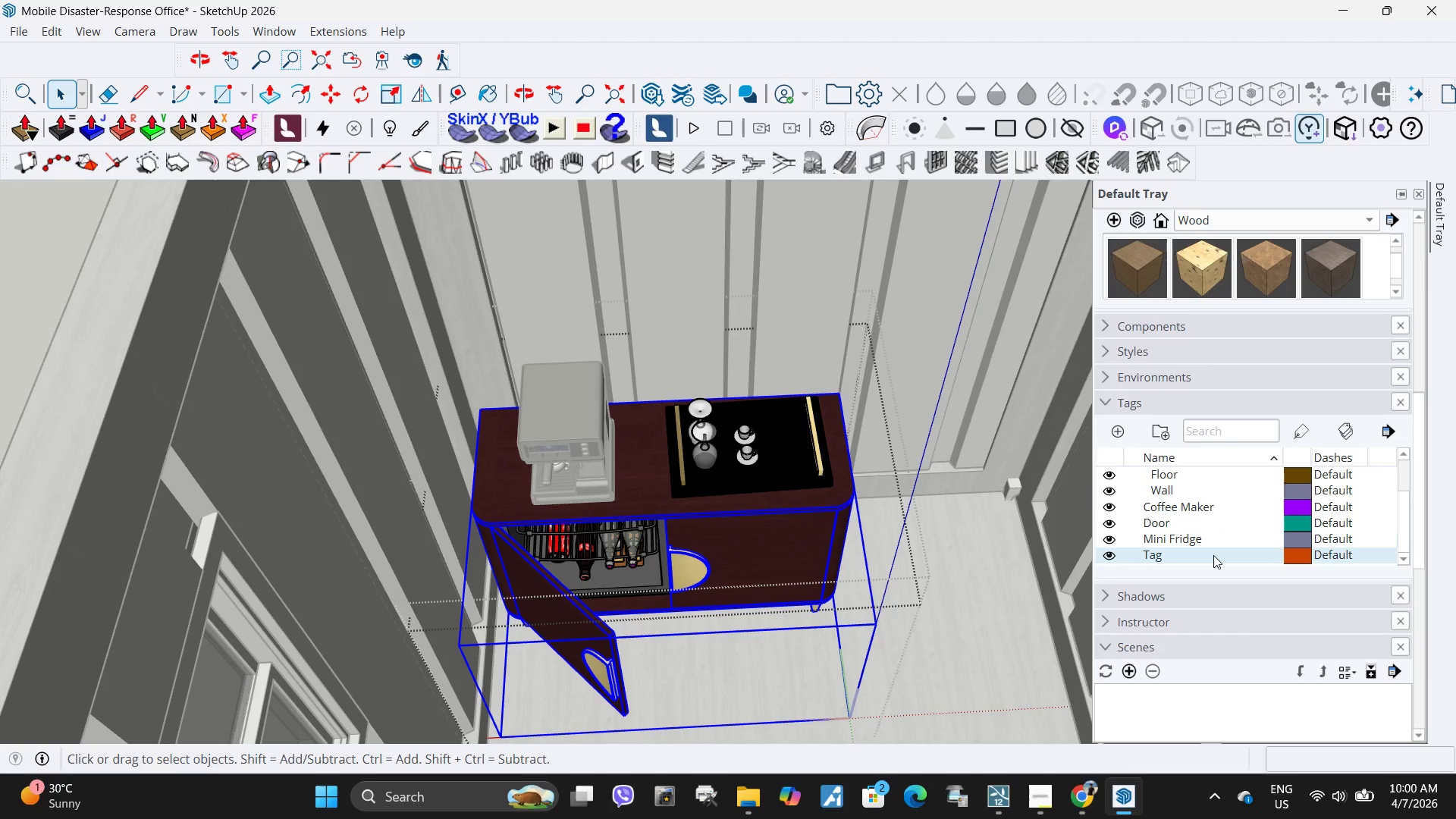 
right_click([1213, 555])
 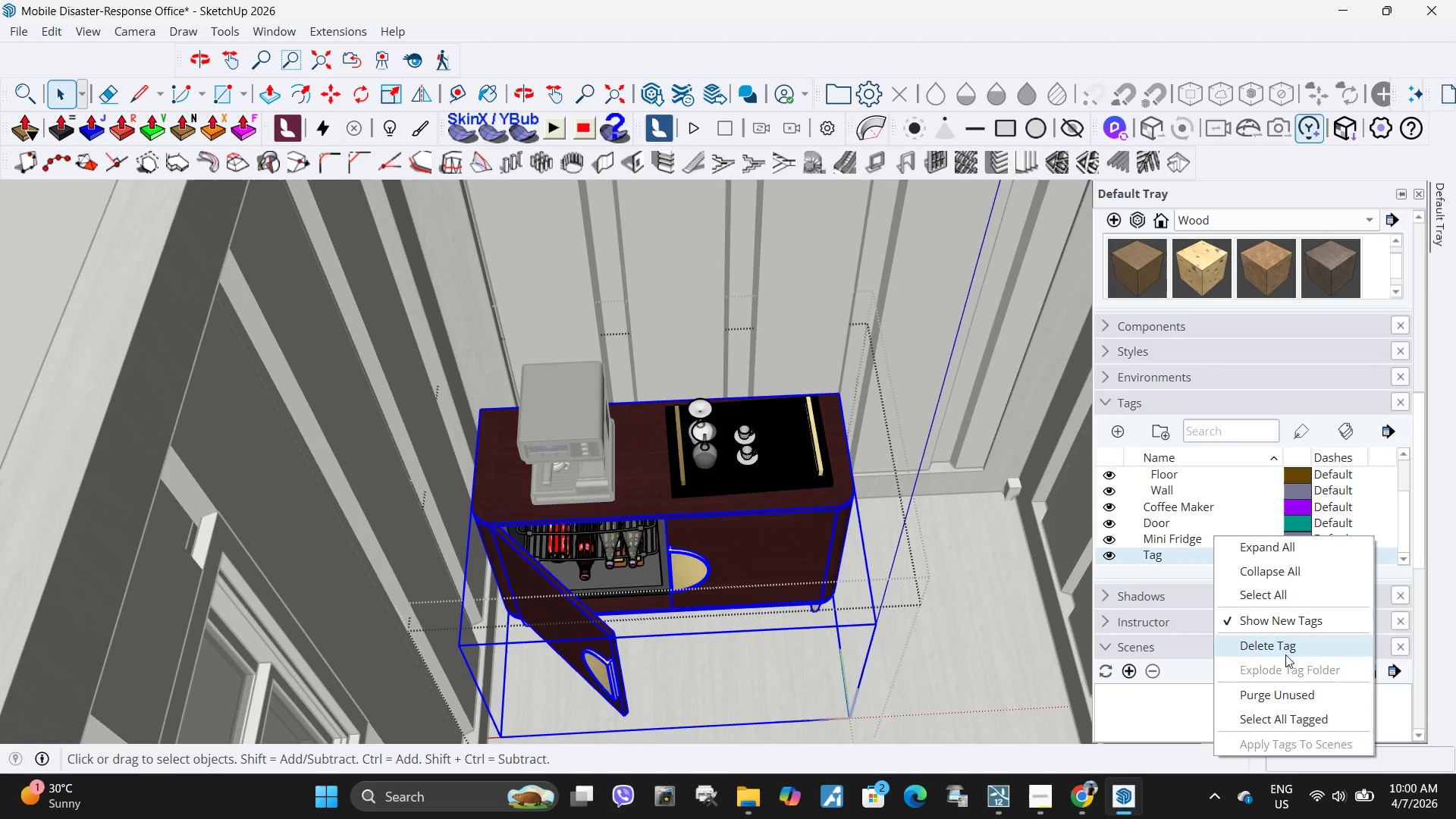 
left_click([1282, 642])
 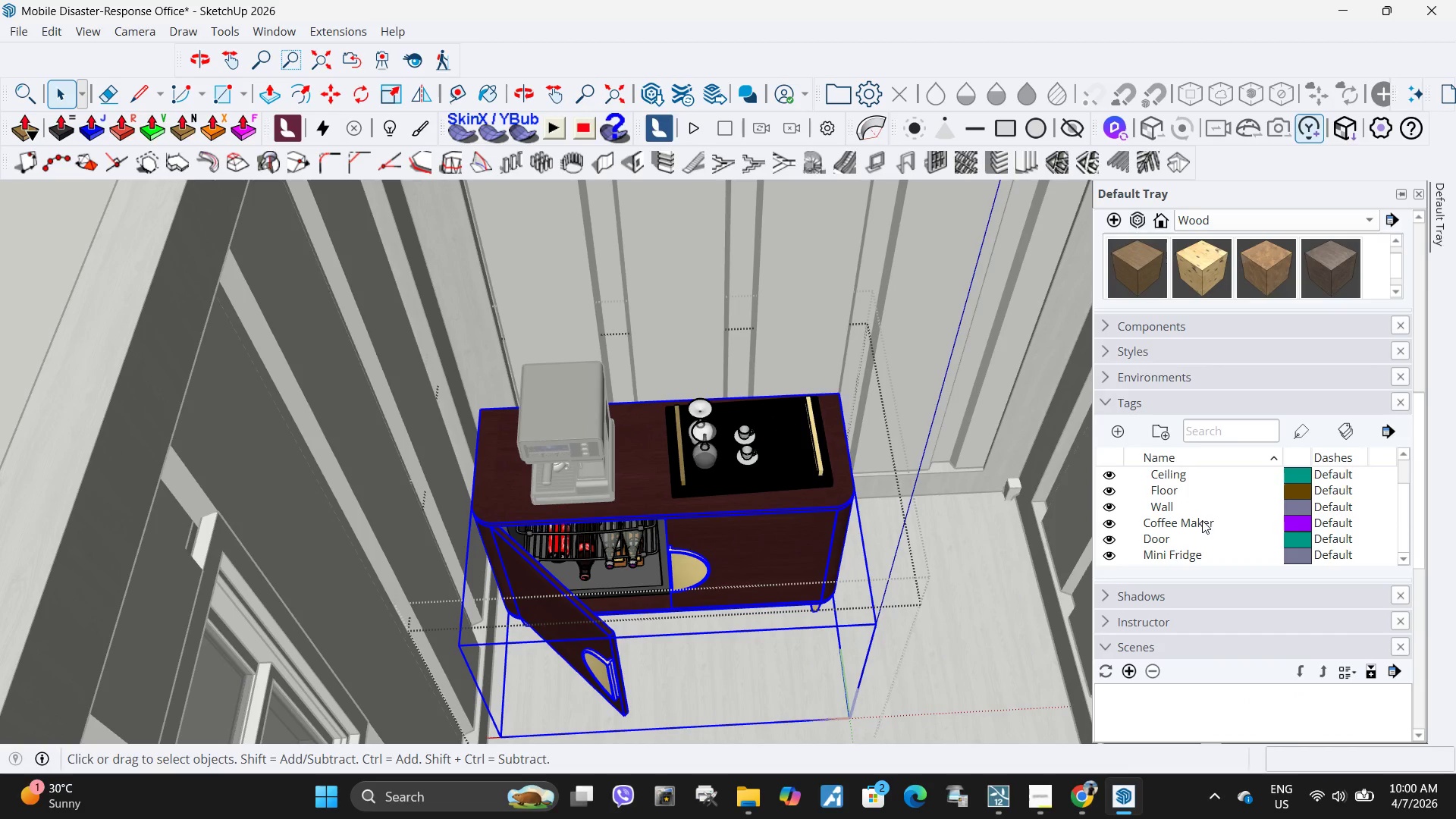 
hold_key(key=ControlLeft, duration=0.98)
left_click([1202, 520])
 